 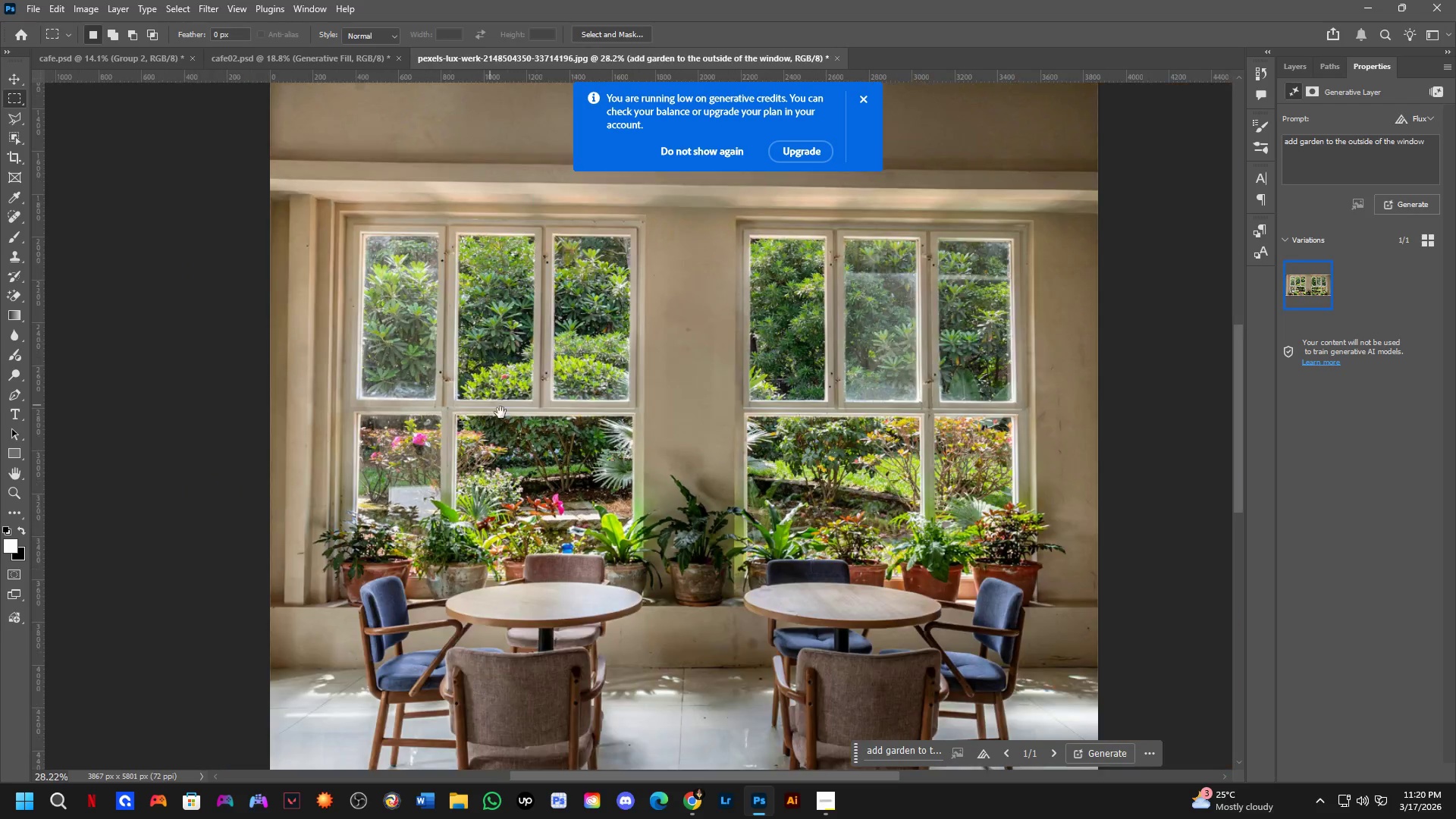 
left_click_drag(start_coordinate=[694, 497], to_coordinate=[639, 540])
 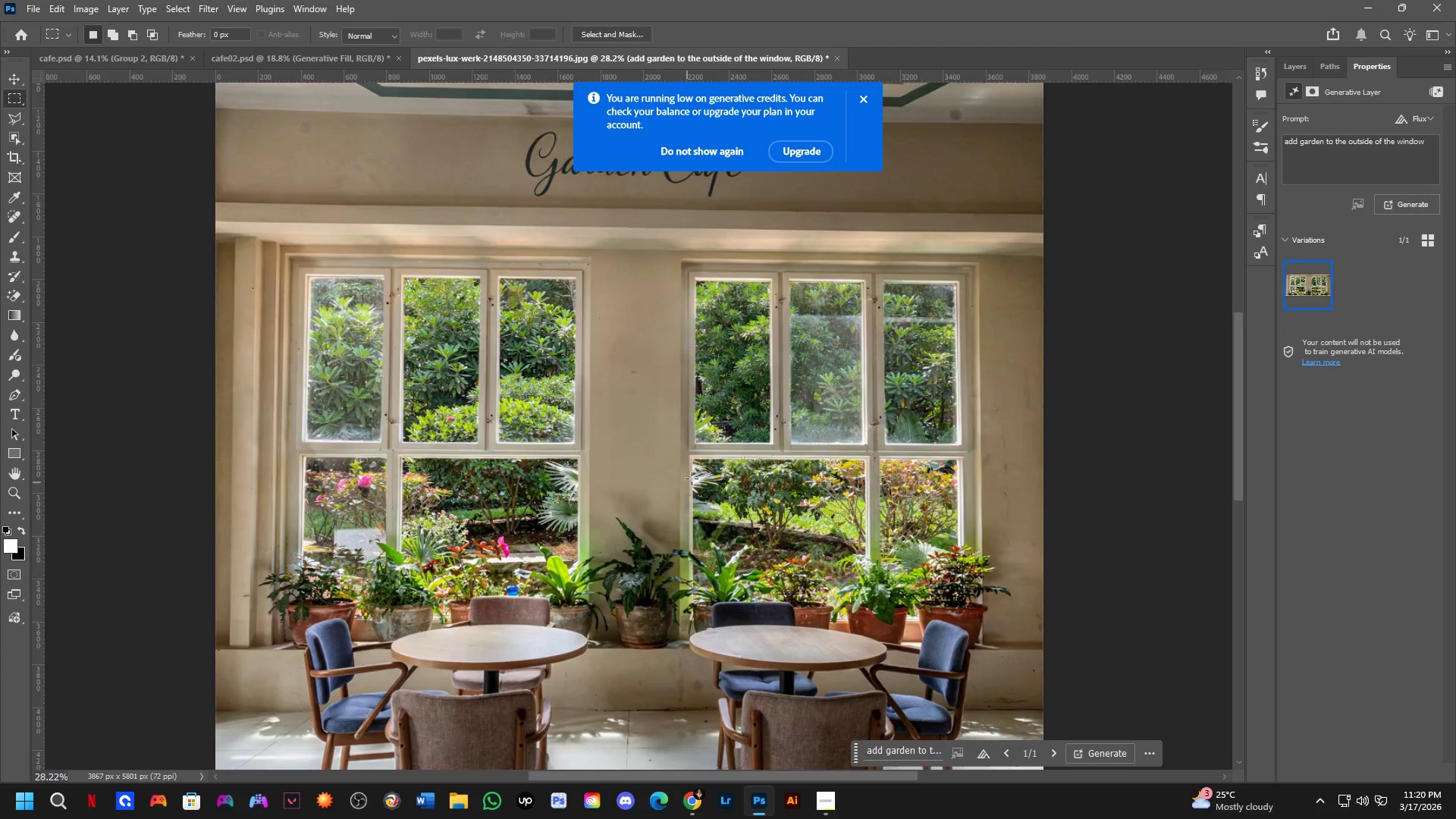 
scroll: coordinate [413, 353], scroll_direction: down, amount: 7.0
 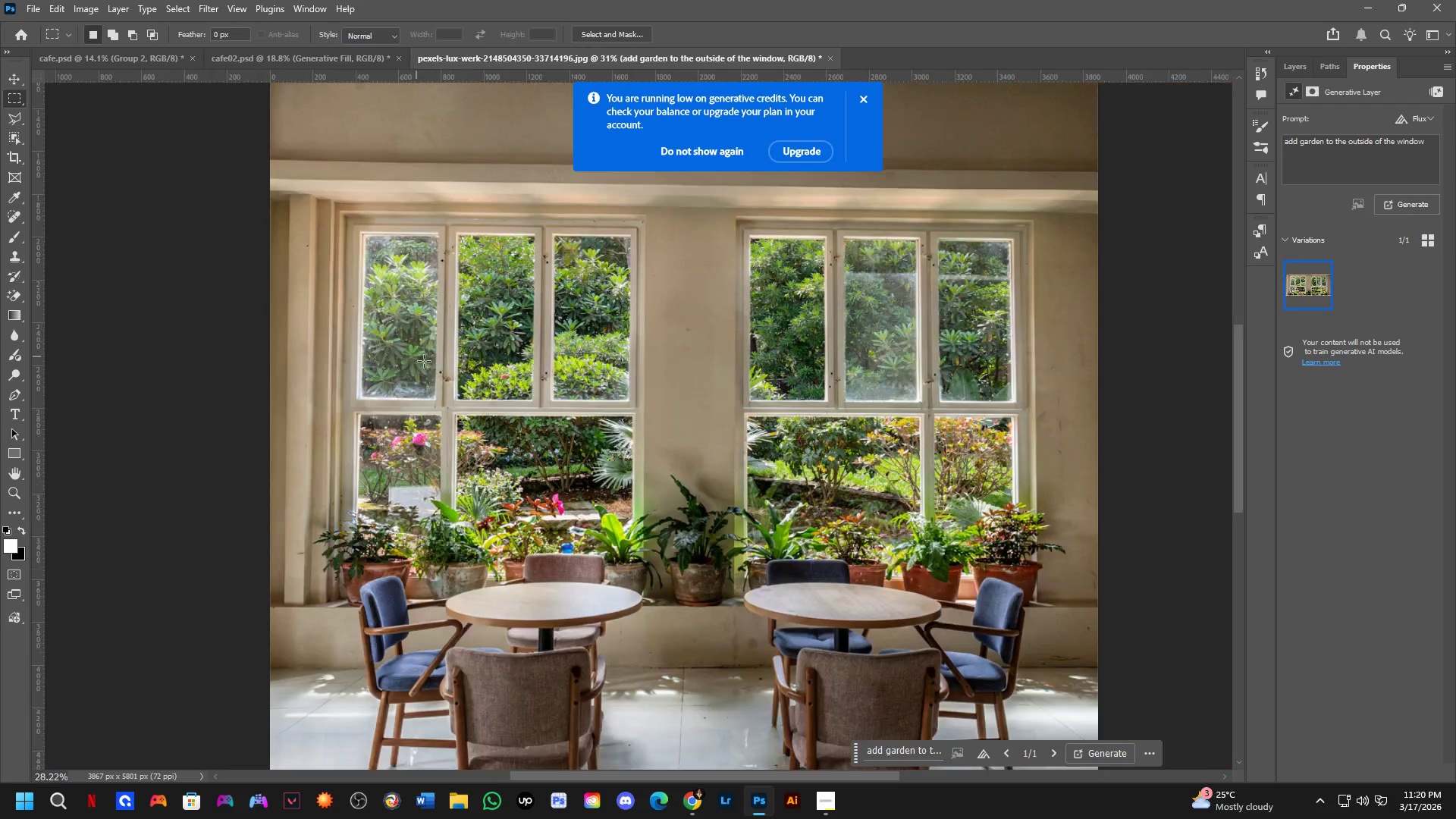 
hold_key(key=Space, duration=0.62)
 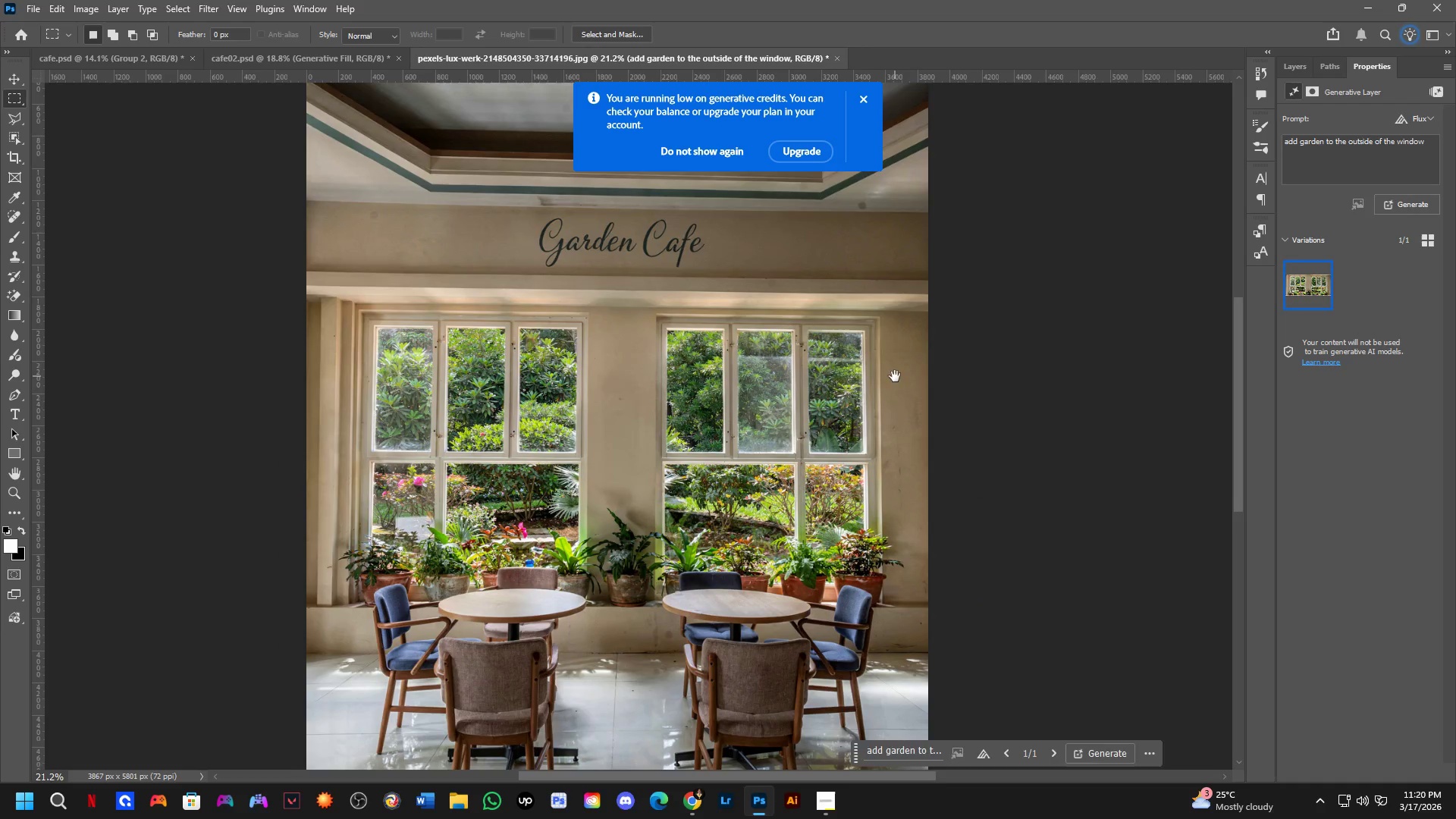 
left_click_drag(start_coordinate=[736, 503], to_coordinate=[707, 506])
 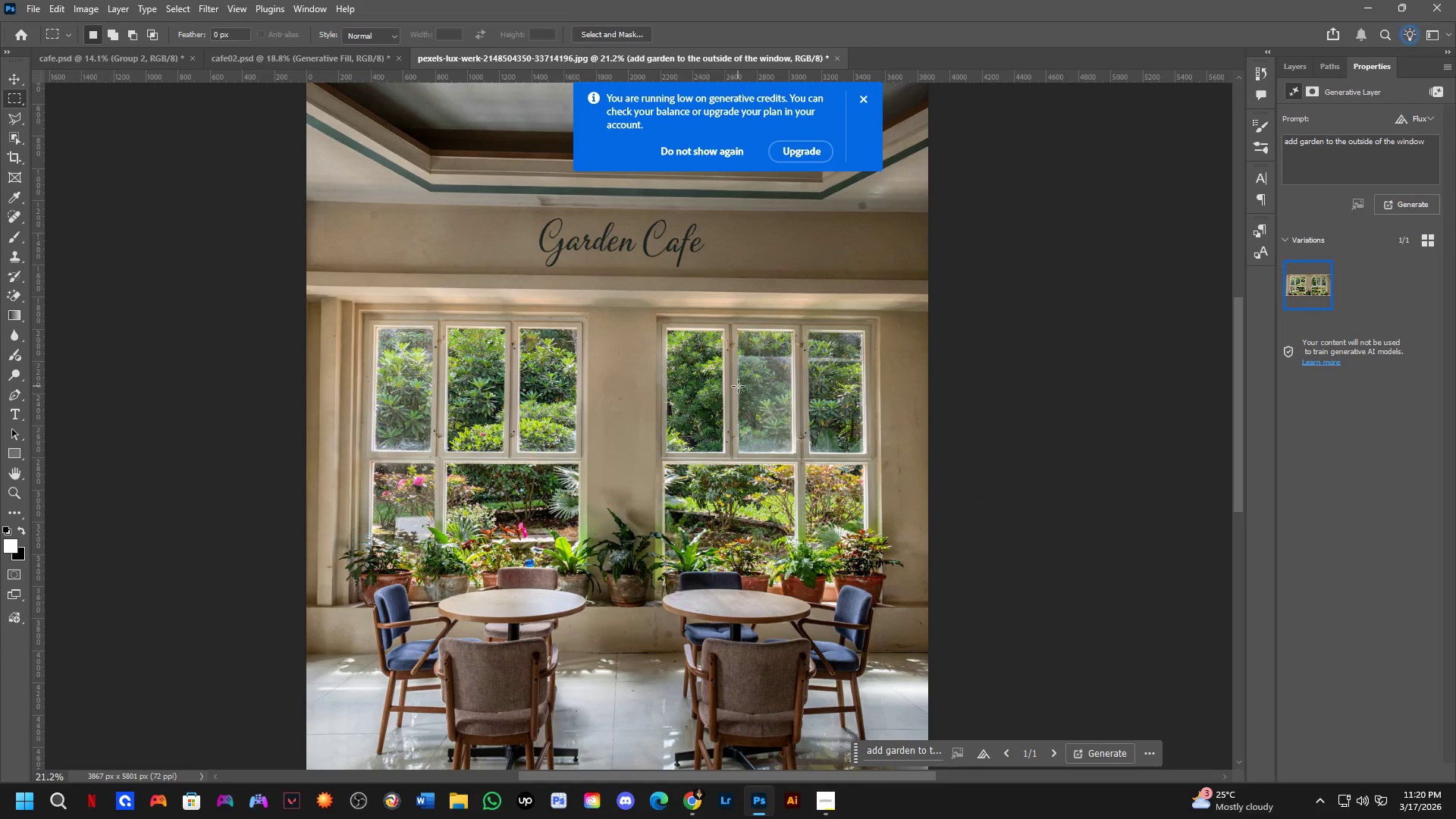 
scroll: coordinate [701, 468], scroll_direction: down, amount: 3.0
 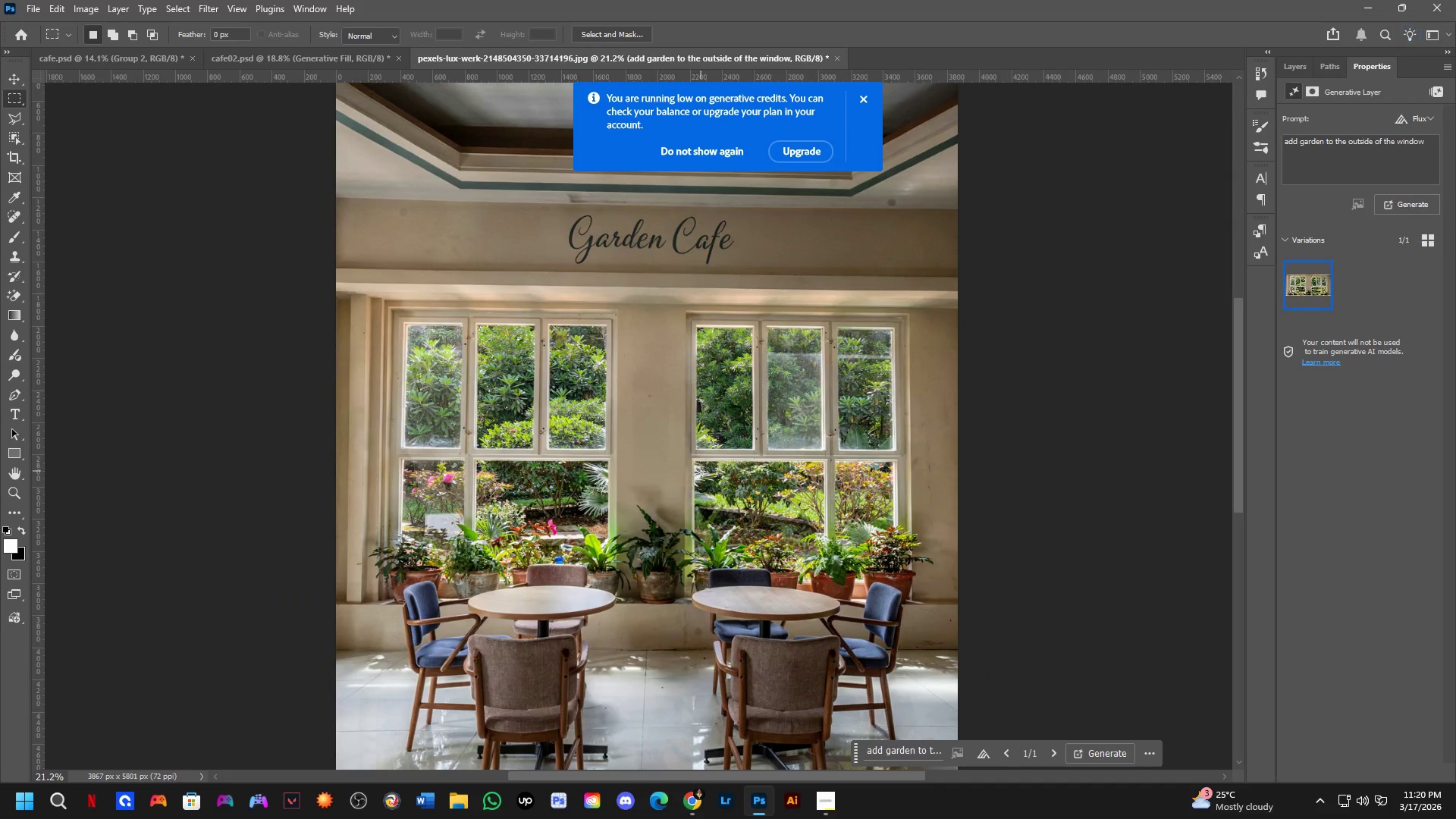 
hold_key(key=Space, duration=0.56)
 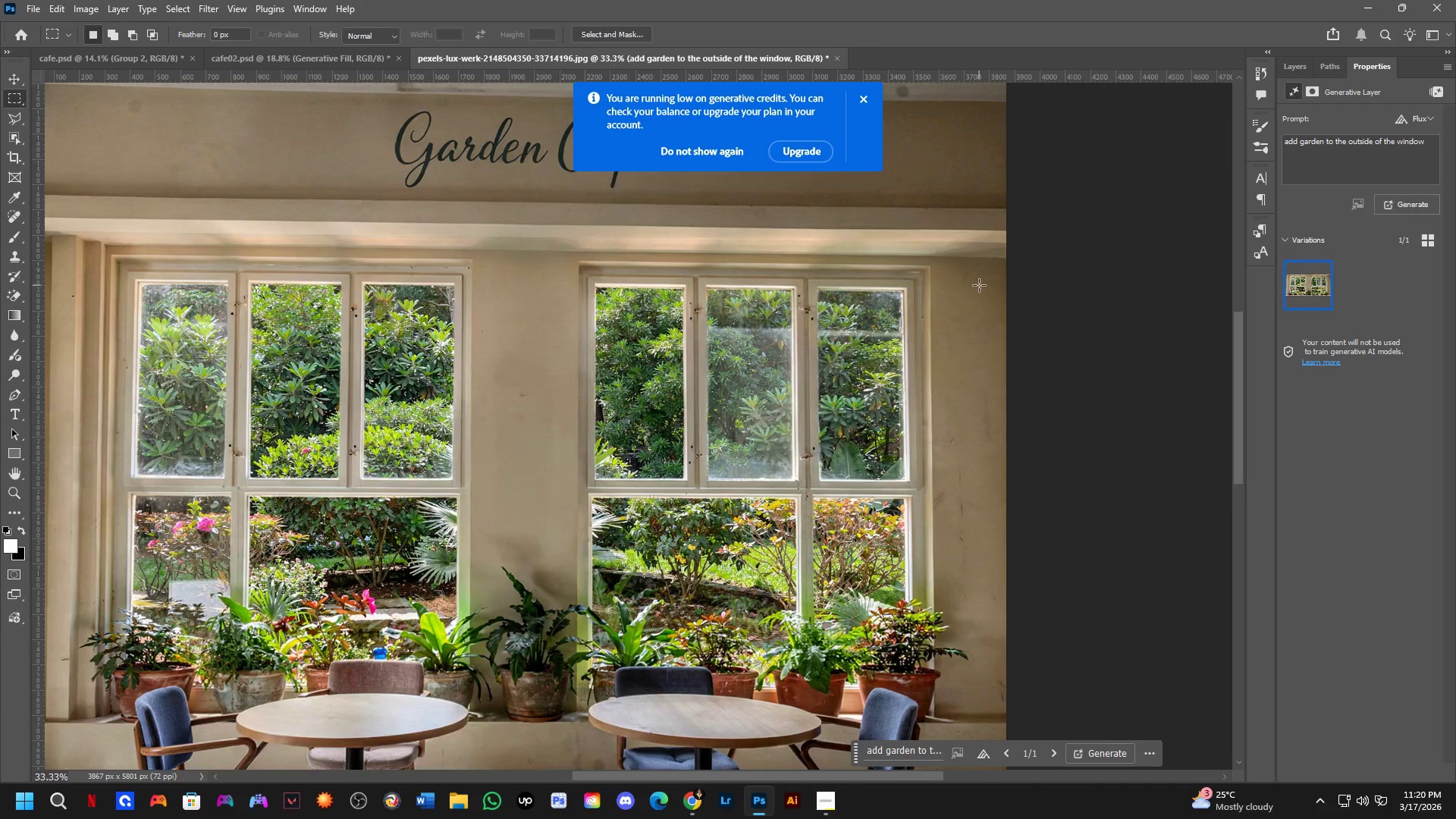 
left_click_drag(start_coordinate=[895, 376], to_coordinate=[877, 372])
 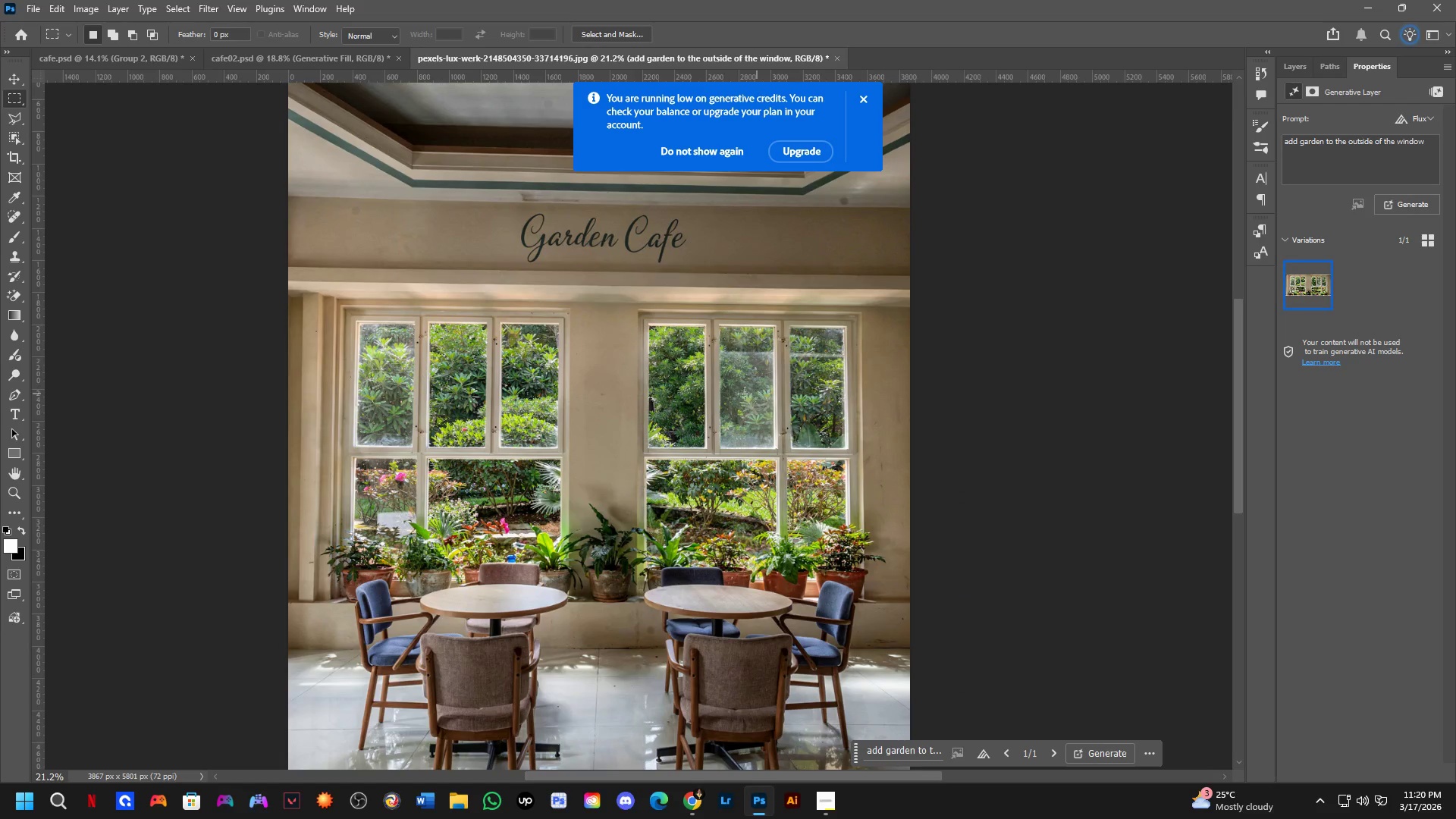 
key(Shift+ShiftLeft)
 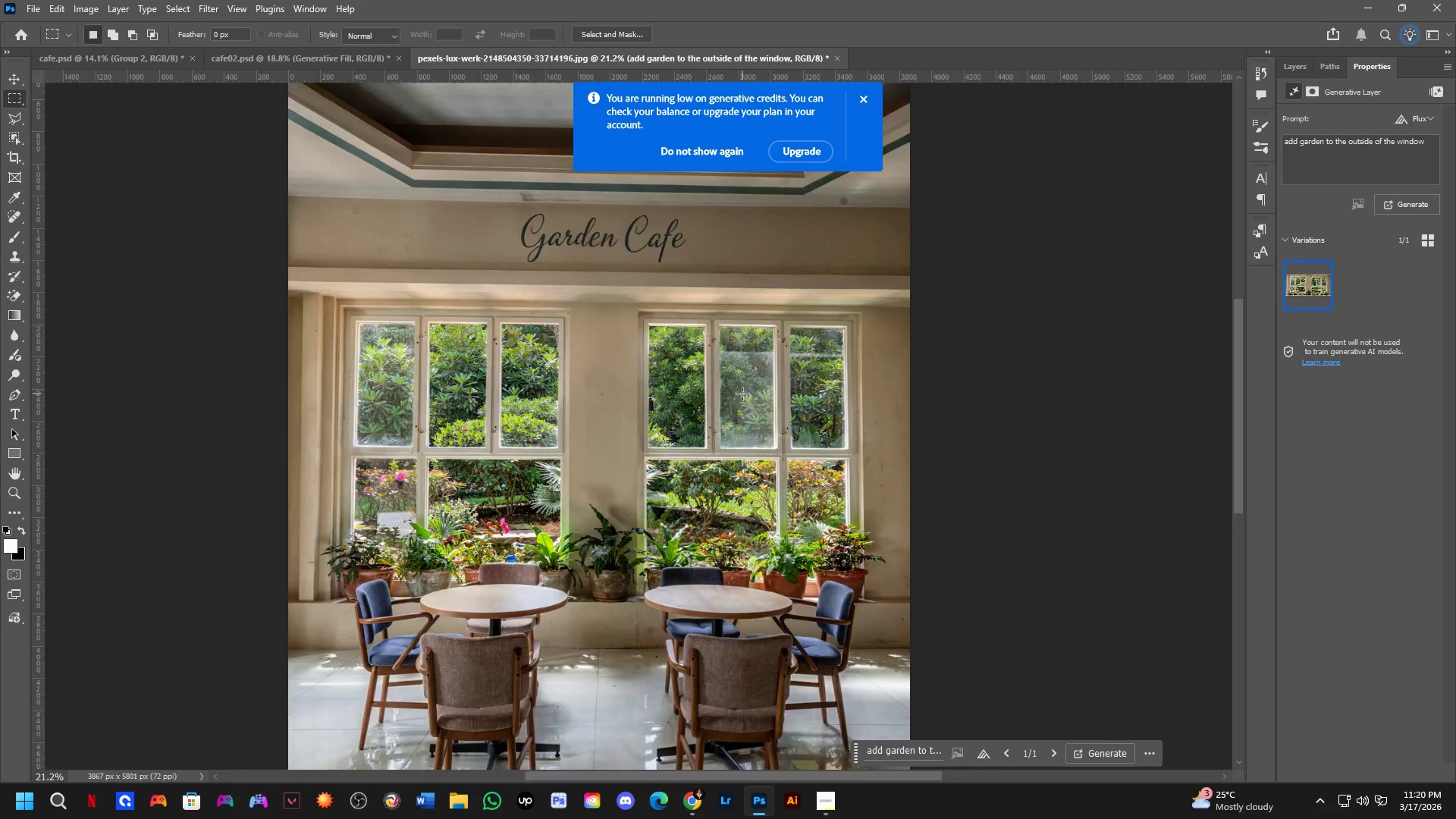 
hold_key(key=Space, duration=0.45)
 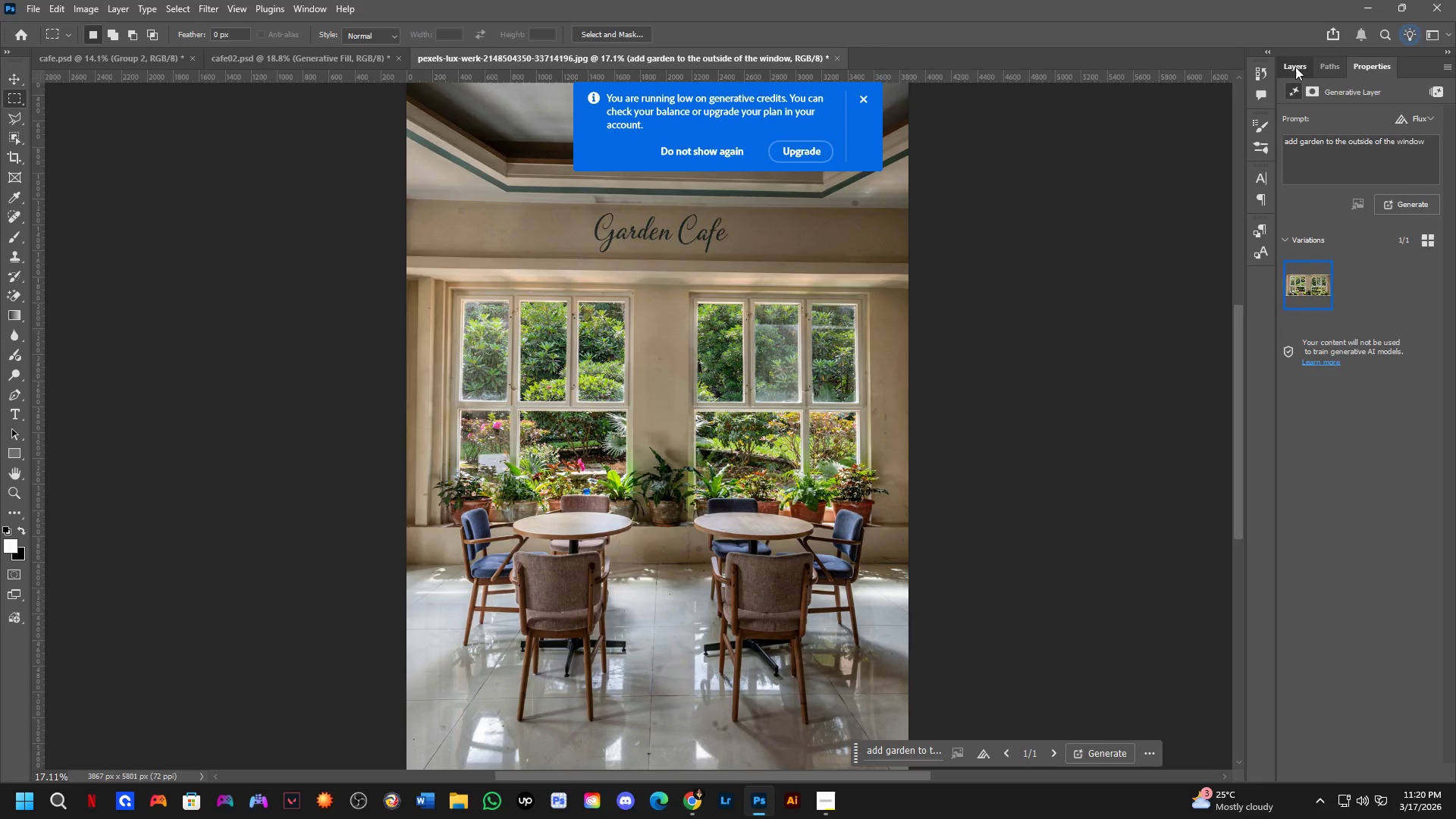 
left_click_drag(start_coordinate=[854, 426], to_coordinate=[823, 425])
 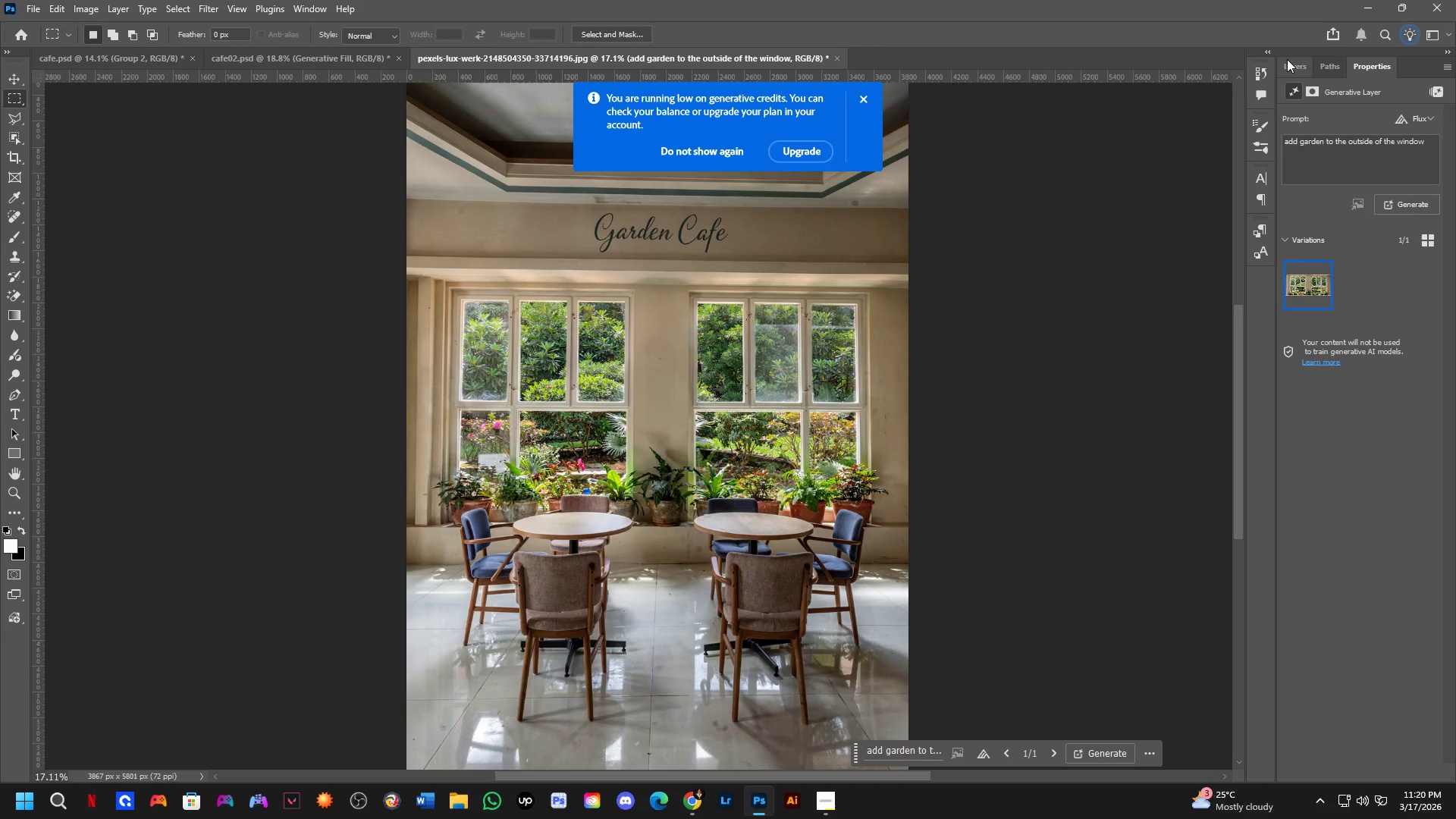 
scroll: coordinate [811, 359], scroll_direction: down, amount: 5.0
 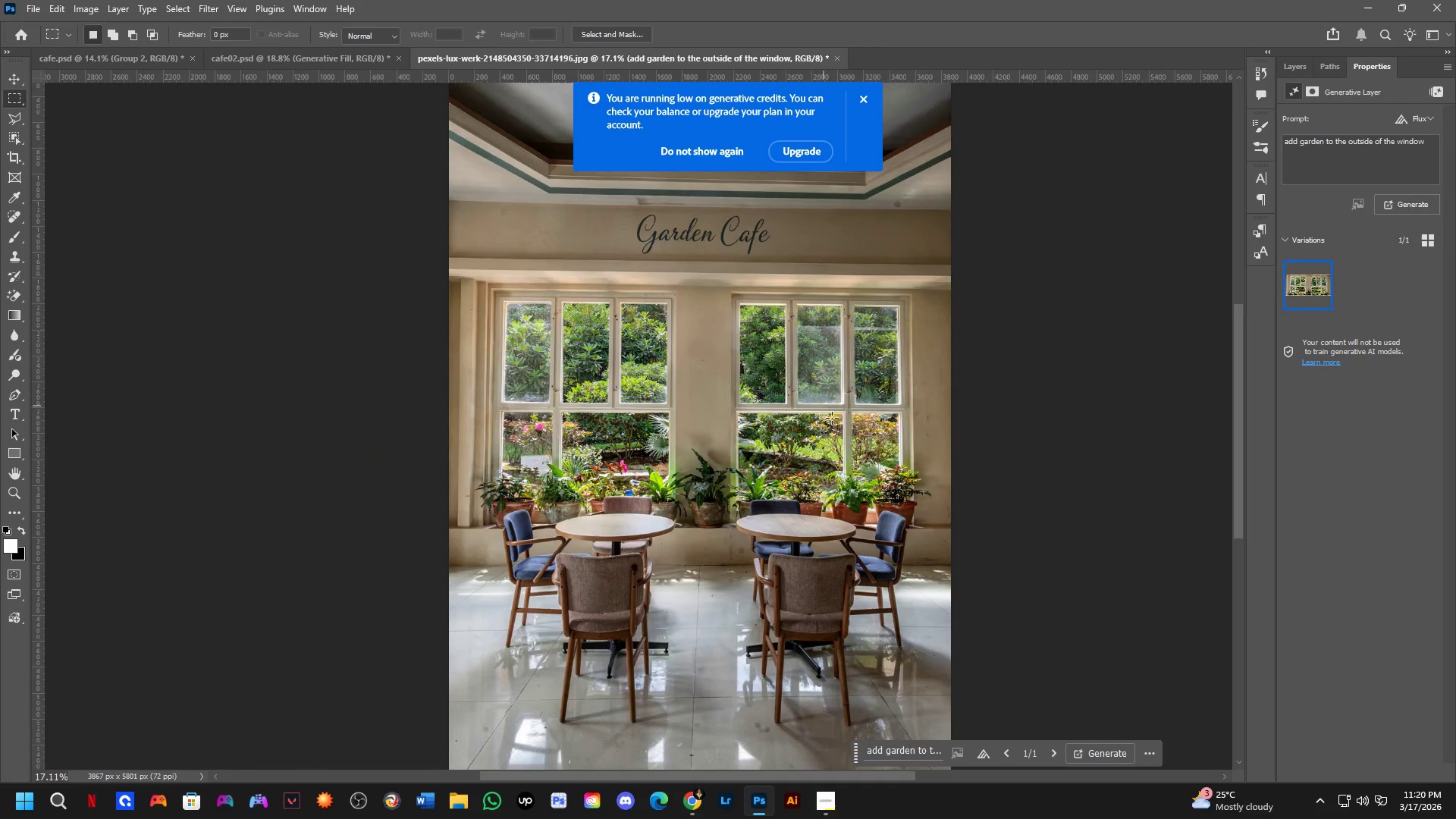 
left_click([1295, 67])
 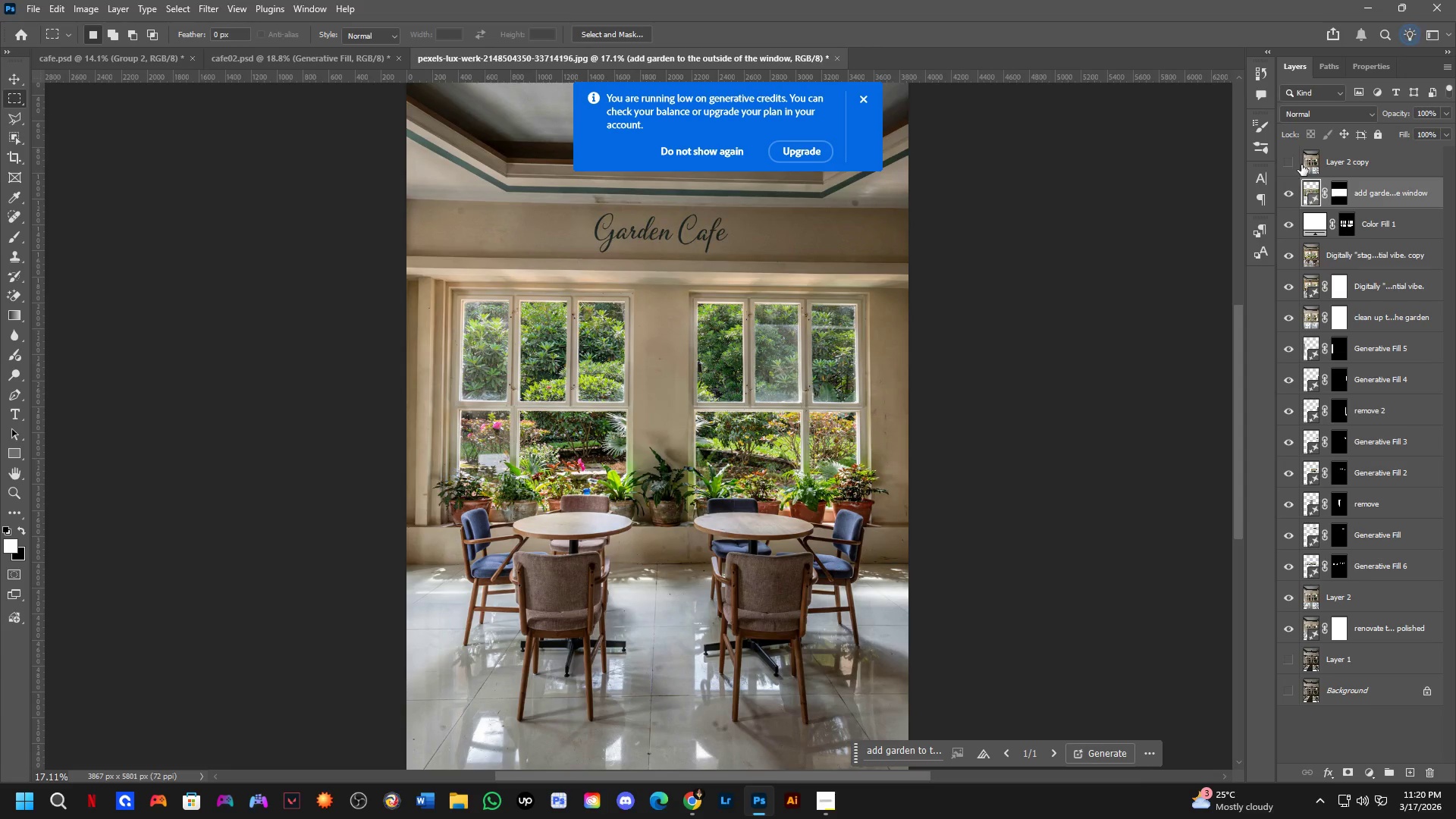 
left_click([1291, 162])
 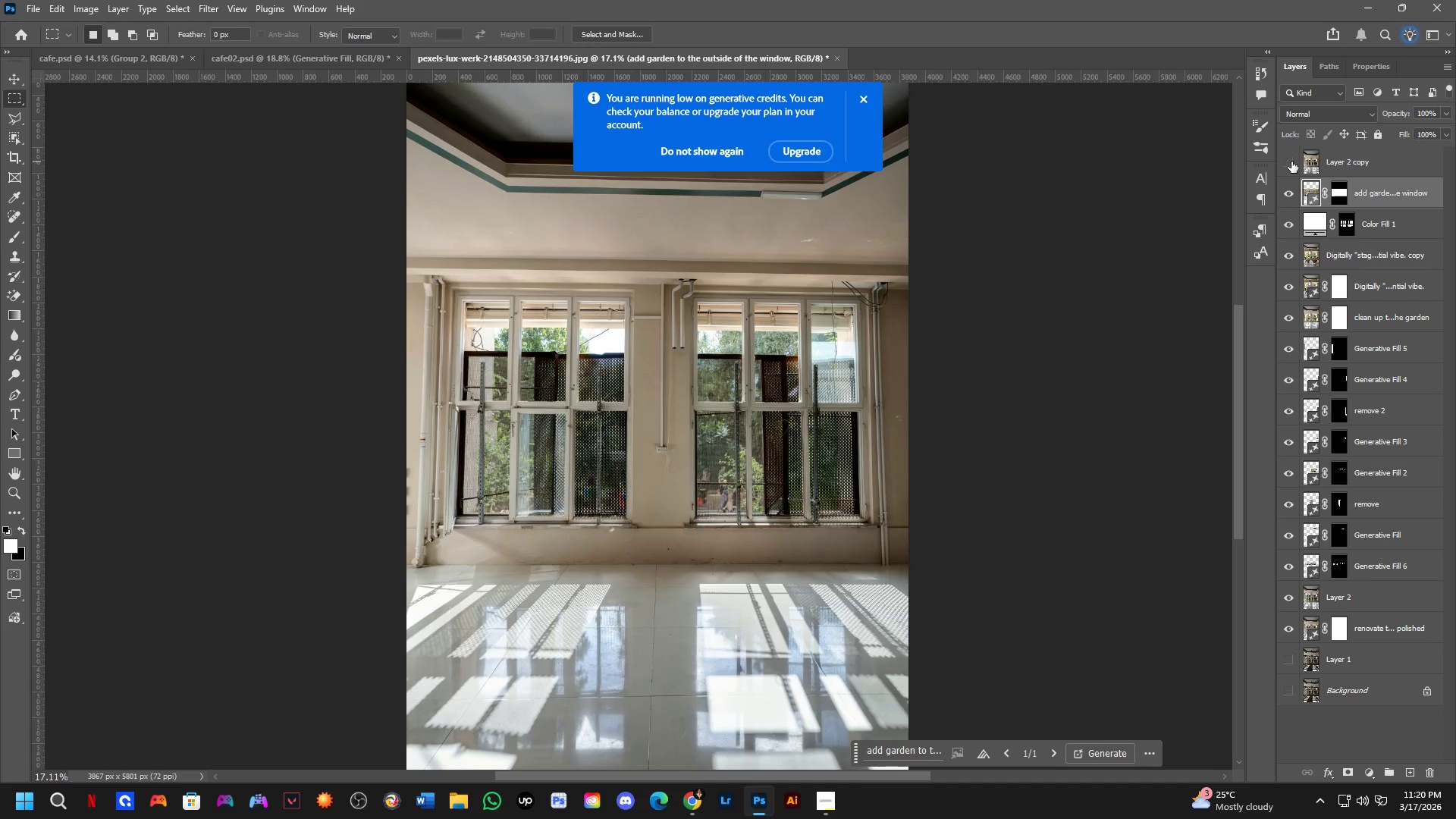 
double_click([1291, 162])
 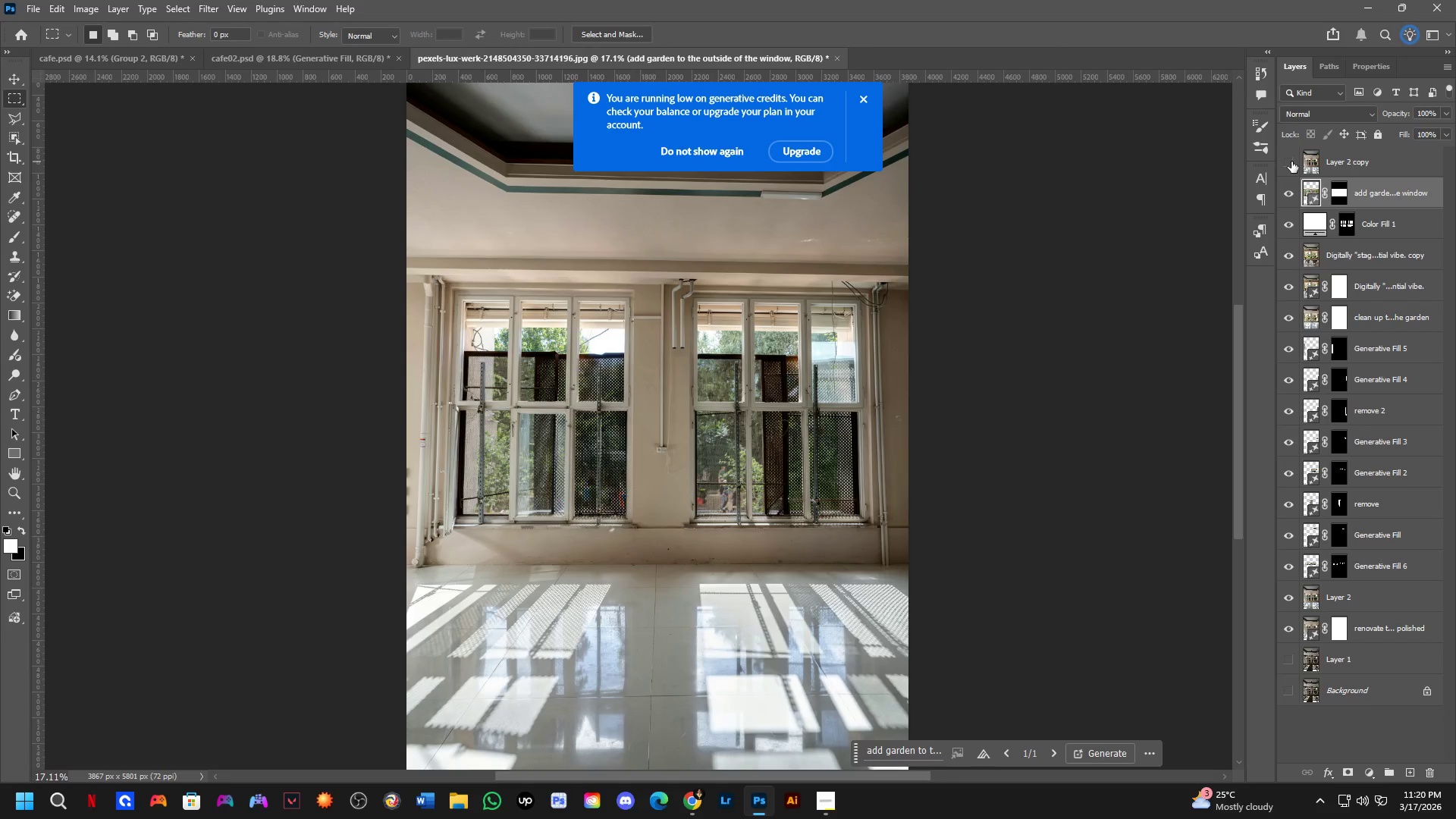 
double_click([1291, 162])
 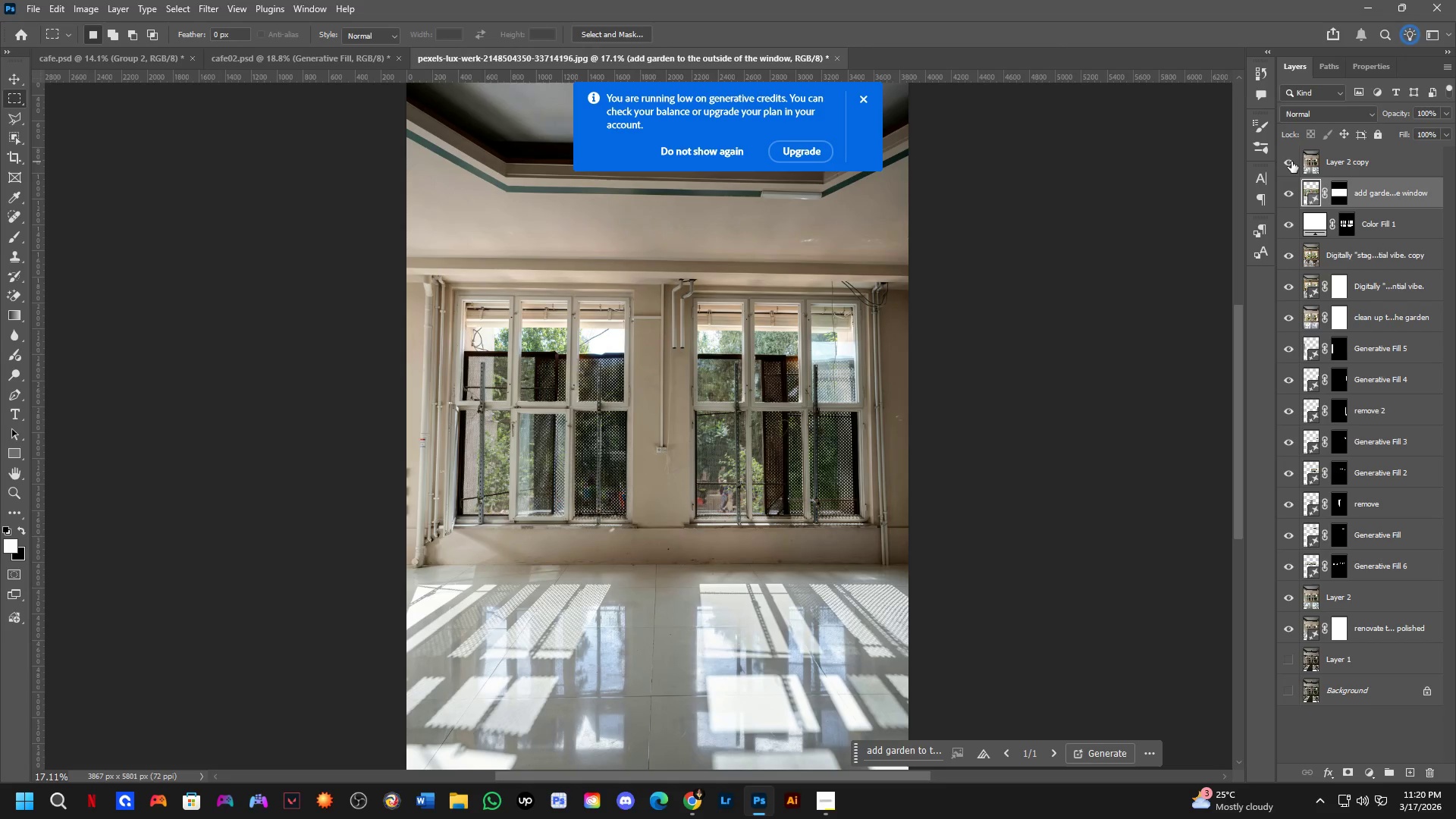 
triple_click([1291, 162])
 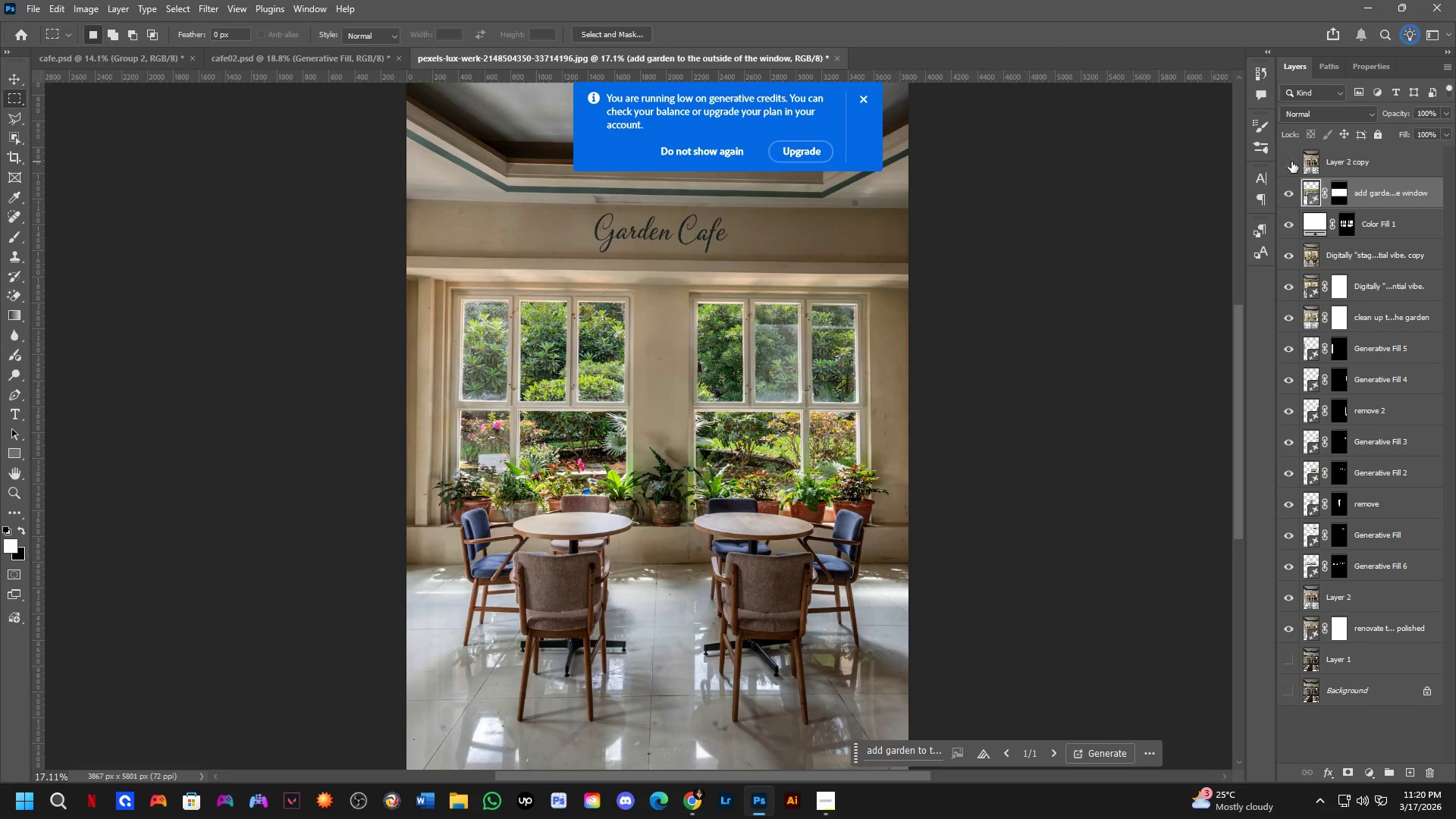 
triple_click([1291, 162])
 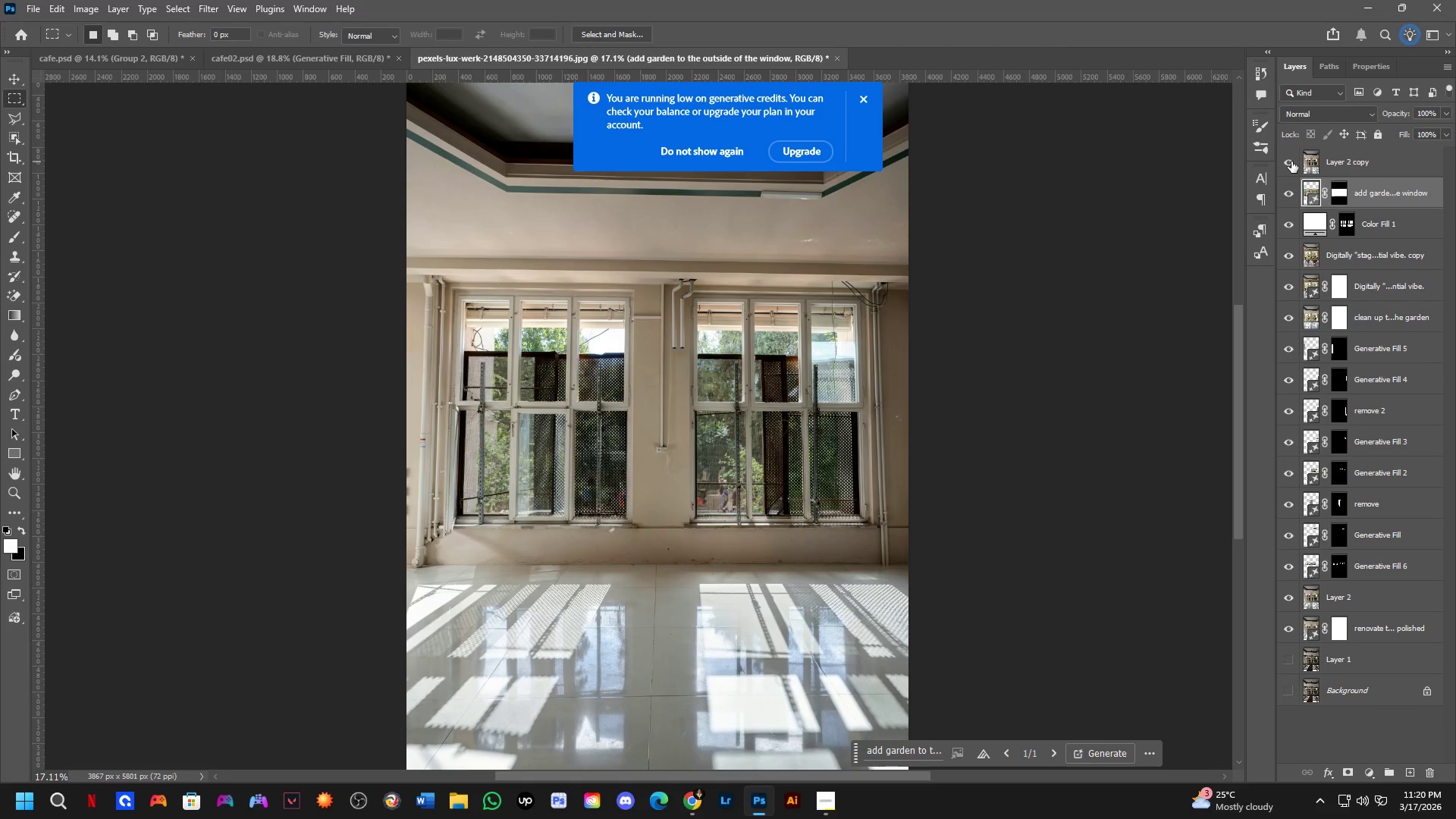 
triple_click([1291, 162])
 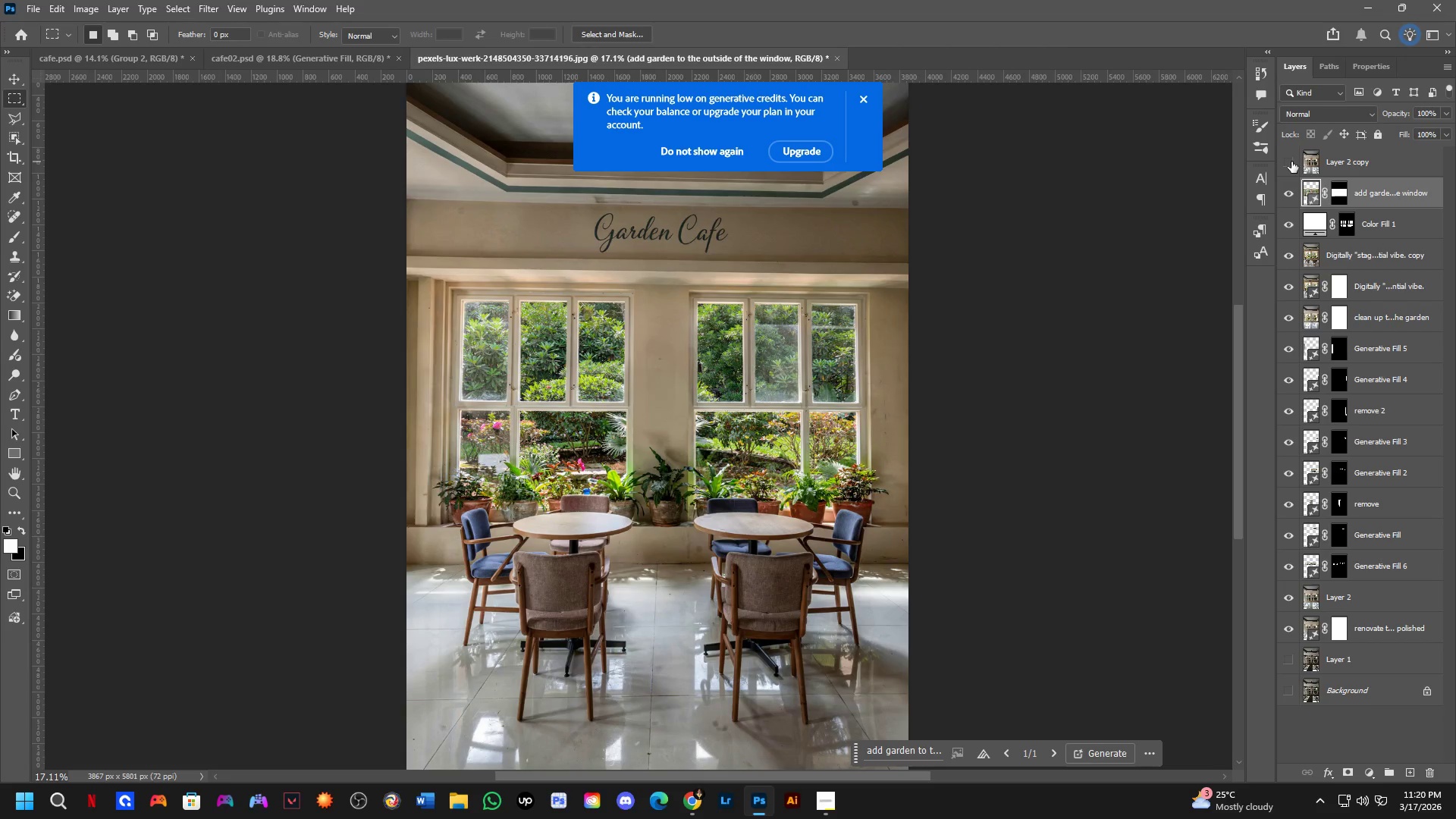 
left_click([1291, 162])
 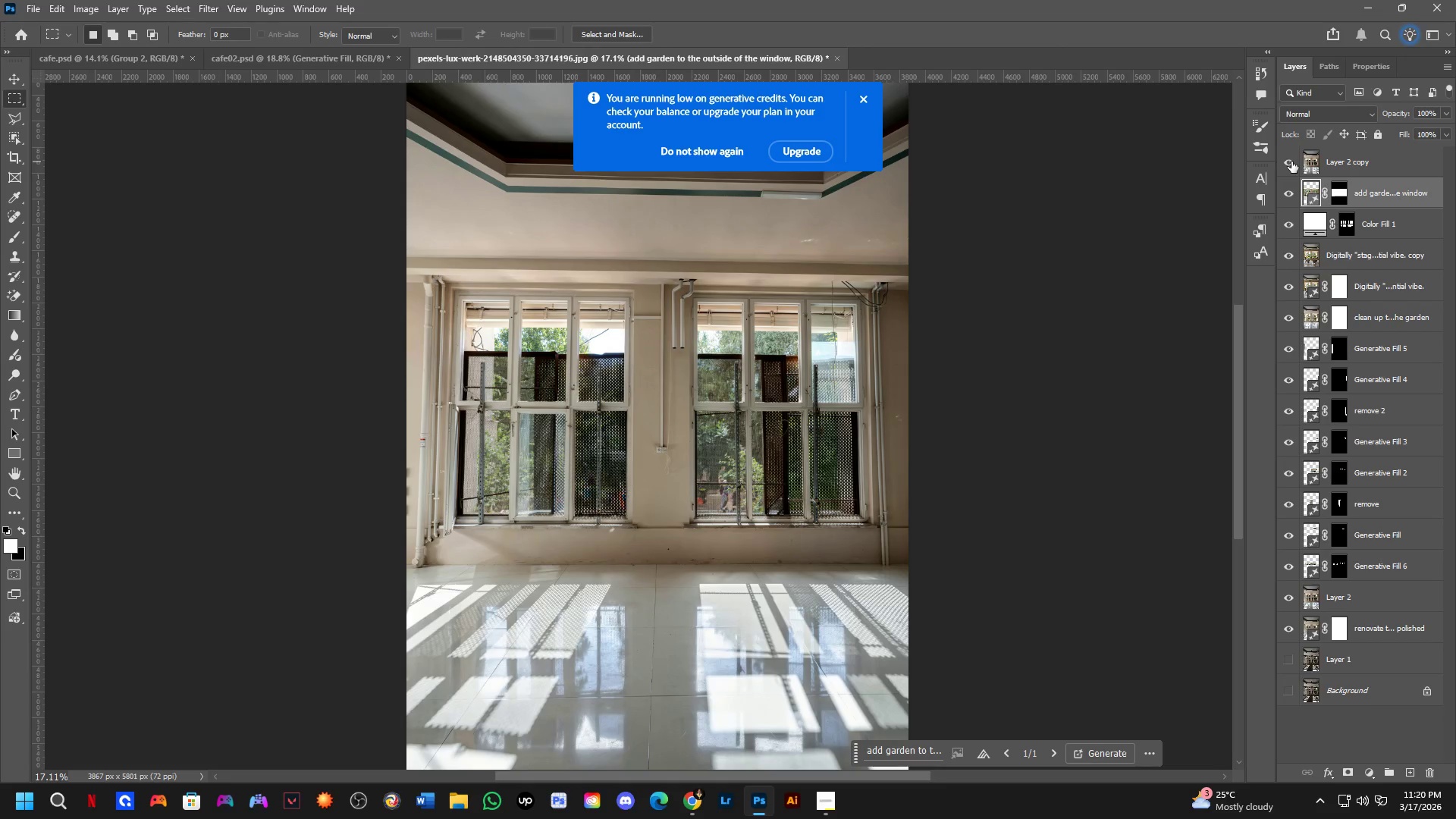 
left_click([1291, 162])
 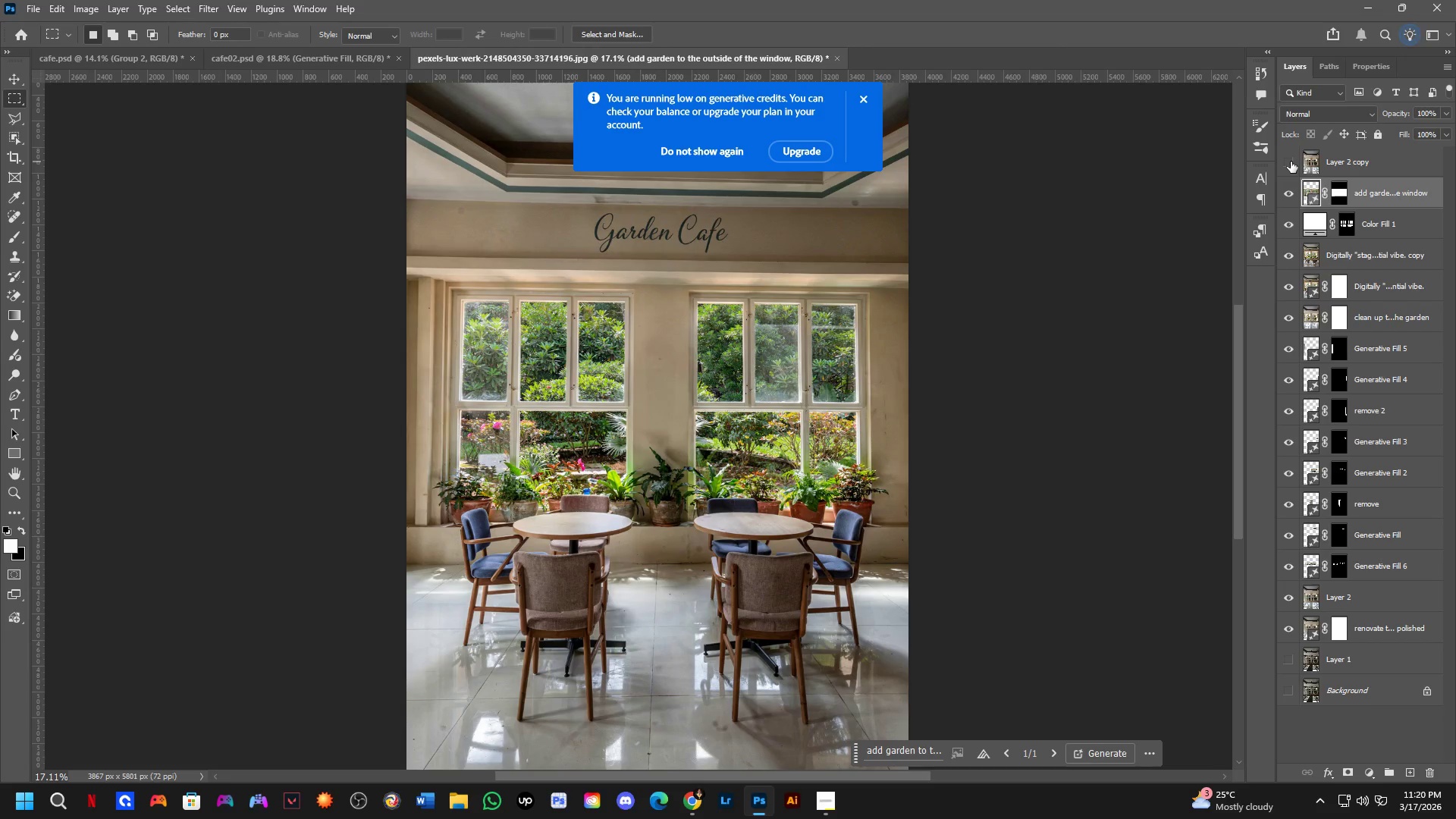 
left_click([1291, 162])
 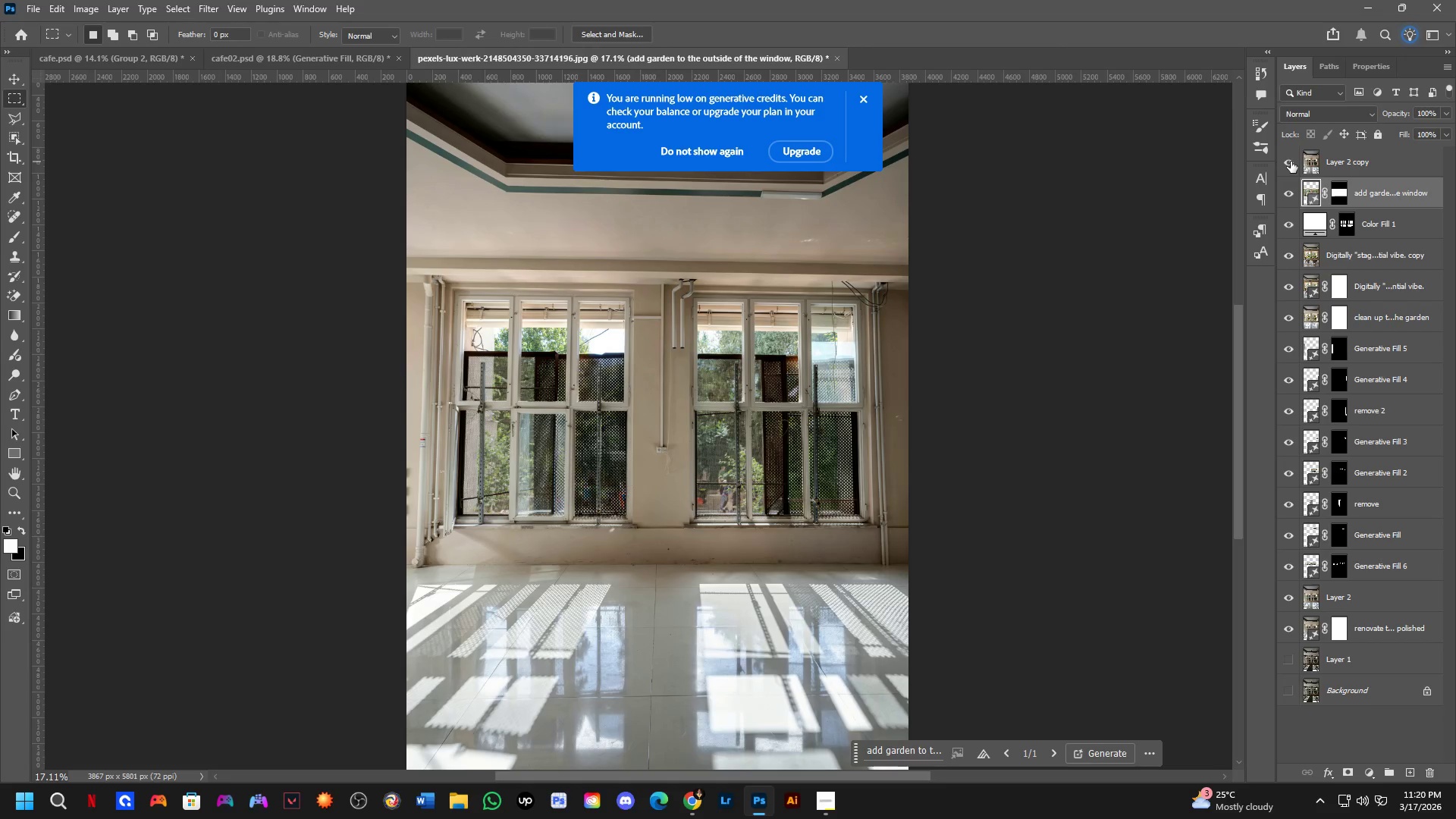 
left_click([1291, 162])
 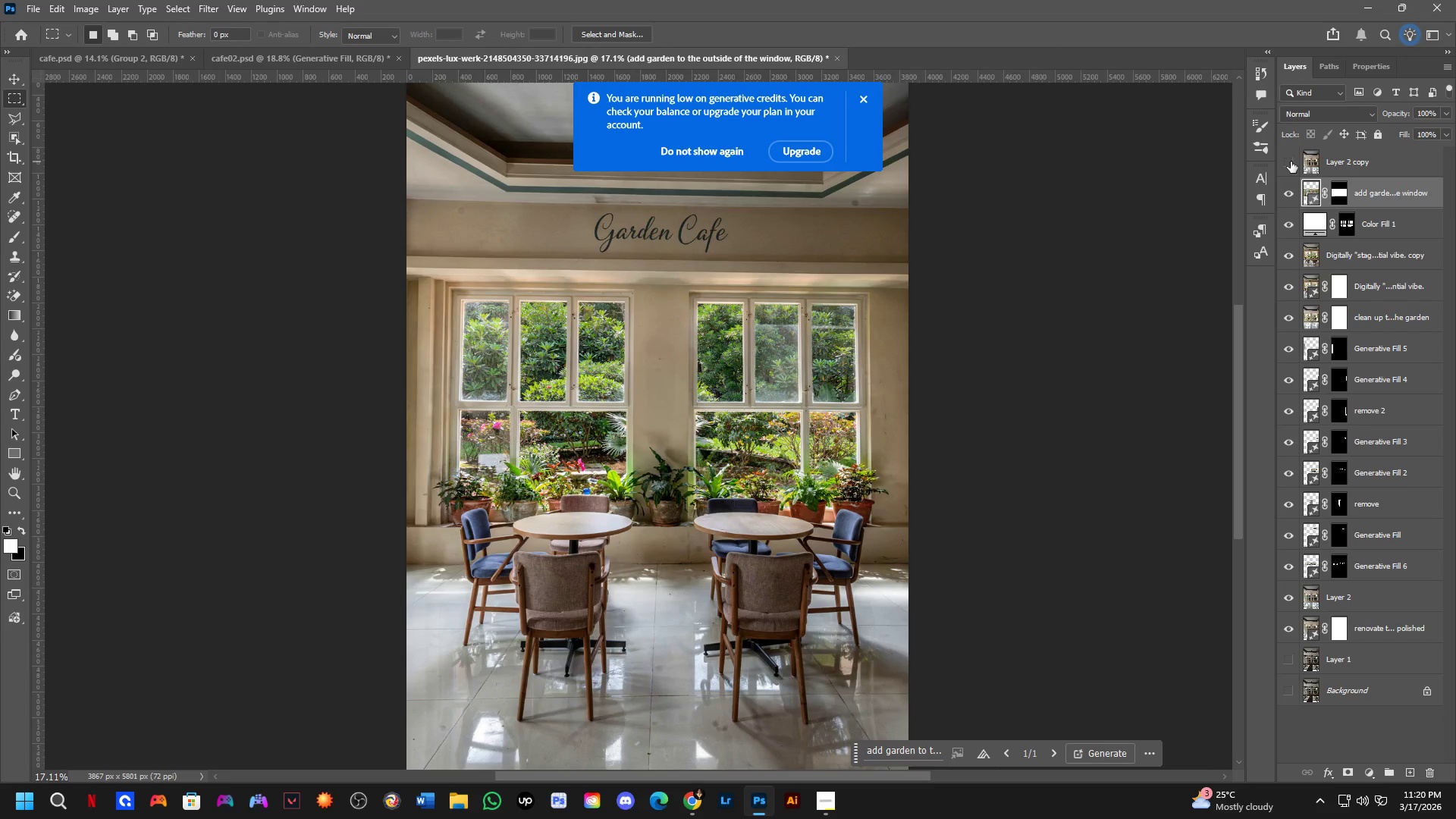 
double_click([1291, 162])
 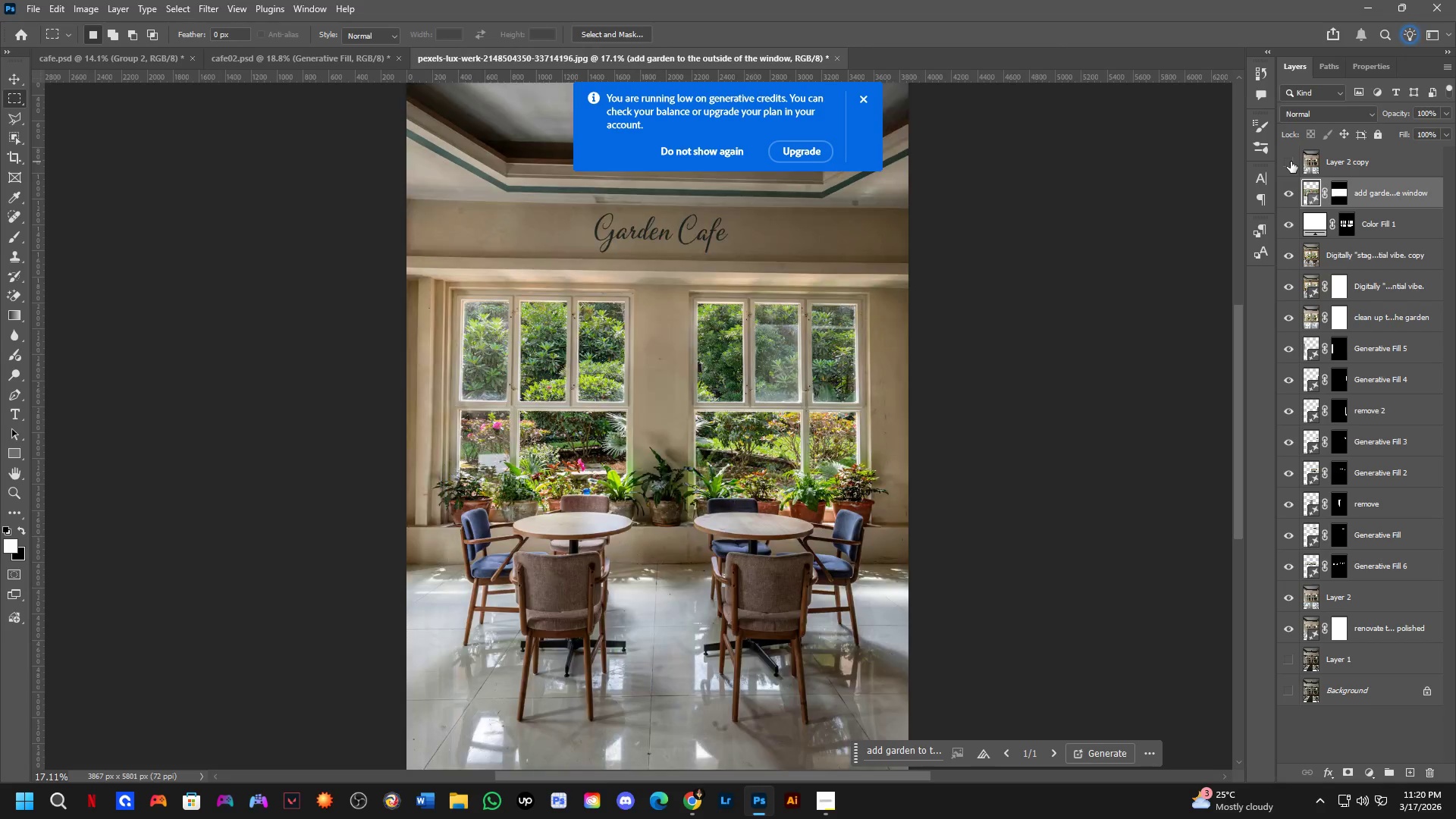 
triple_click([1291, 162])
 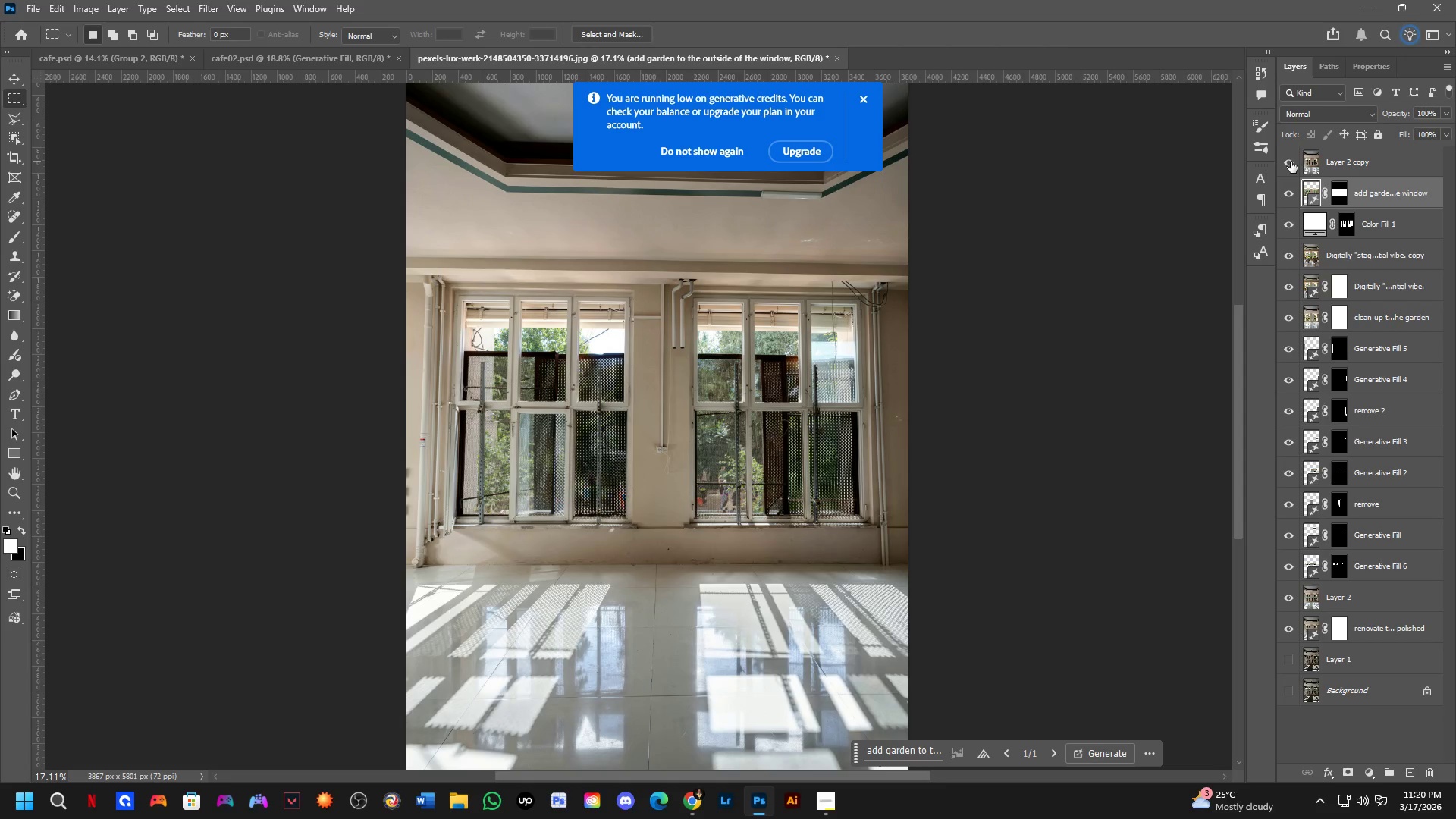 
left_click([1291, 162])
 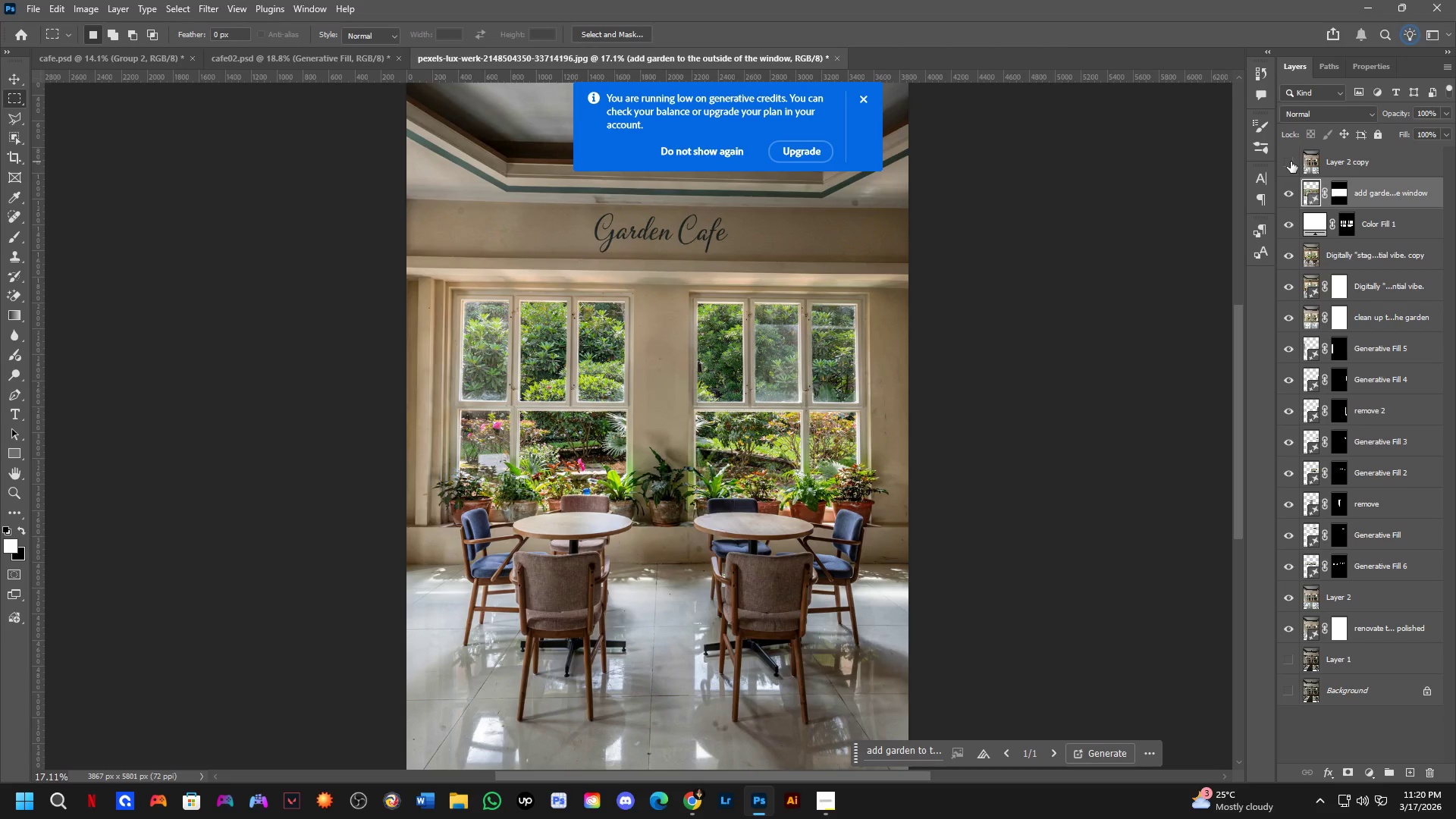 
left_click([1291, 162])
 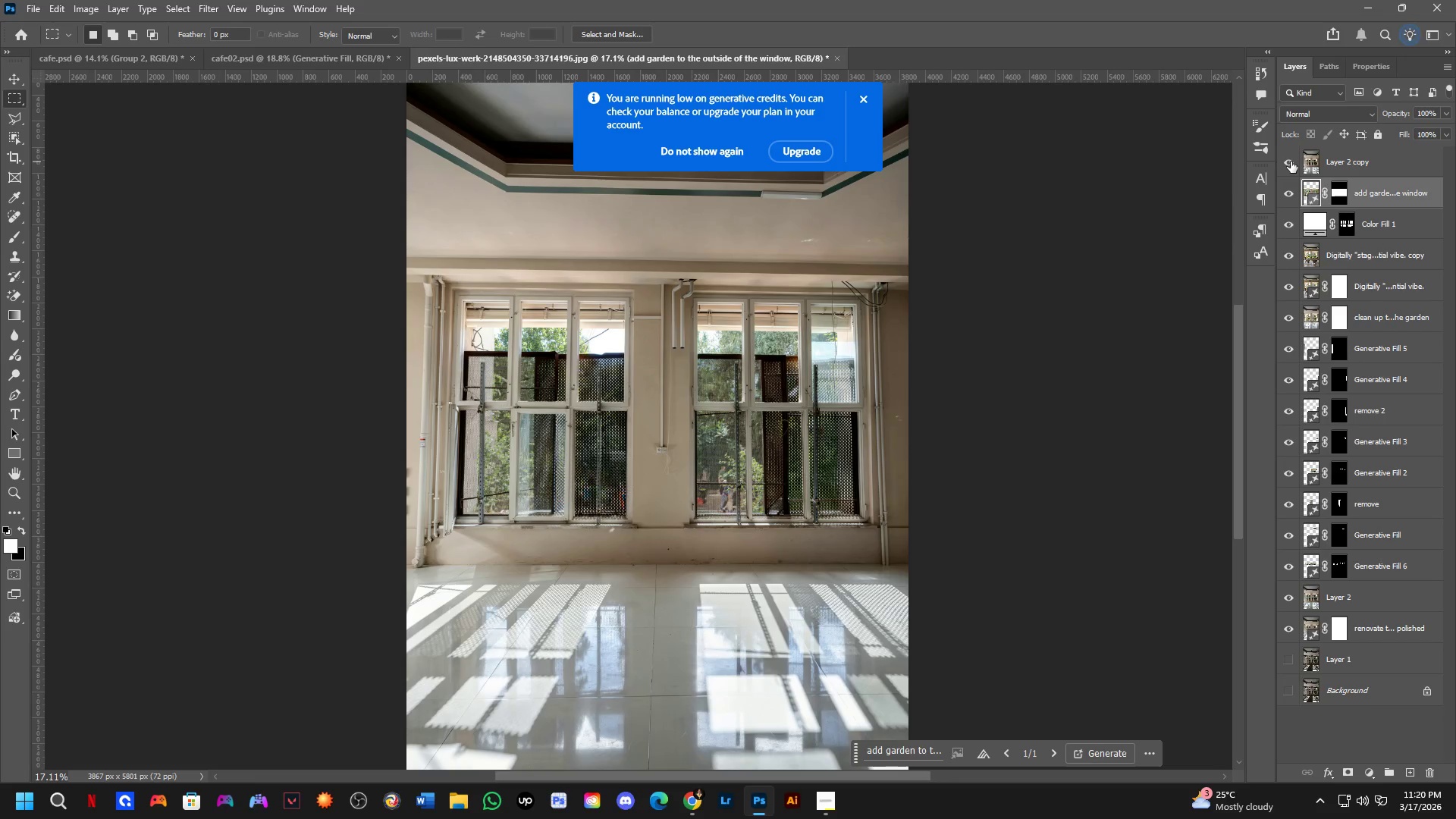 
left_click([1291, 162])
 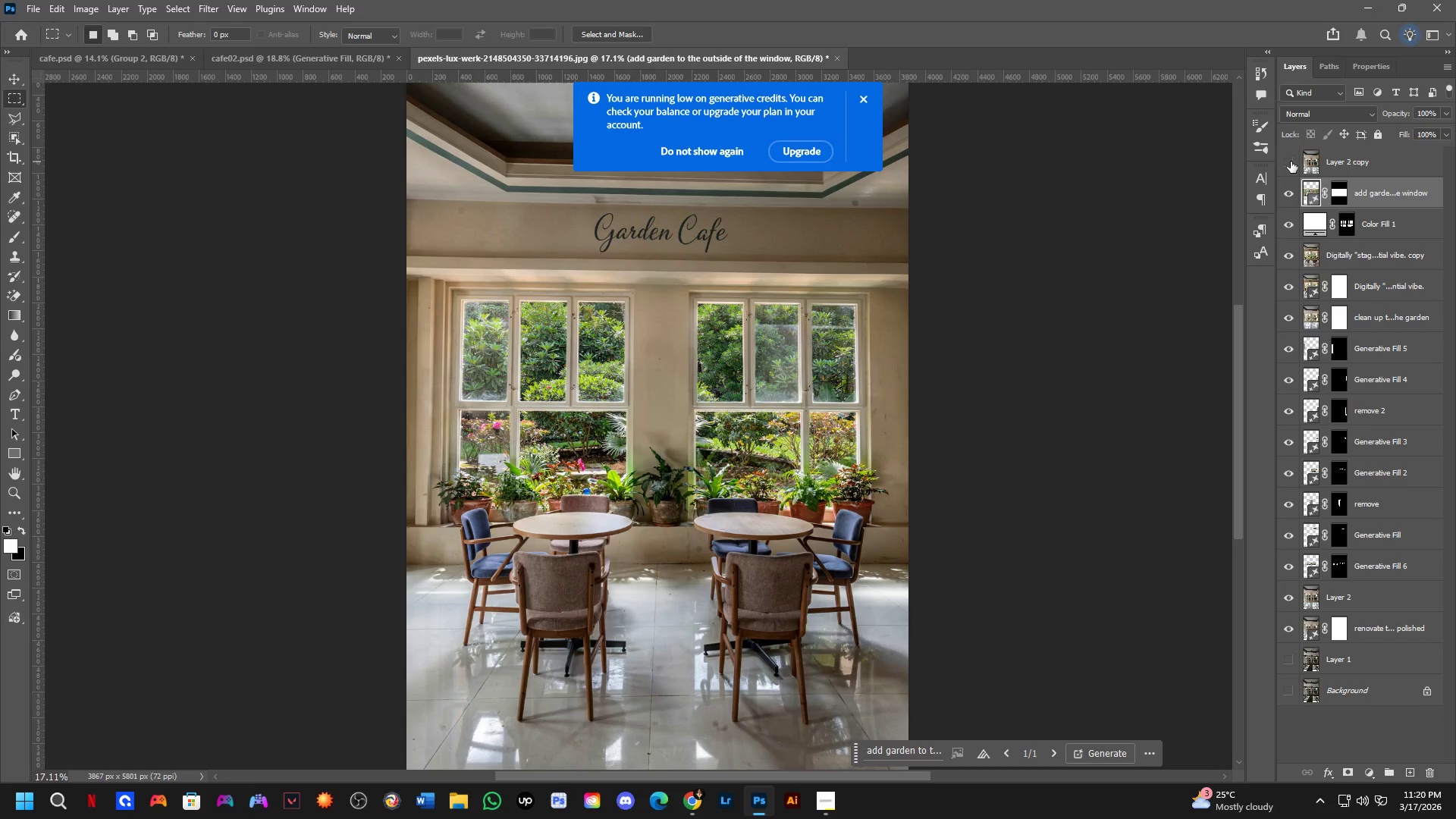 
left_click([1291, 161])
 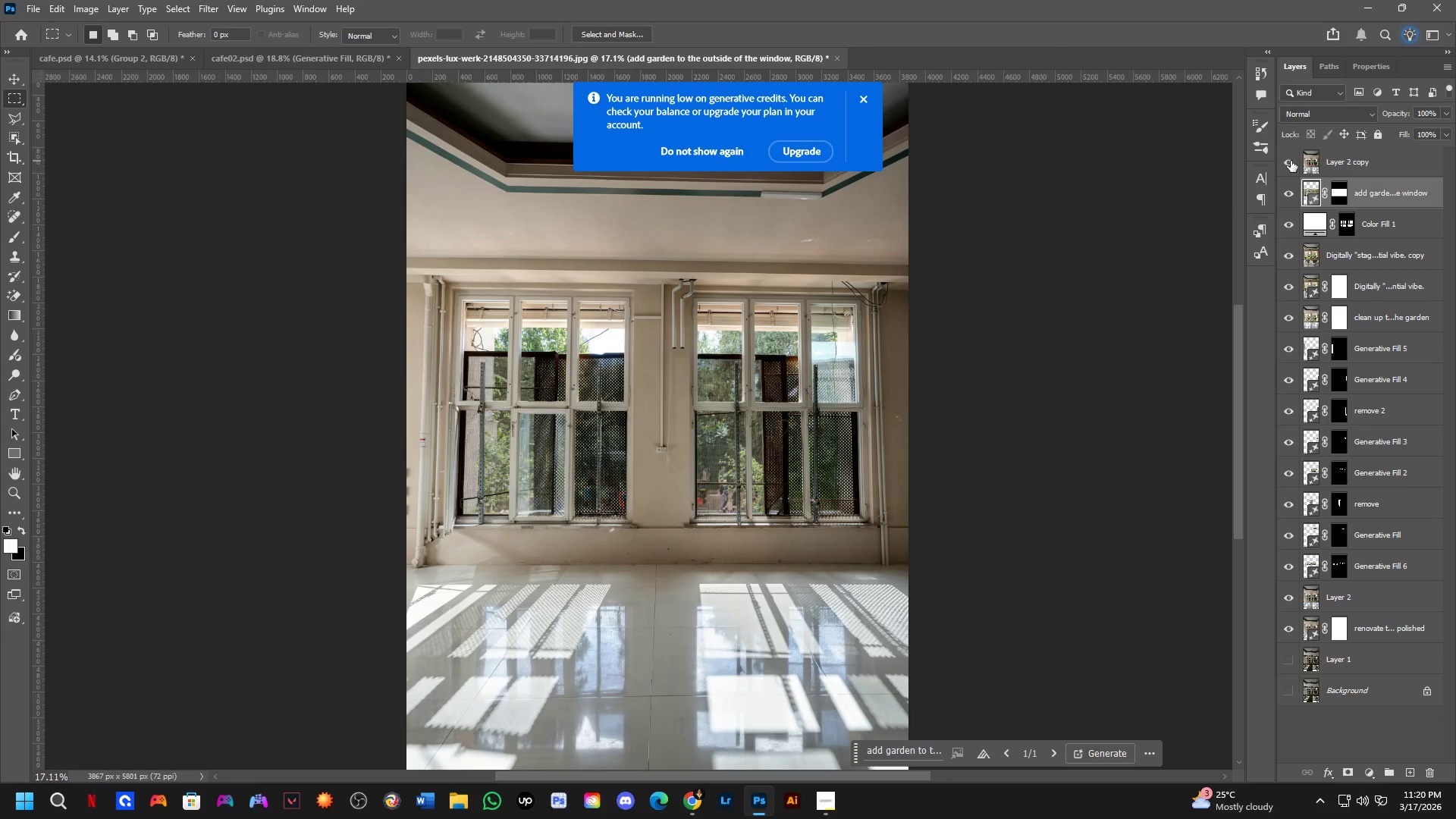 
left_click([1291, 161])
 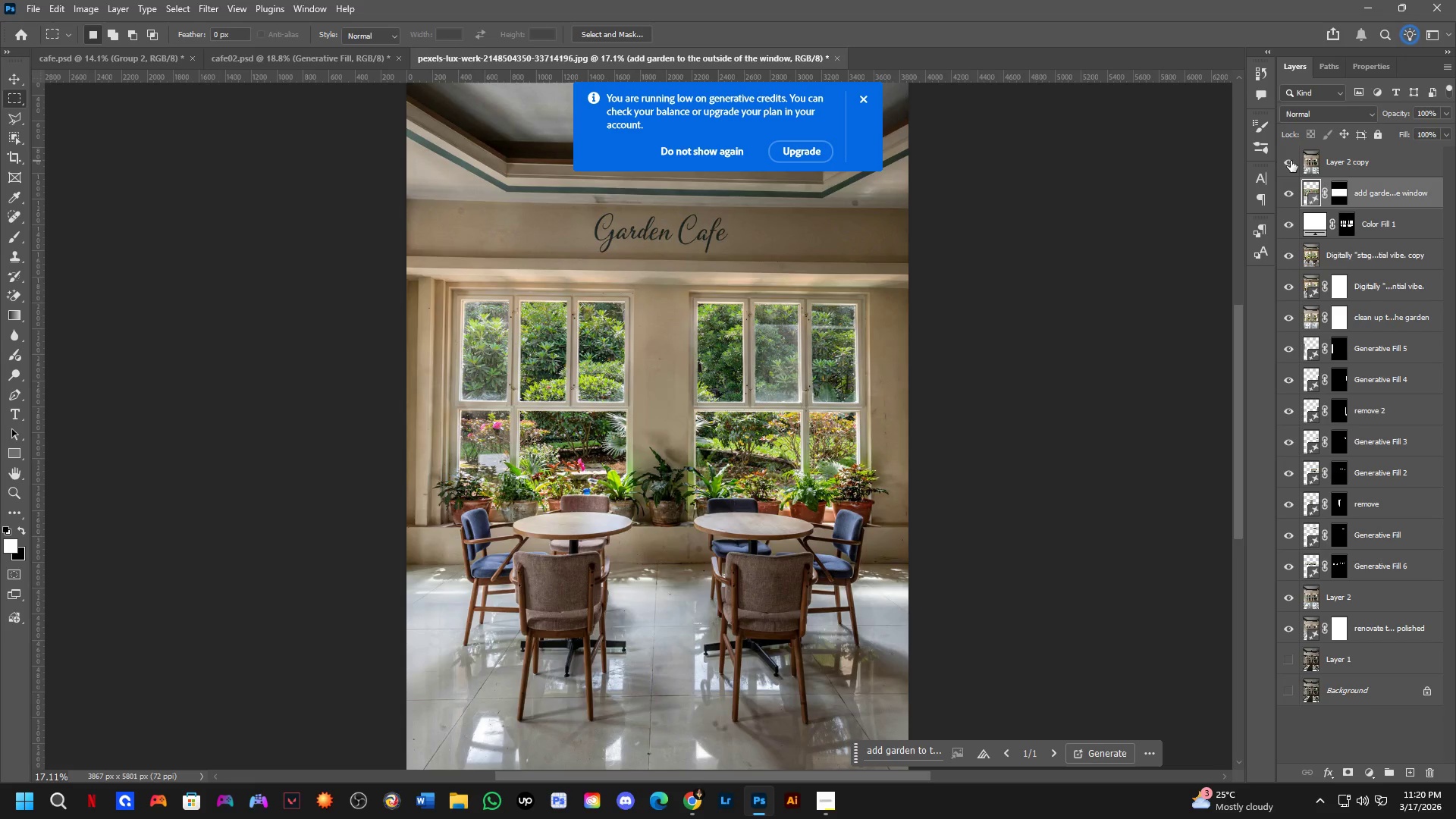 
double_click([1291, 161])
 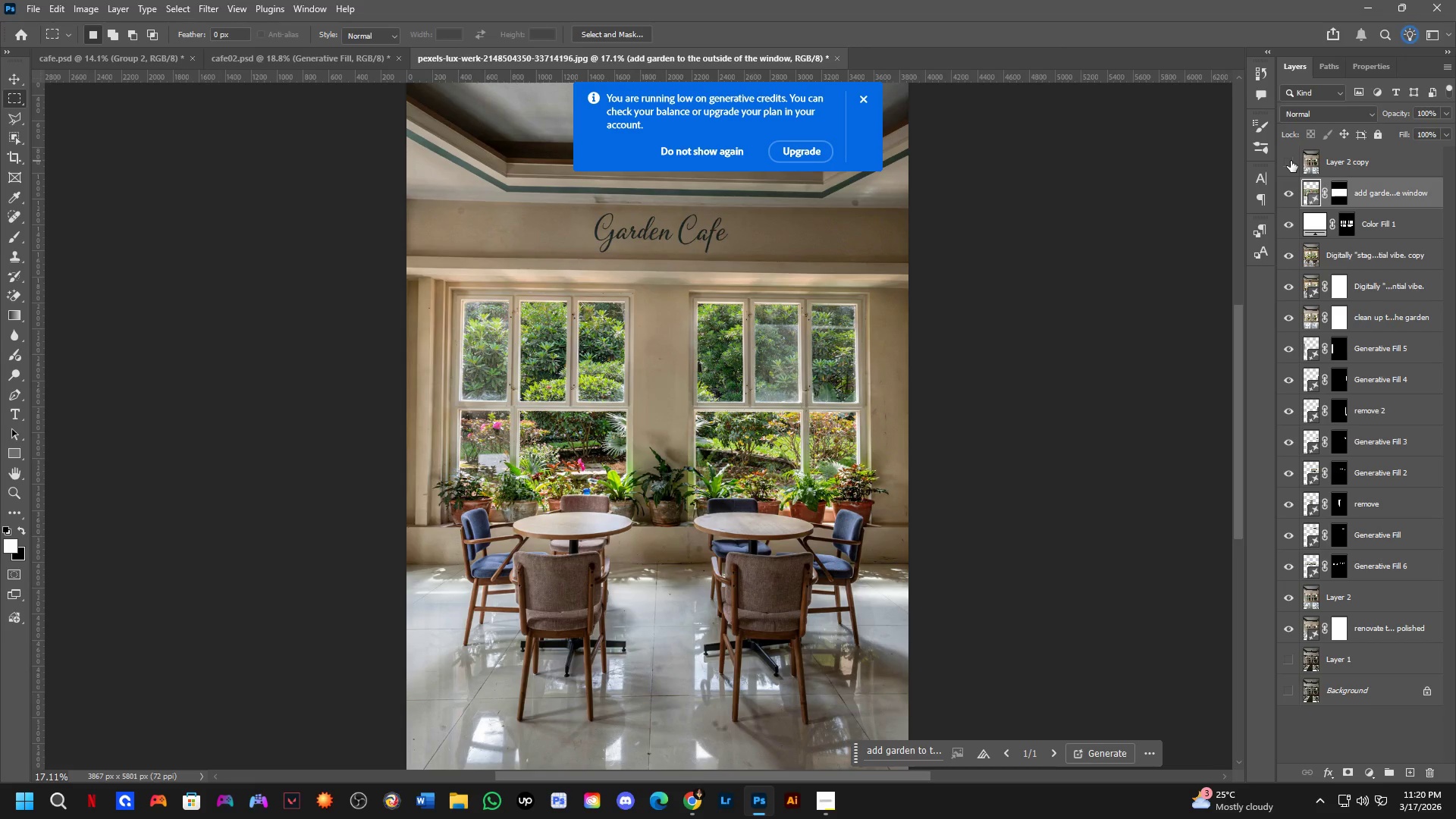 
scroll: coordinate [384, 354], scroll_direction: up, amount: 4.0
 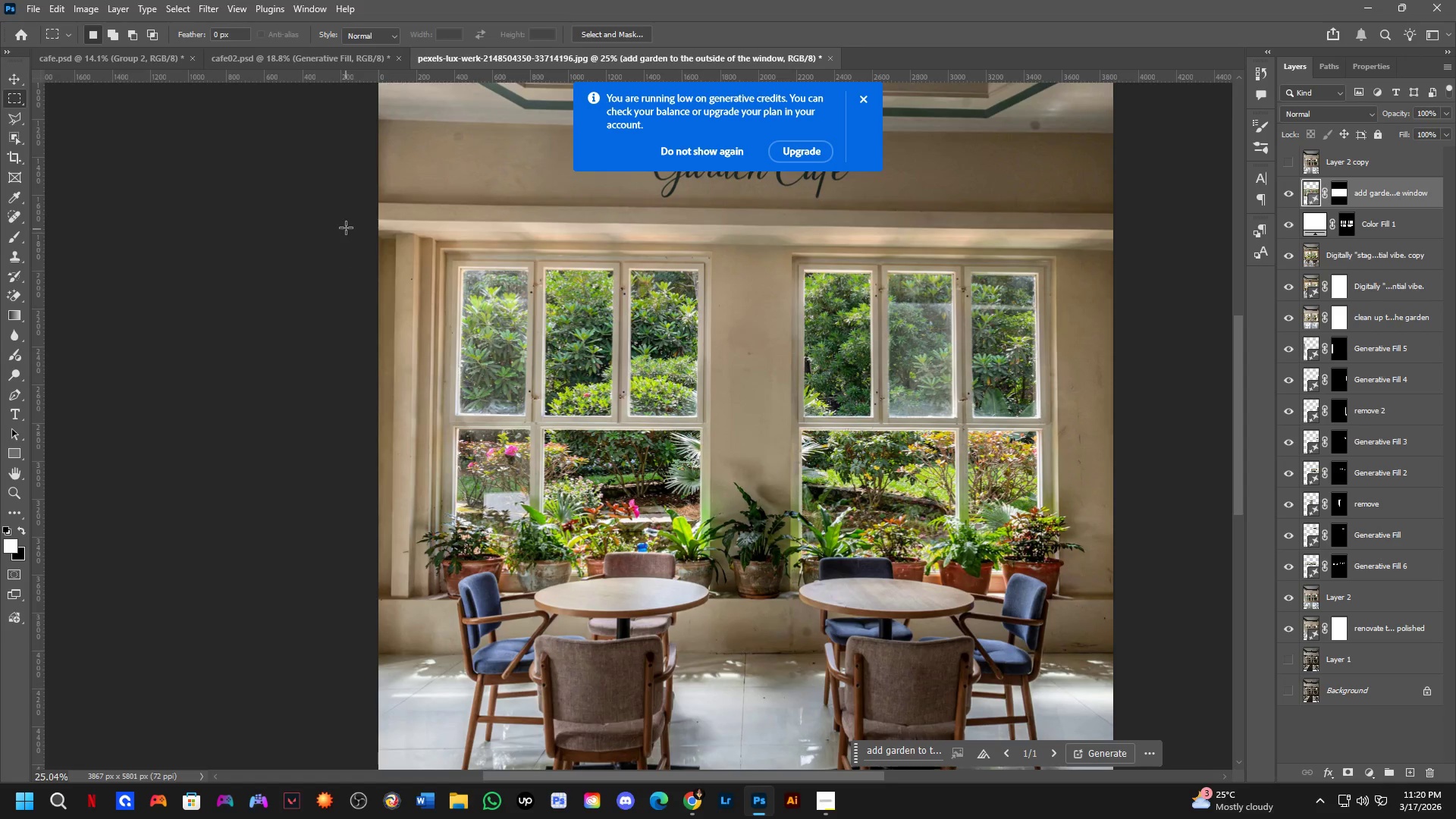 
left_click_drag(start_coordinate=[346, 221], to_coordinate=[871, 629])
 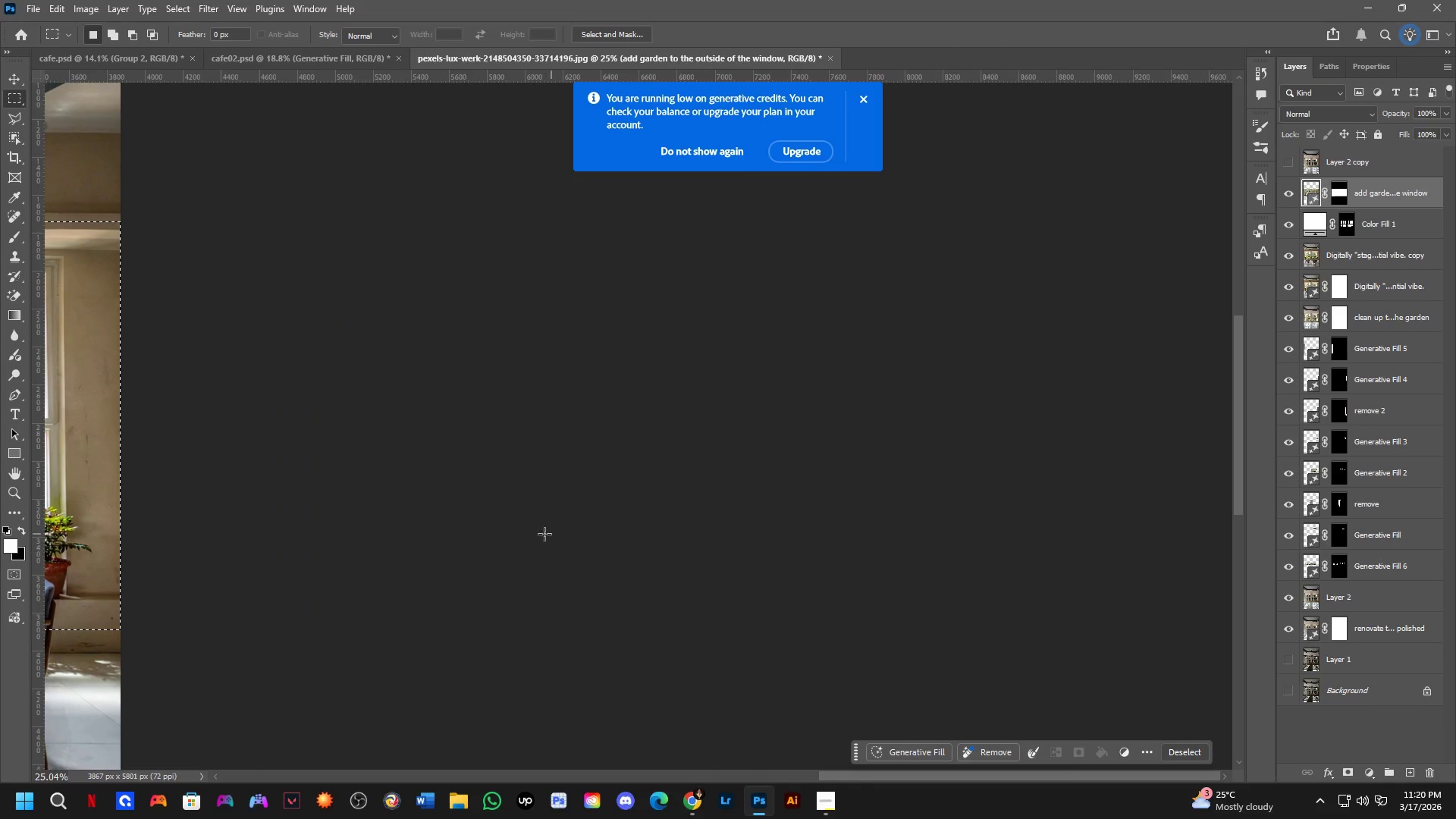 
hold_key(key=Space, duration=1.47)
 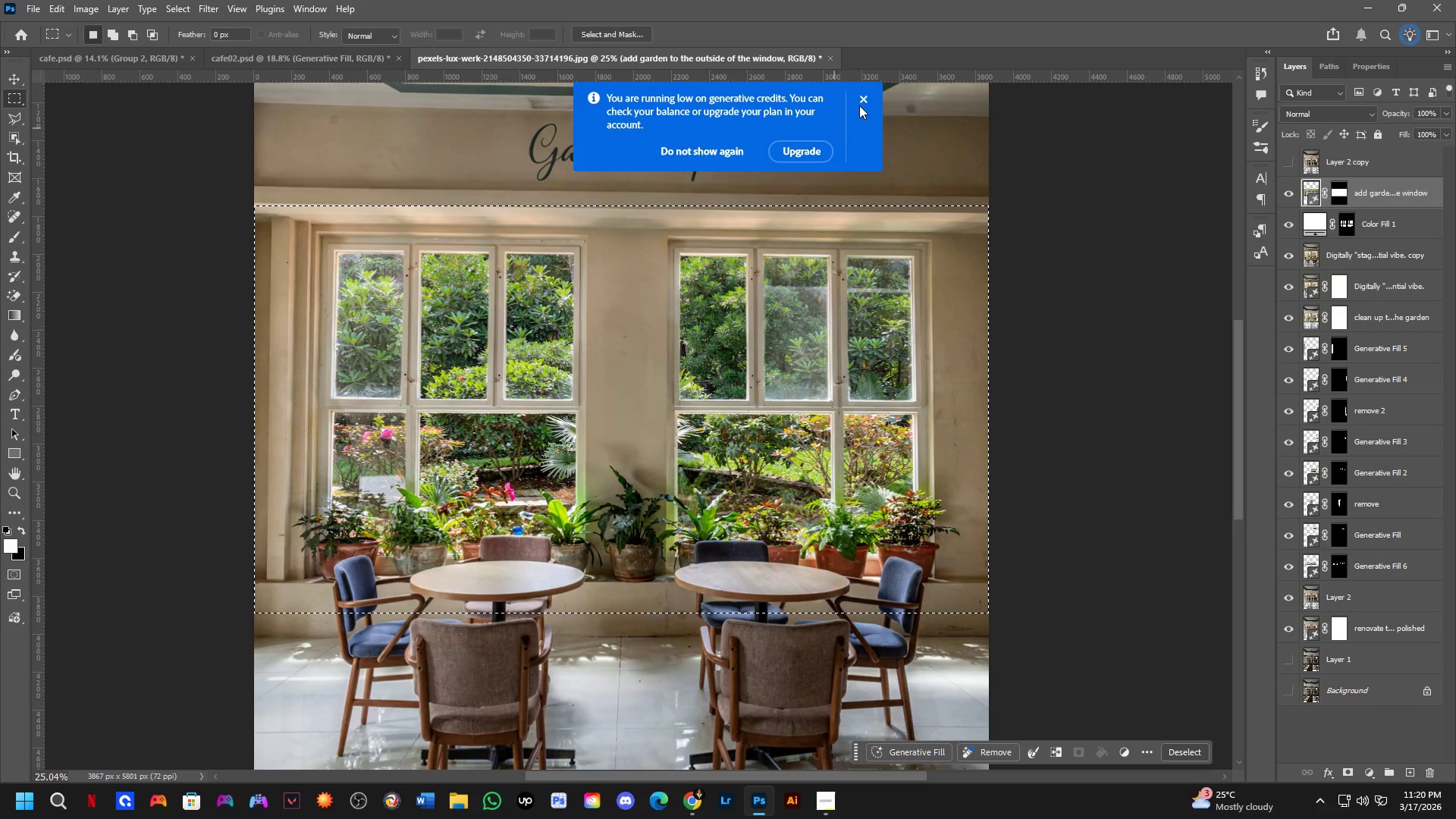 
left_click_drag(start_coordinate=[504, 533], to_coordinate=[1314, 515])
 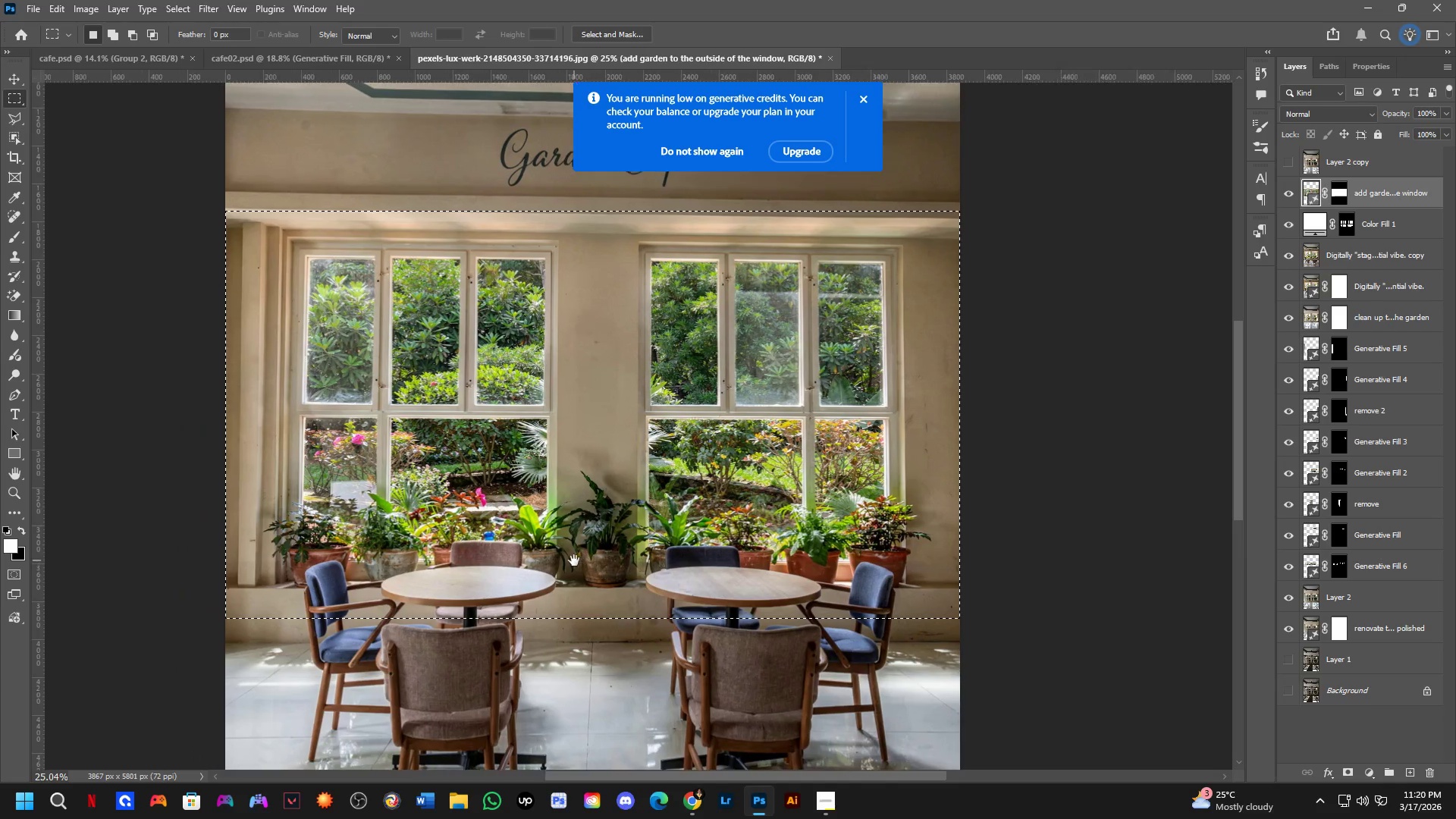 
left_click_drag(start_coordinate=[574, 560], to_coordinate=[591, 552])
 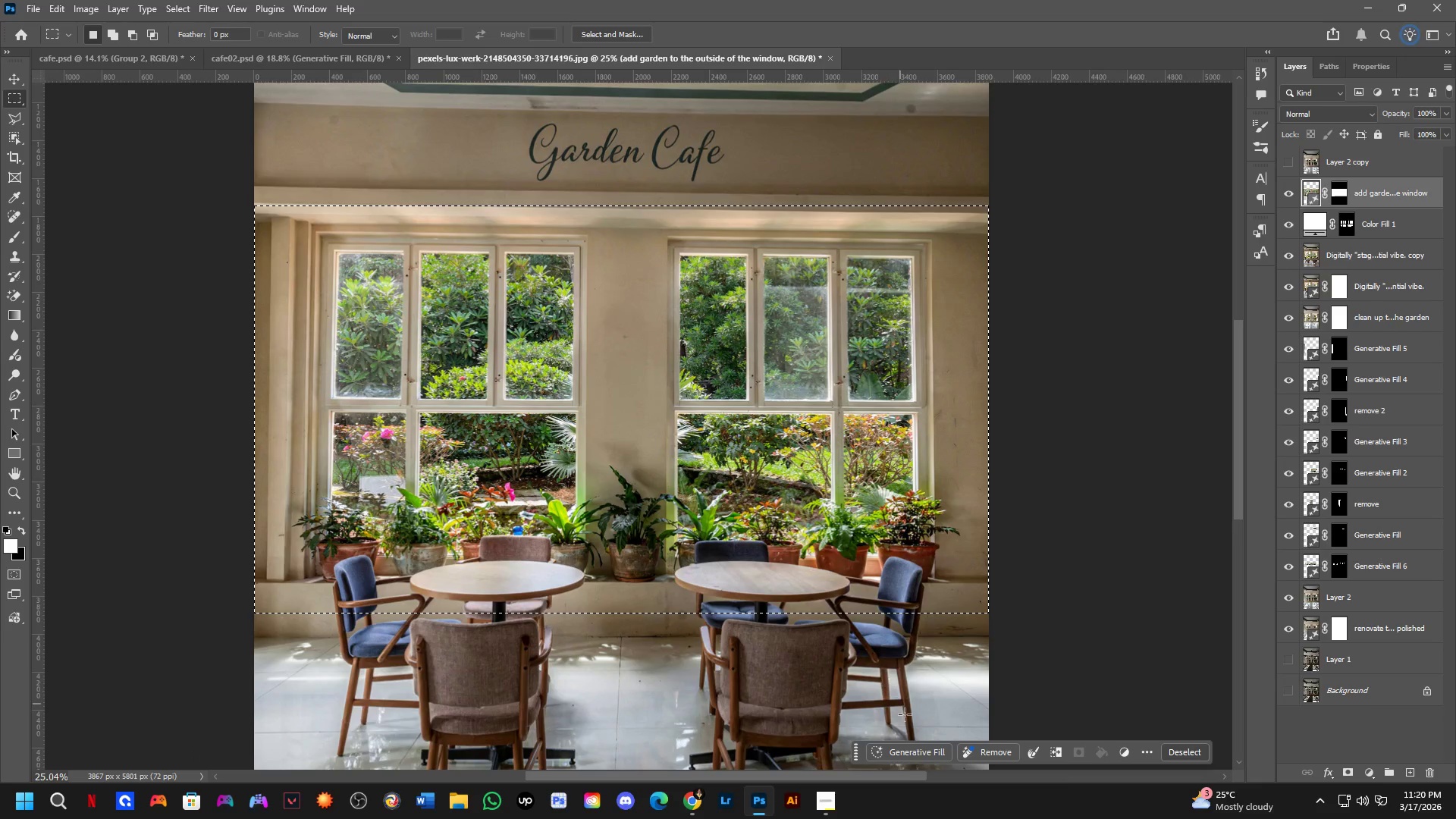 
left_click([914, 757])
 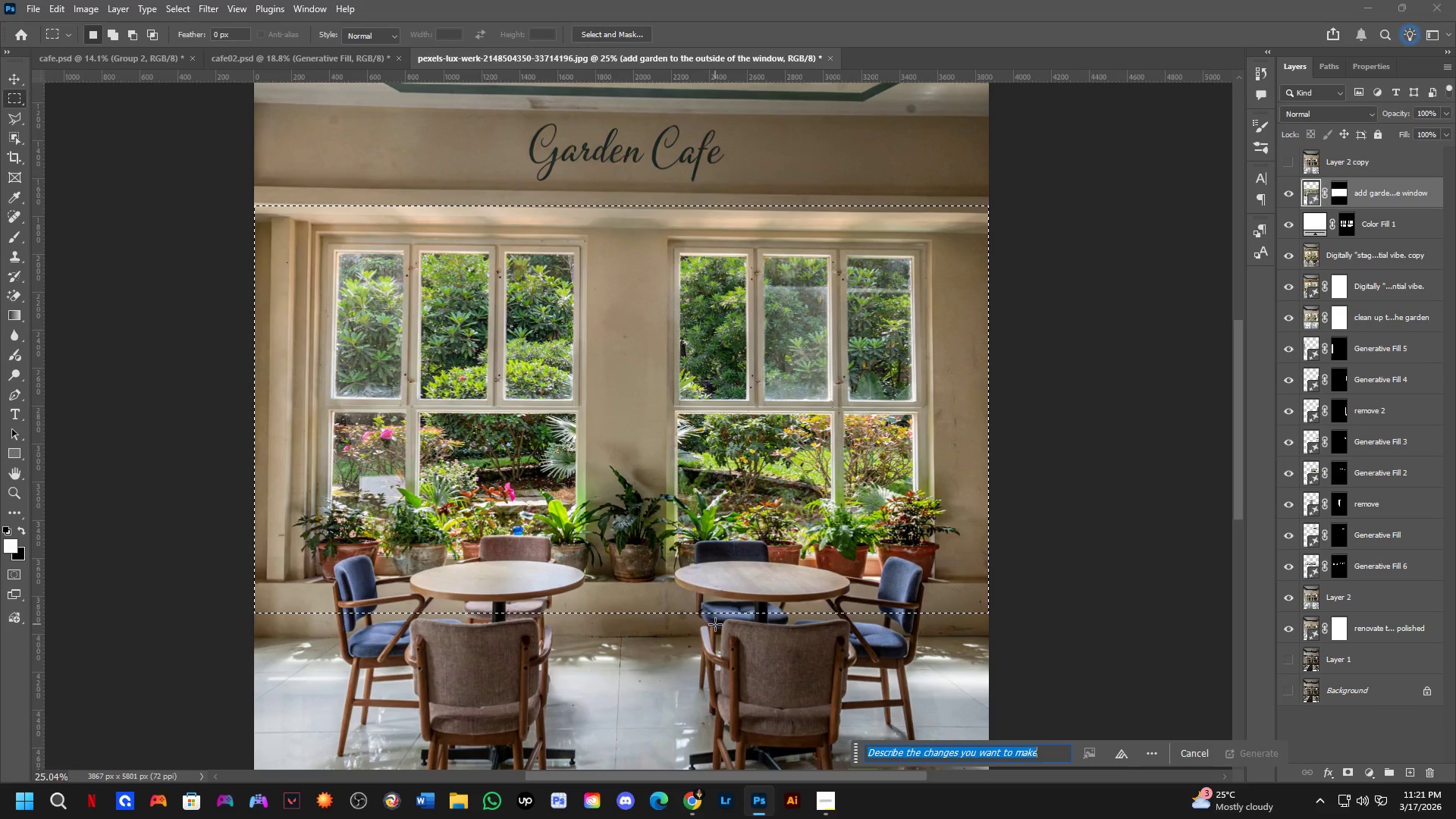 
wait(73.59)
 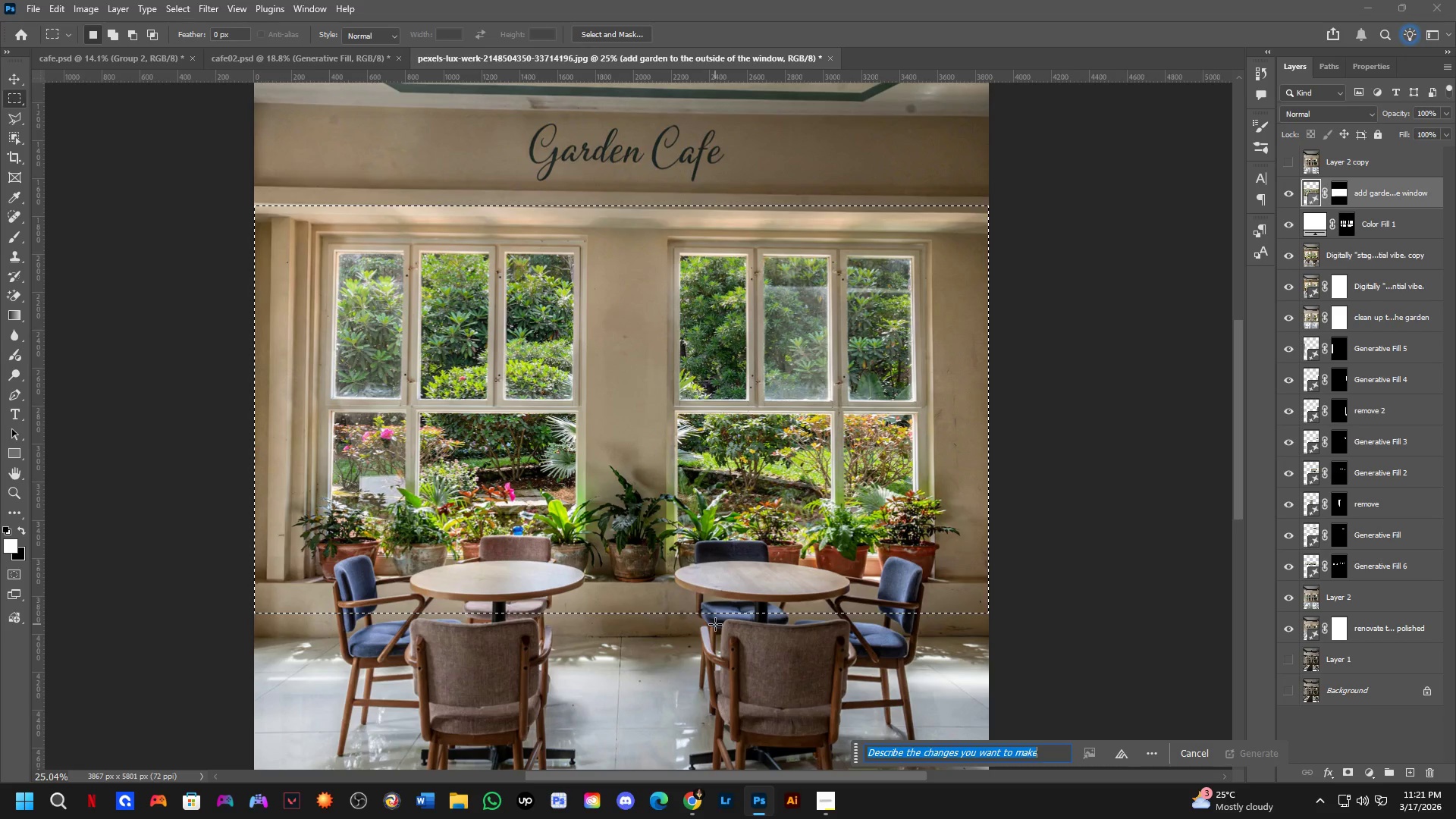 
type(add glassess to tje)
key(Backspace)
key(Backspace)
type(he window)
 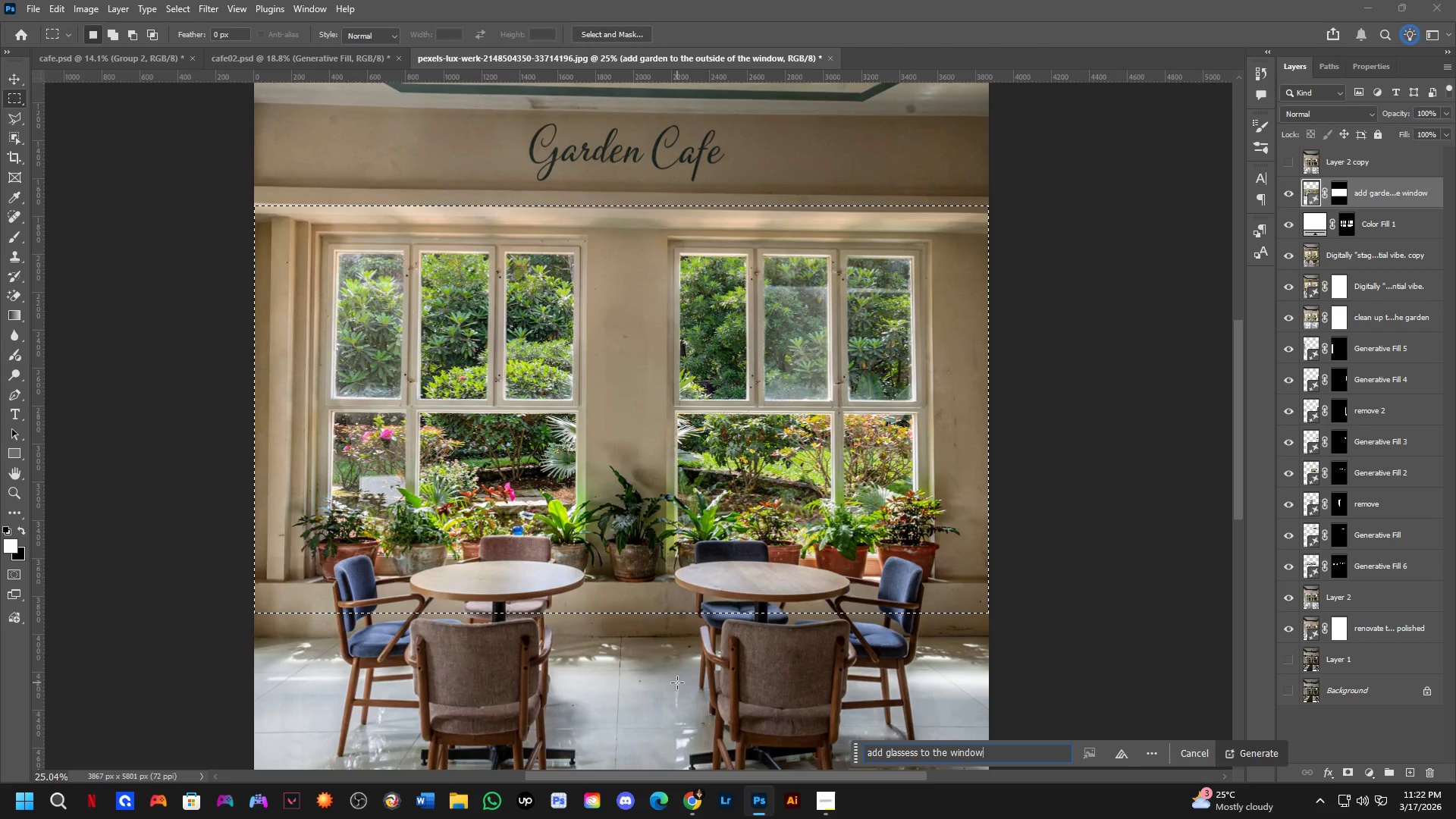 
key(Enter)
 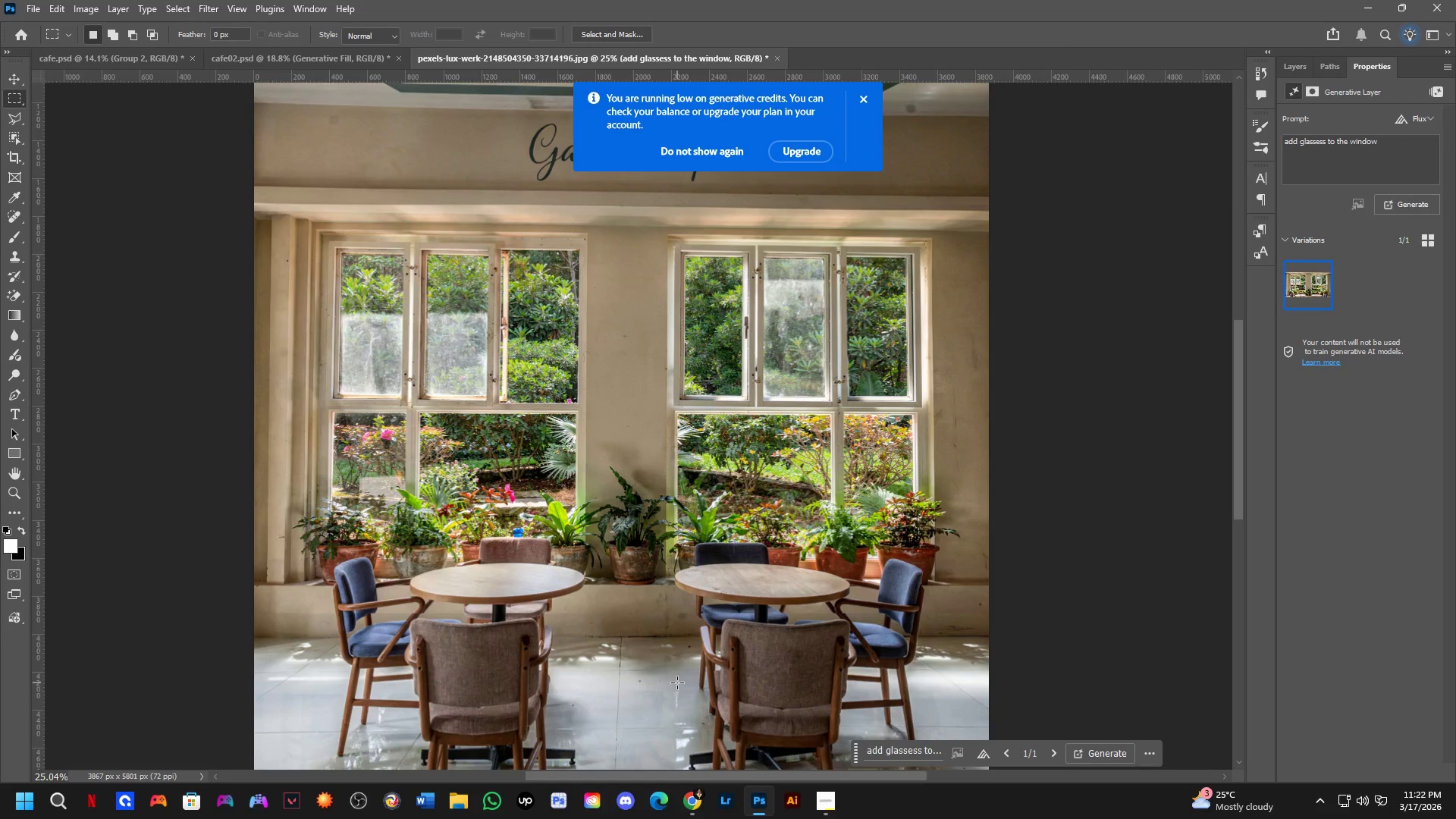 
wait(37.12)
 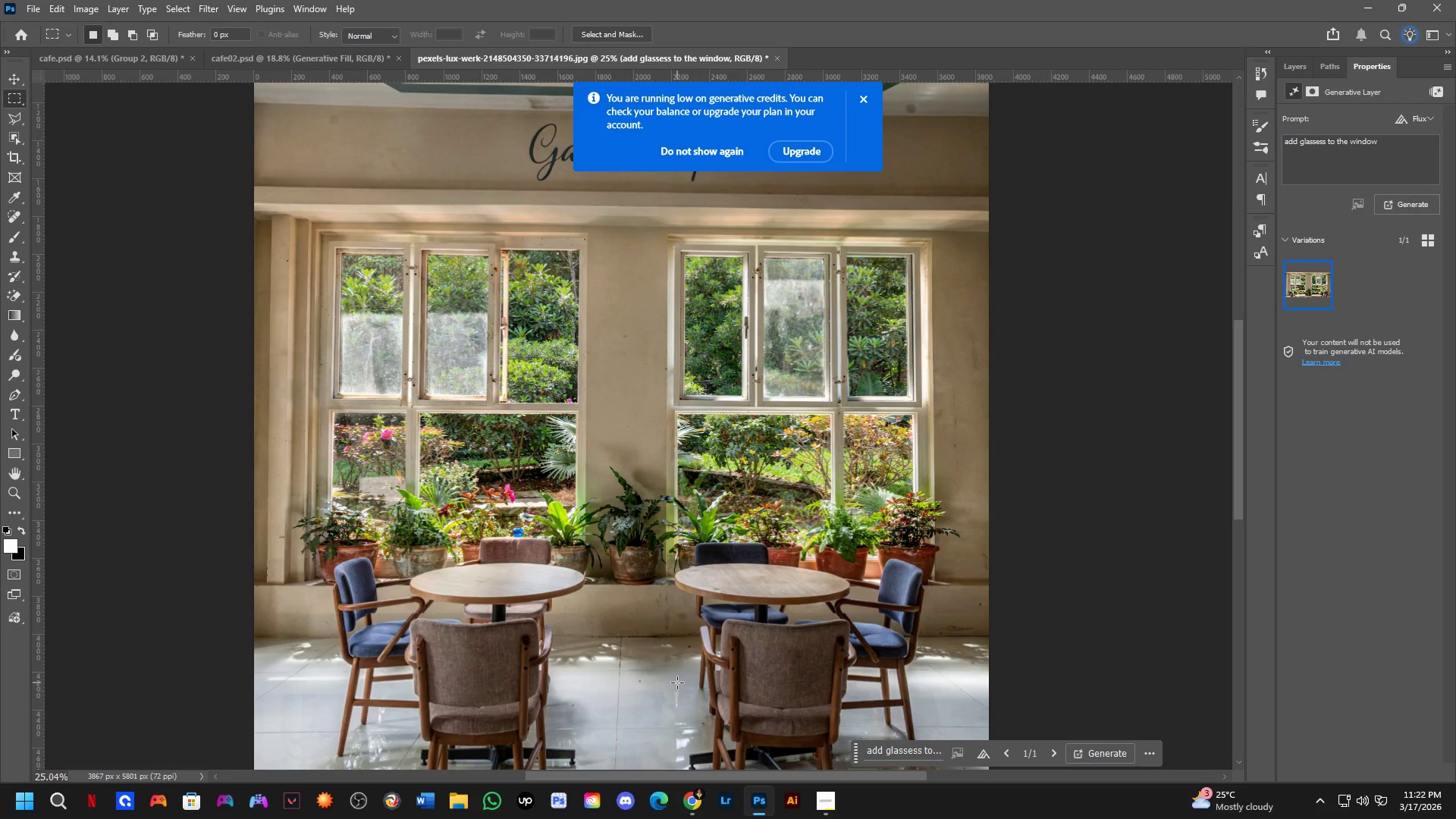 
key(Control+Z)
 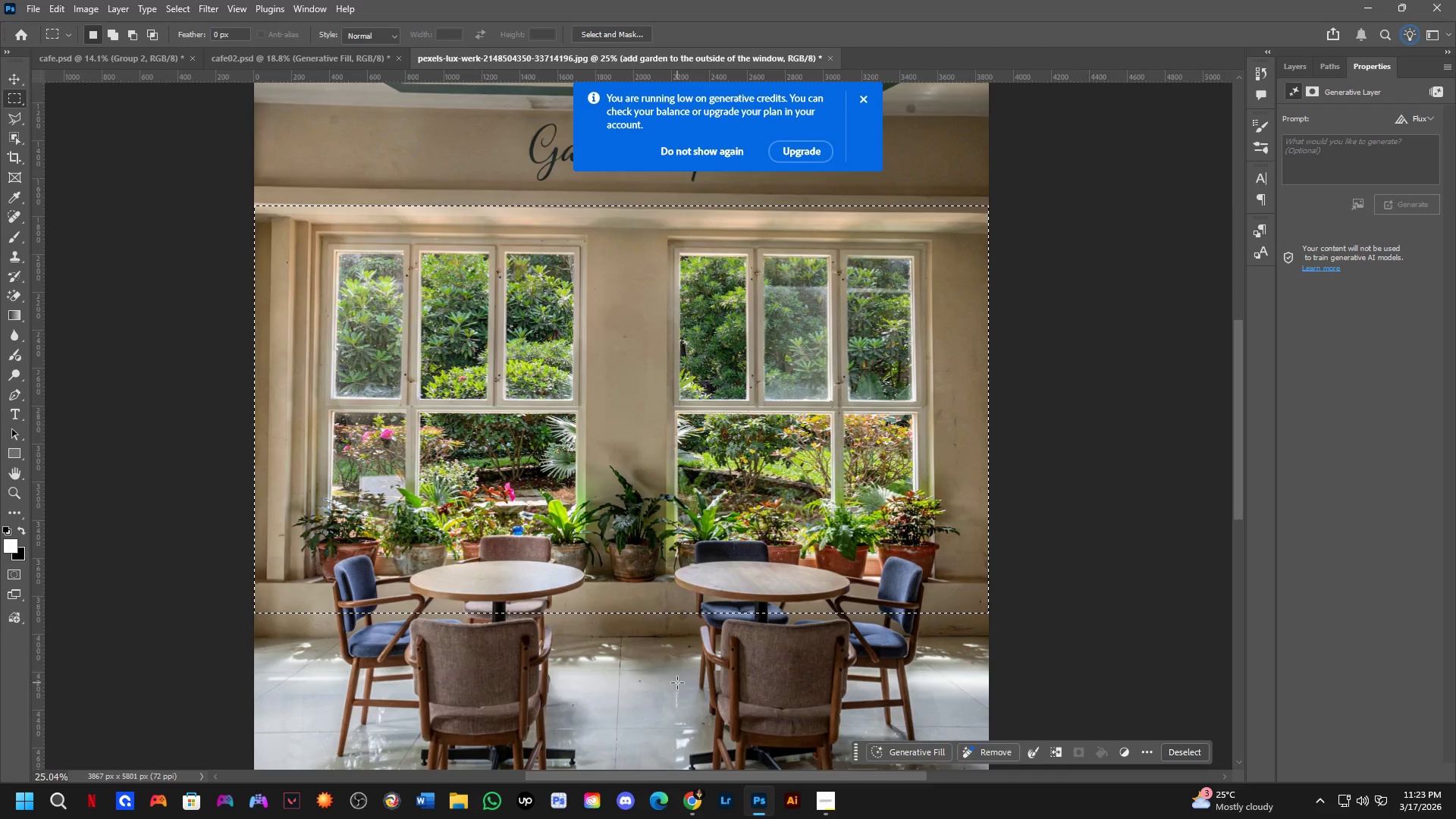 
wait(73.51)
 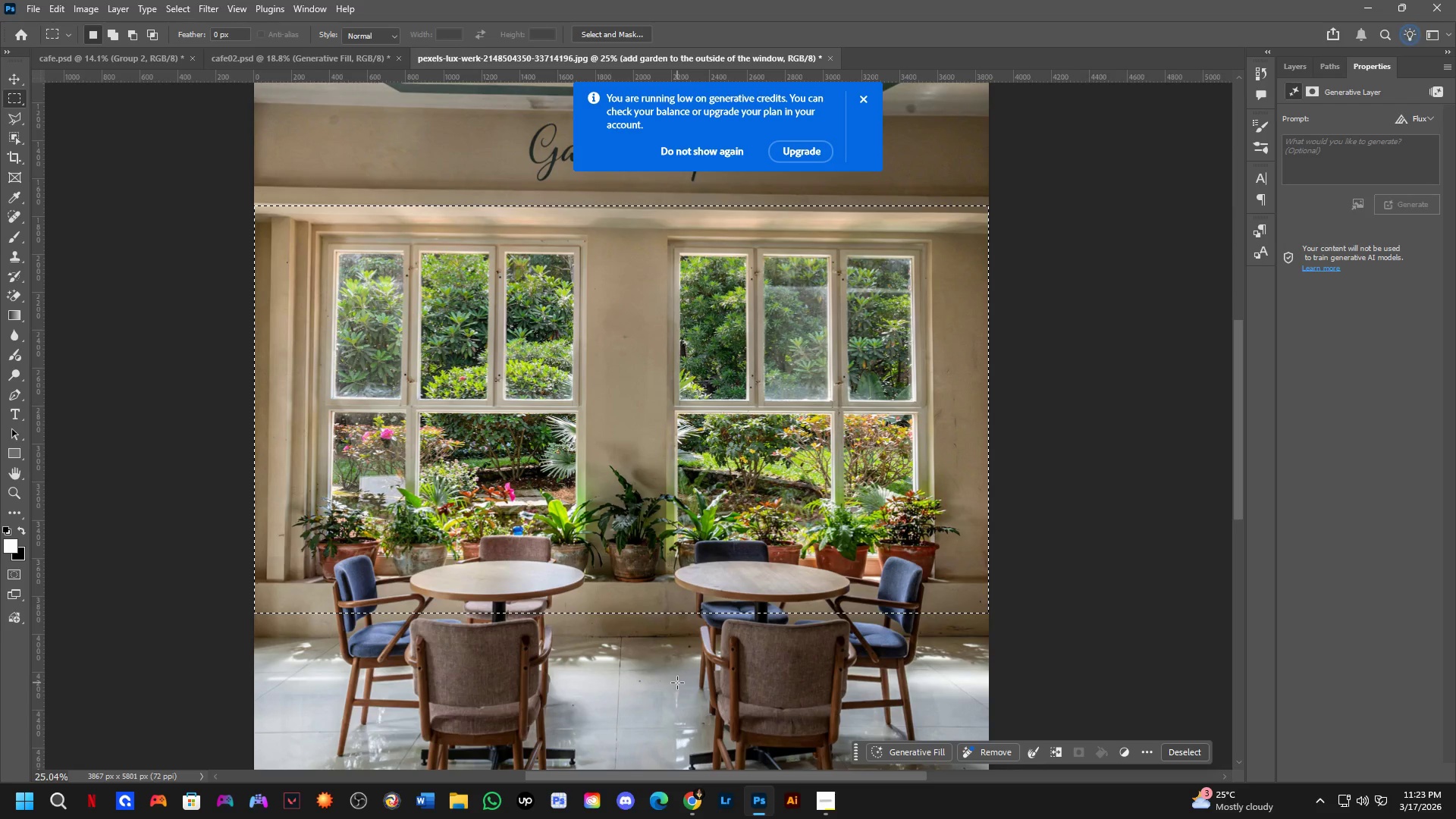 
key(Control+D)
 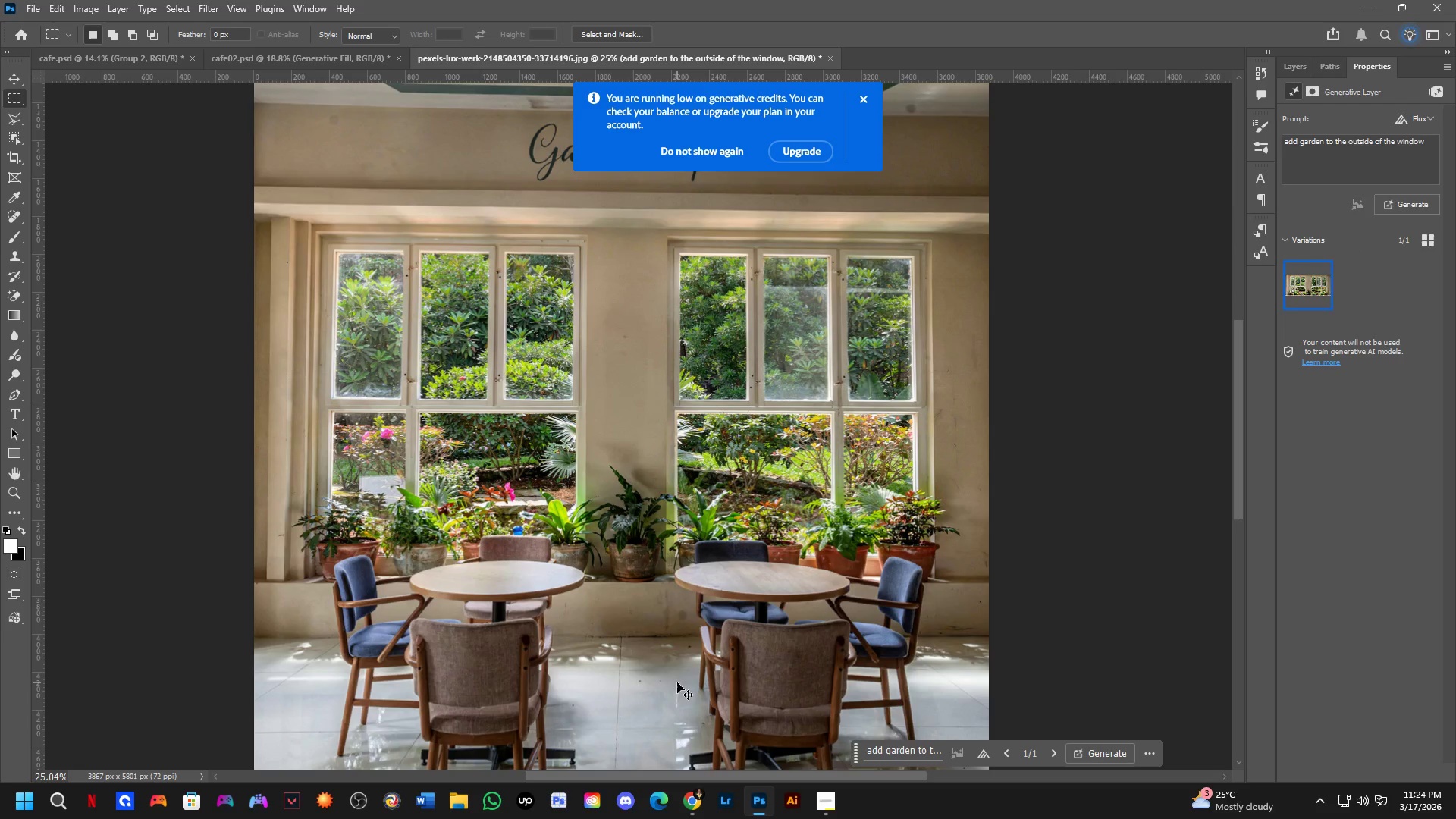 
key(Control+Z)
 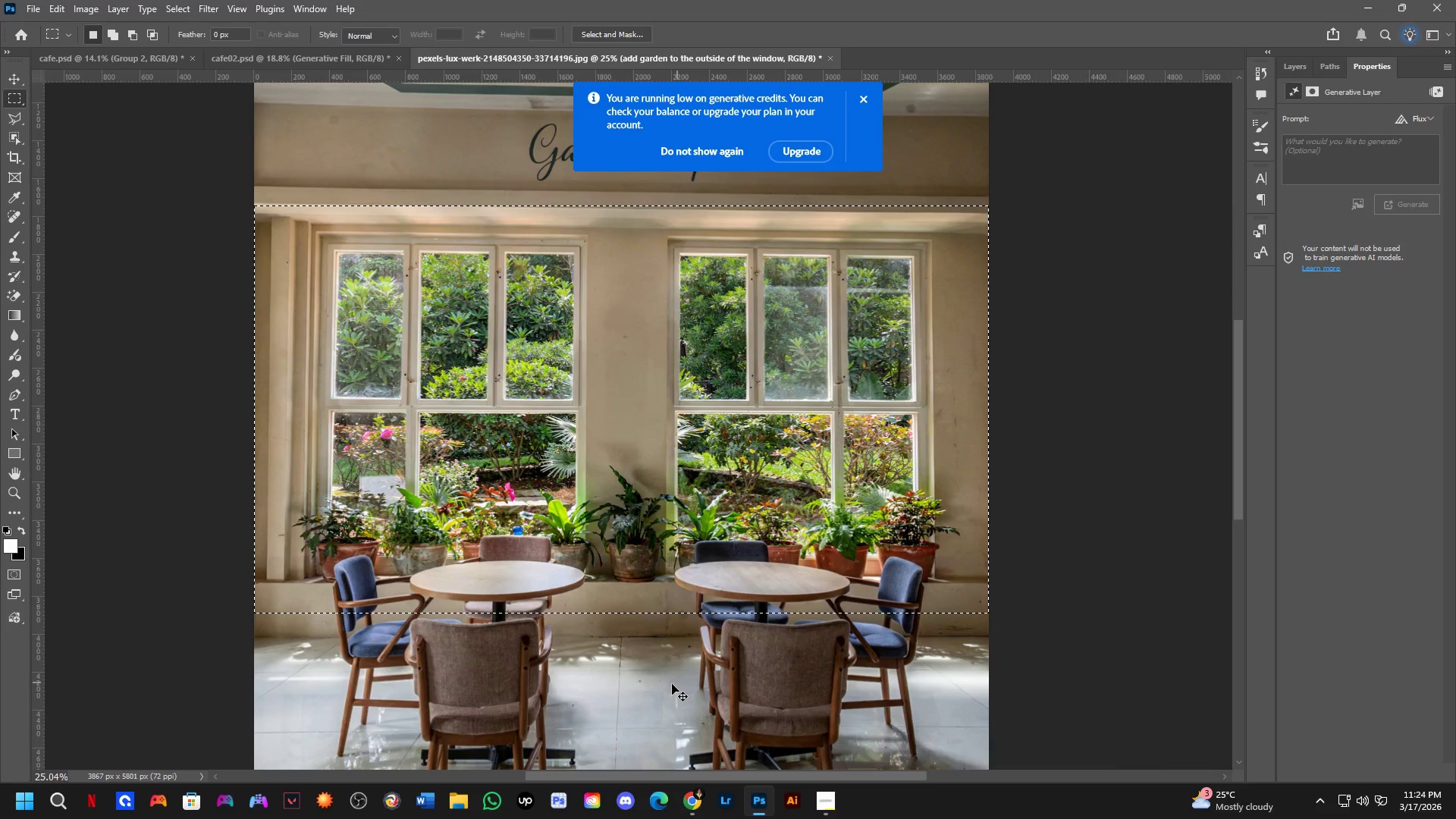 
key(Control+Z)
 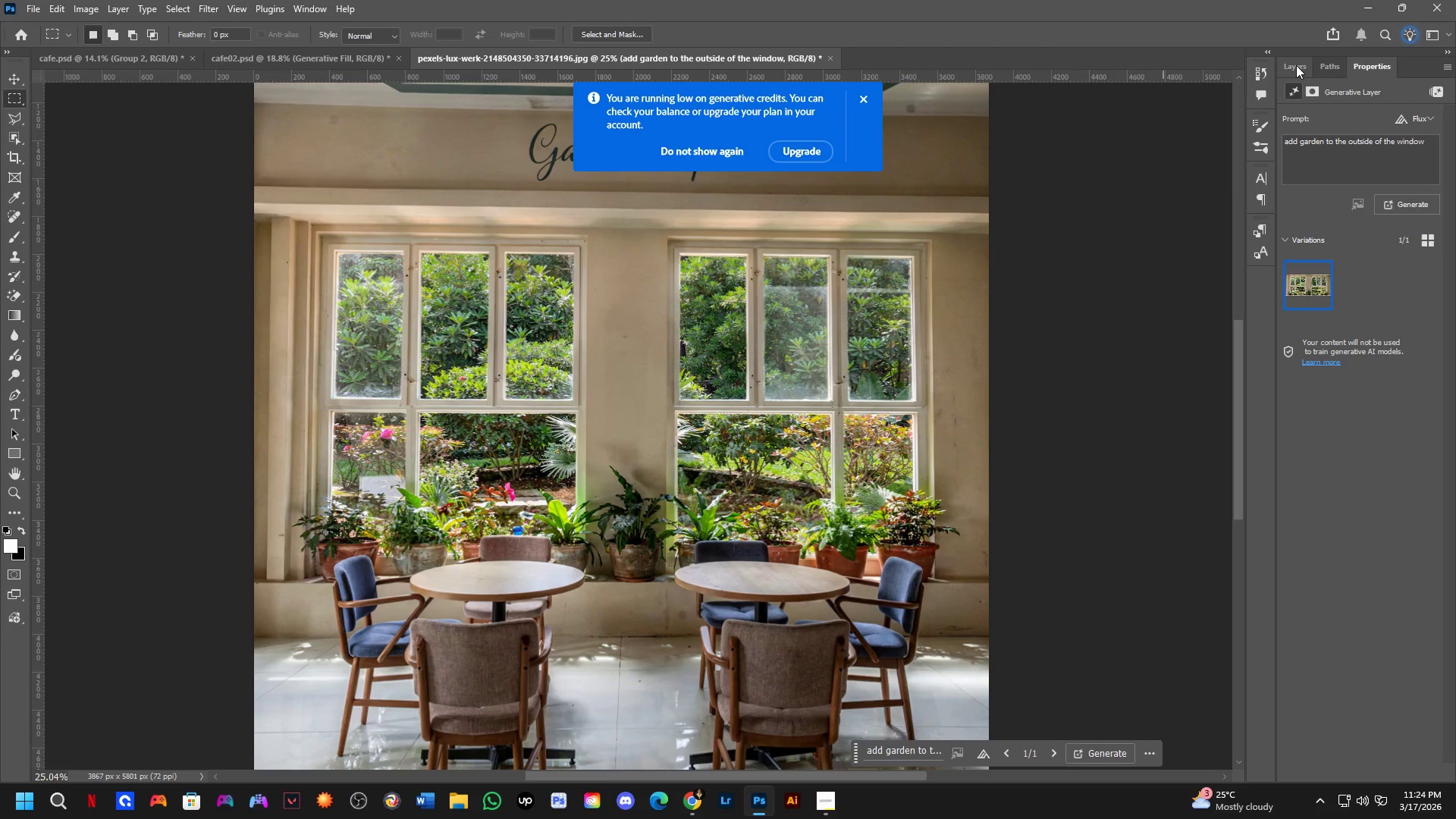 
left_click([1290, 64])
 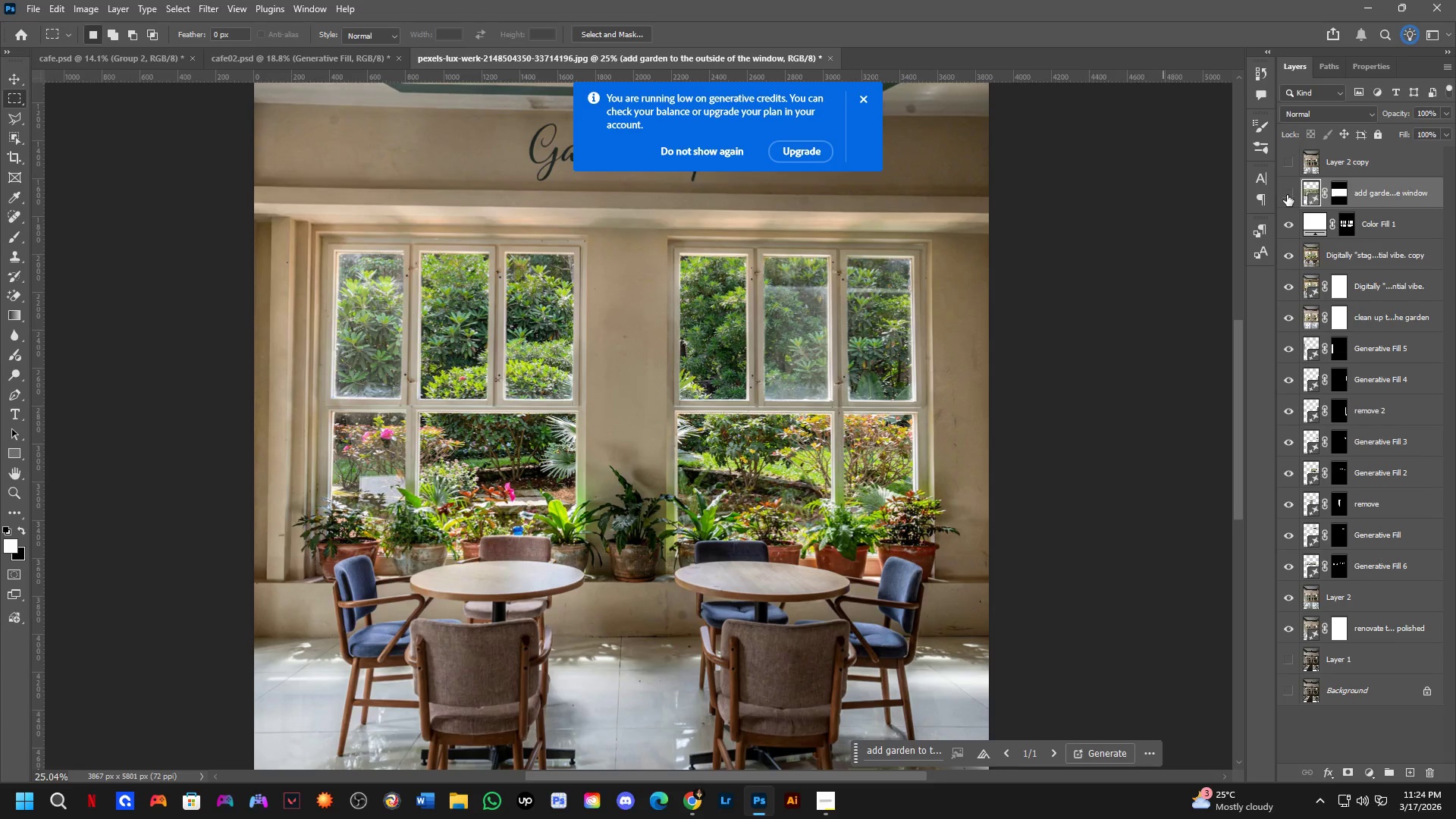 
double_click([1287, 195])
 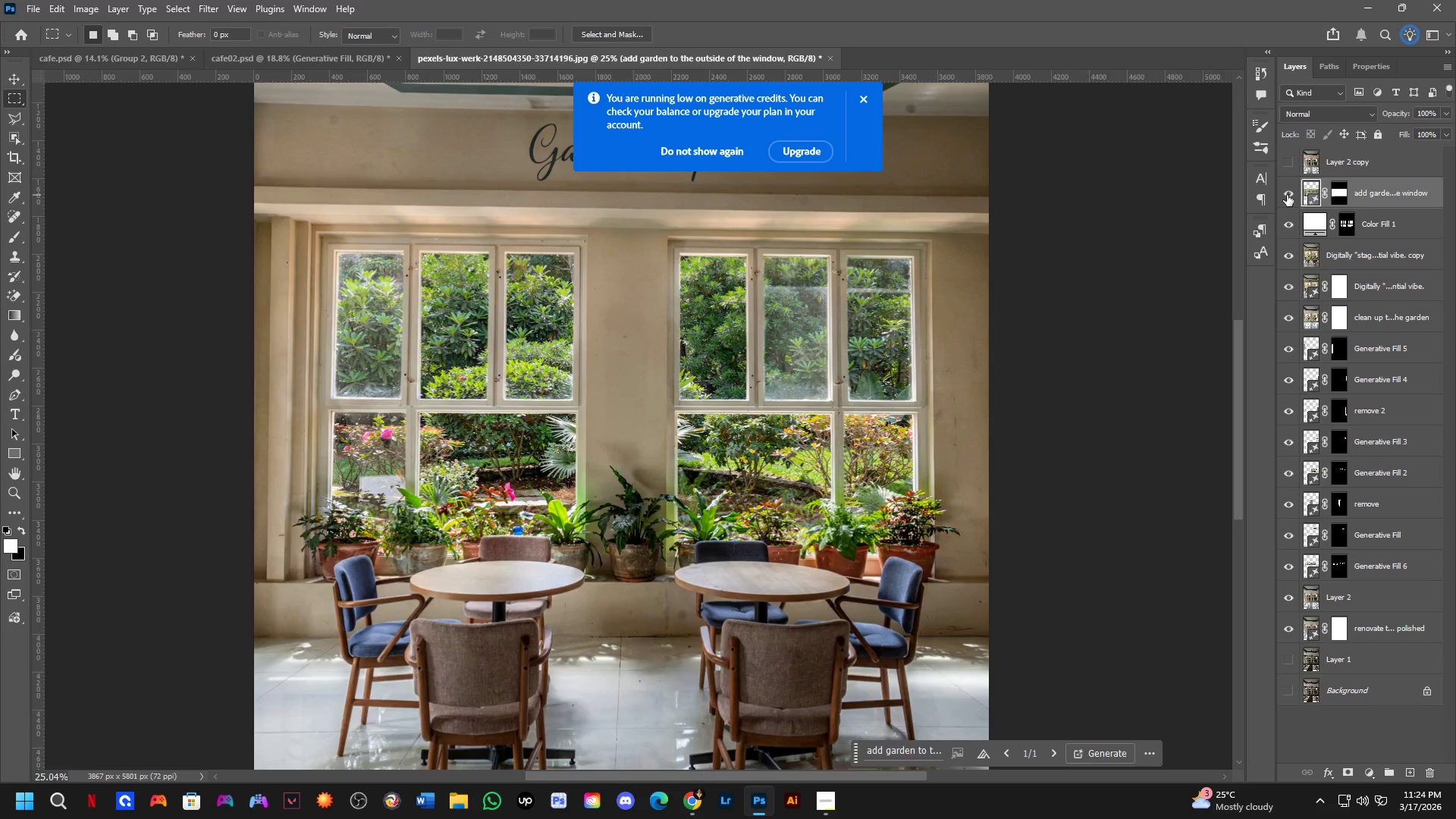 
triple_click([1287, 194])
 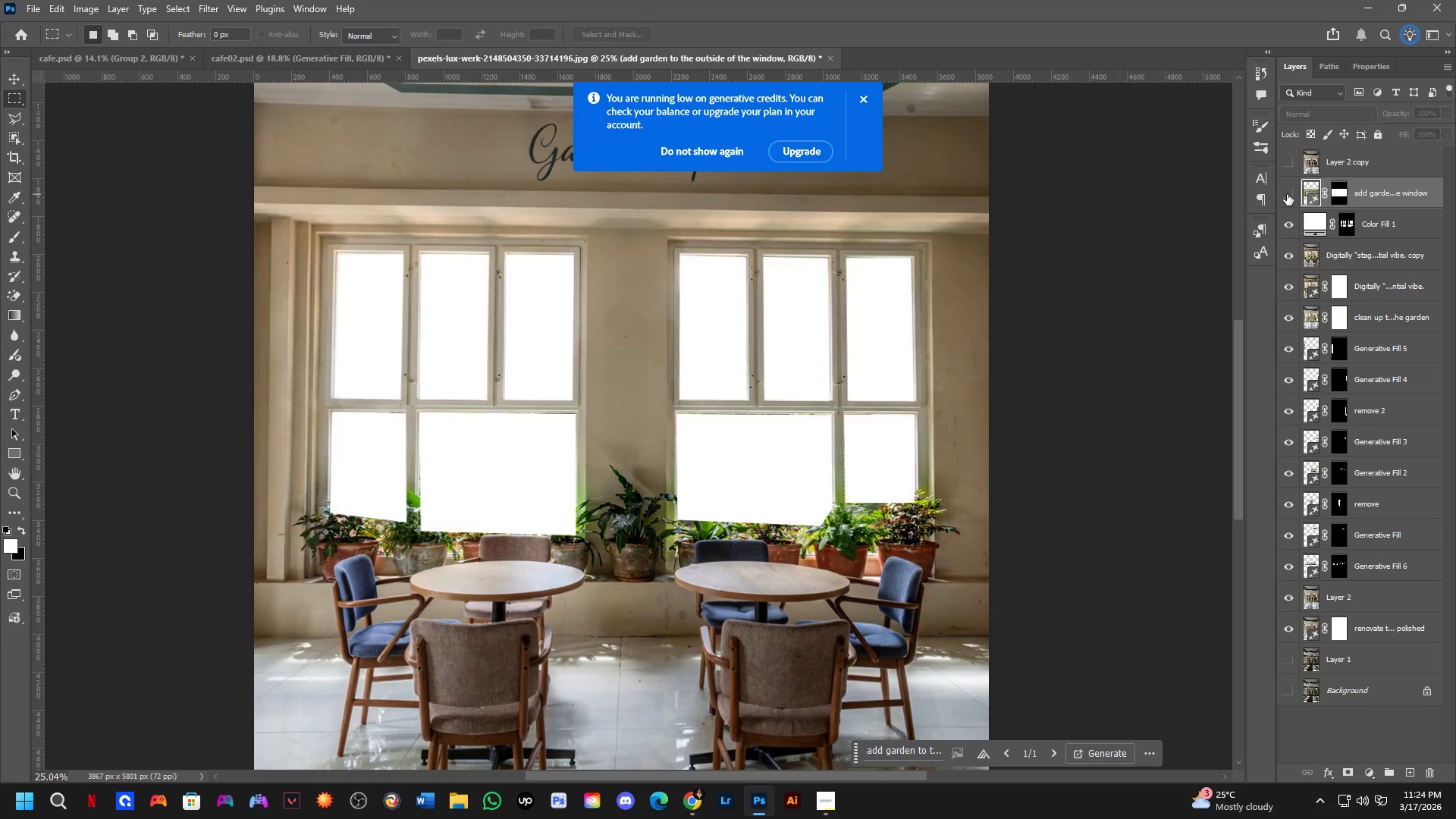 
triple_click([1287, 194])
 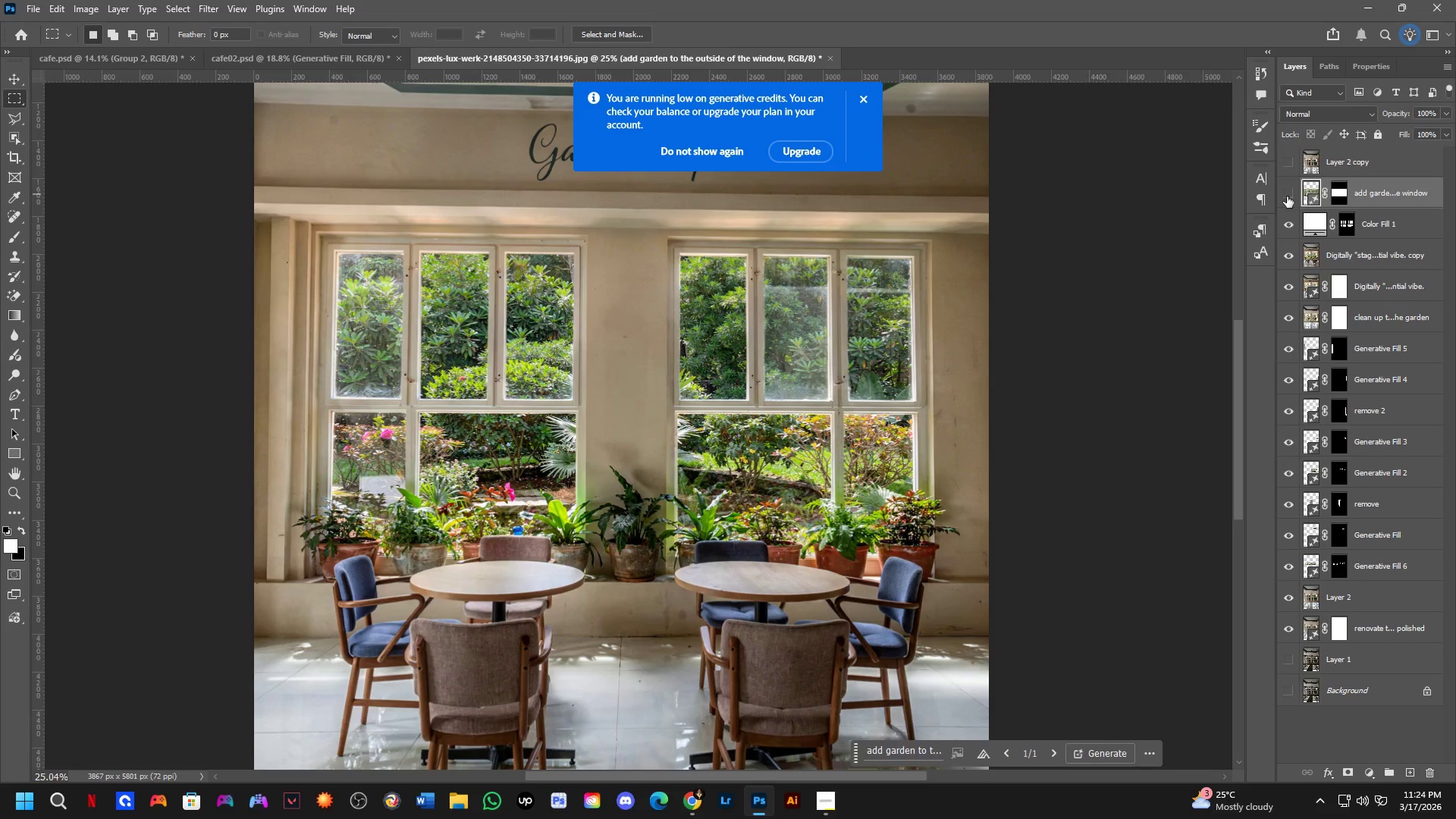 
double_click([1287, 197])
 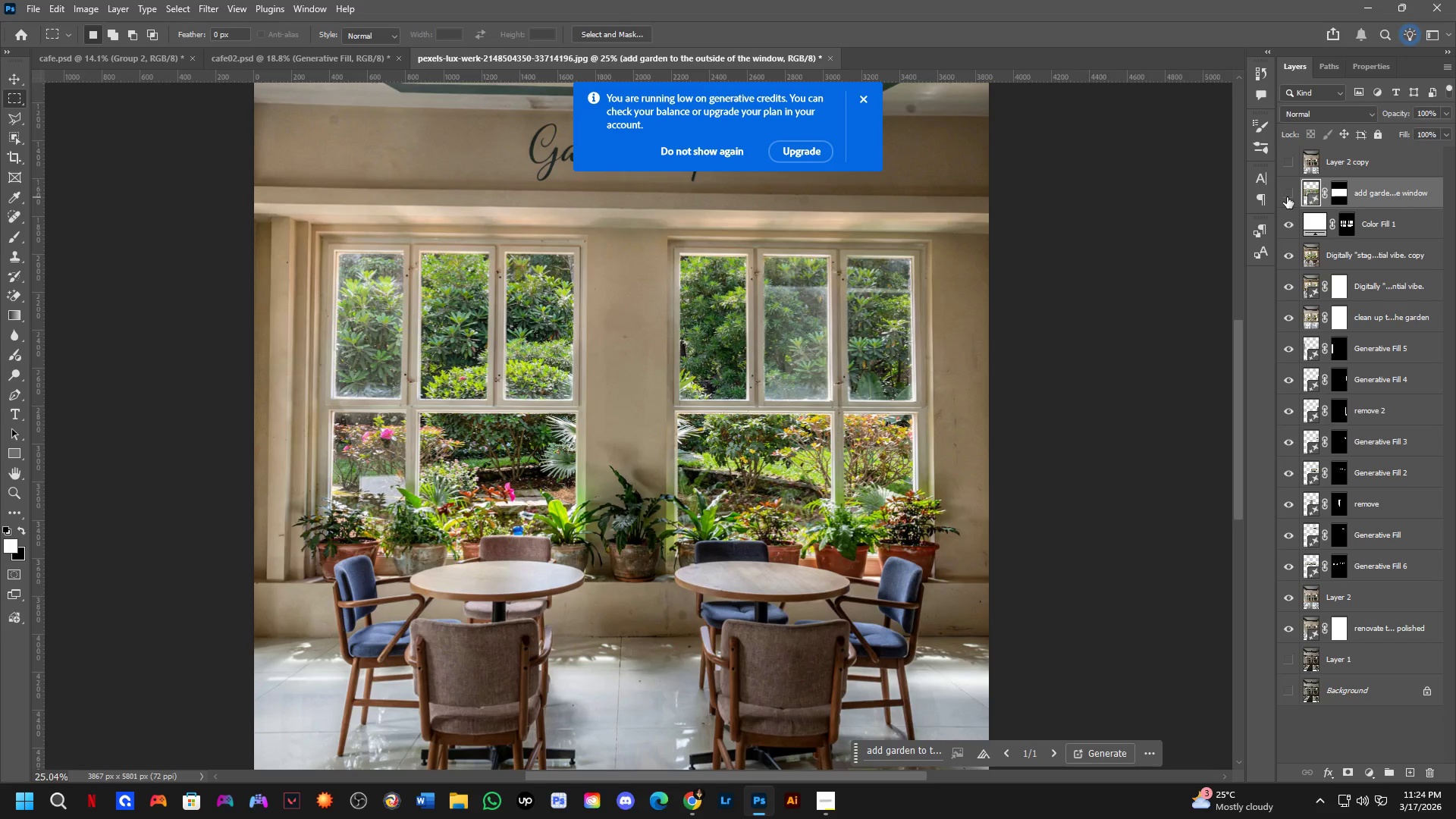 
double_click([1287, 197])
 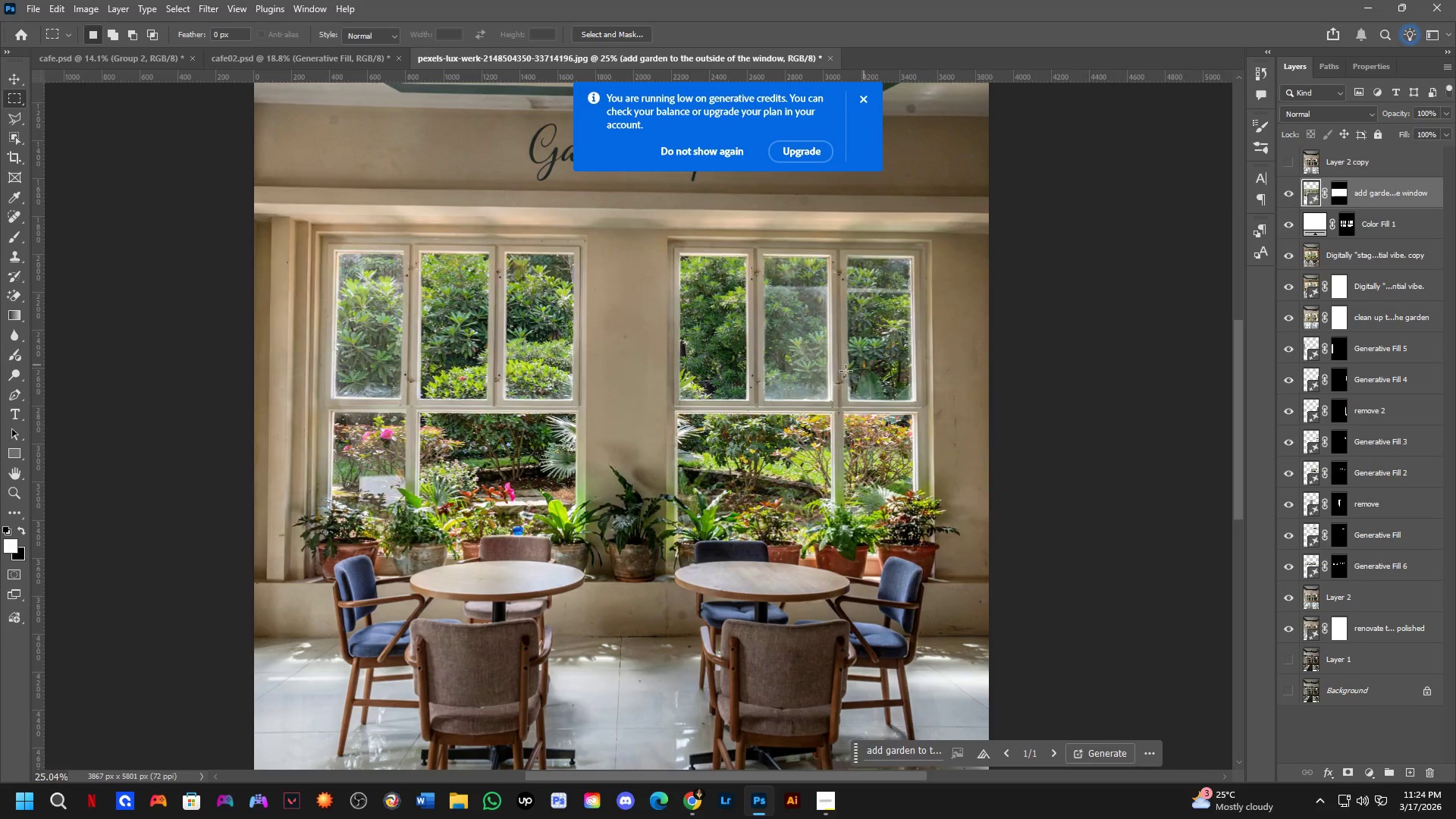 
key(Shift+ShiftLeft)
 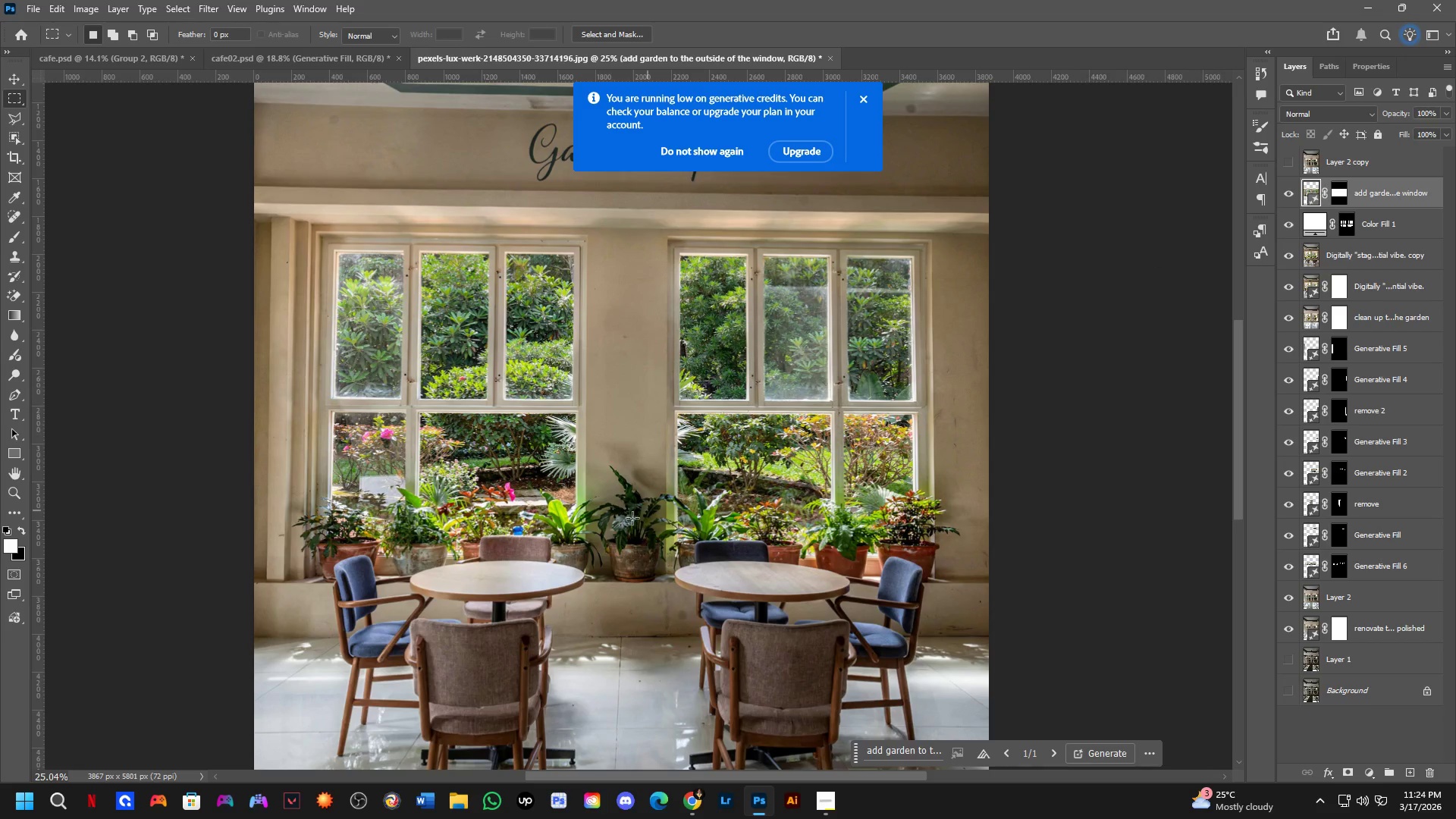 
hold_key(key=Space, duration=0.56)
 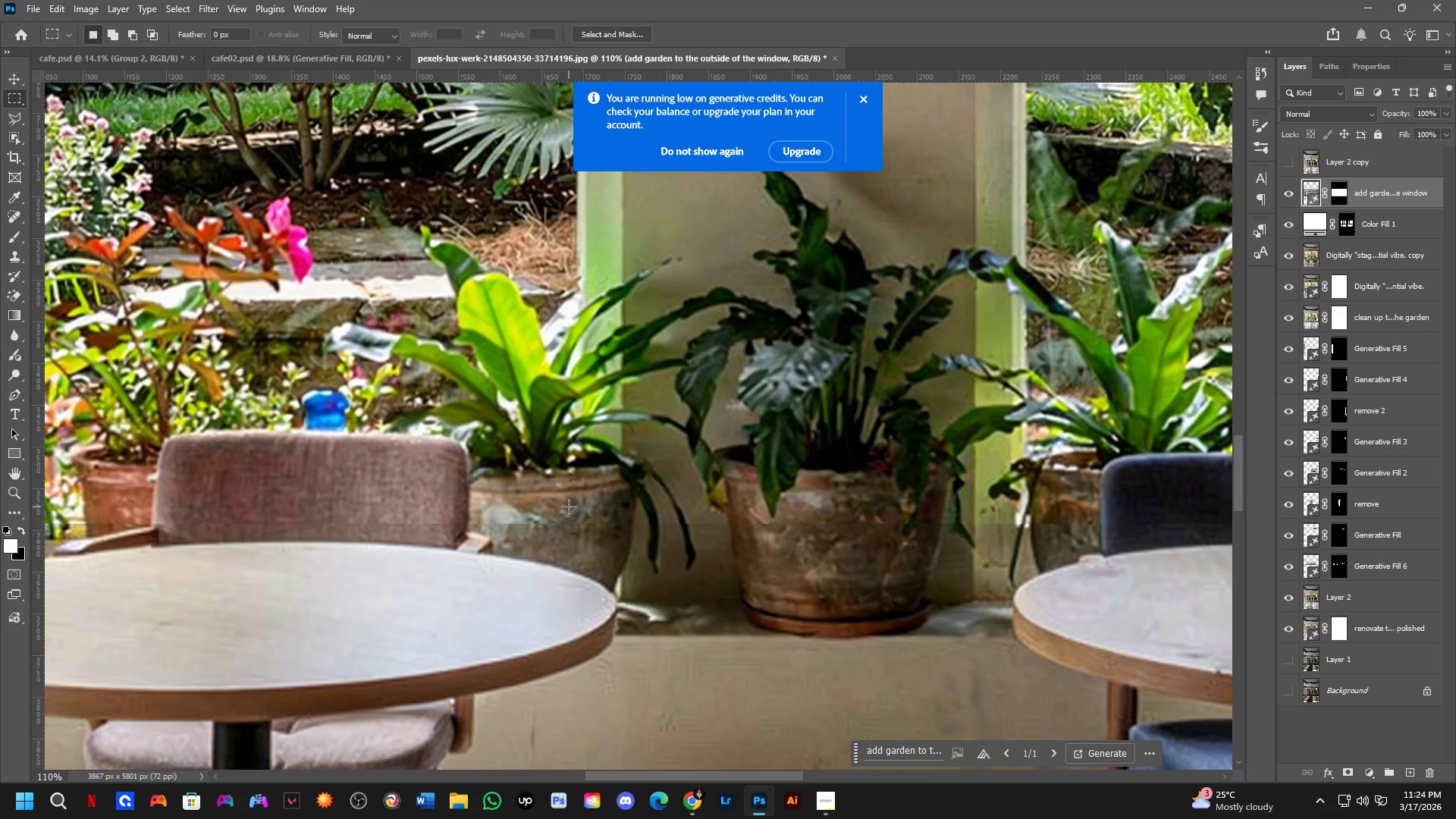 
left_click_drag(start_coordinate=[471, 620], to_coordinate=[576, 511])
 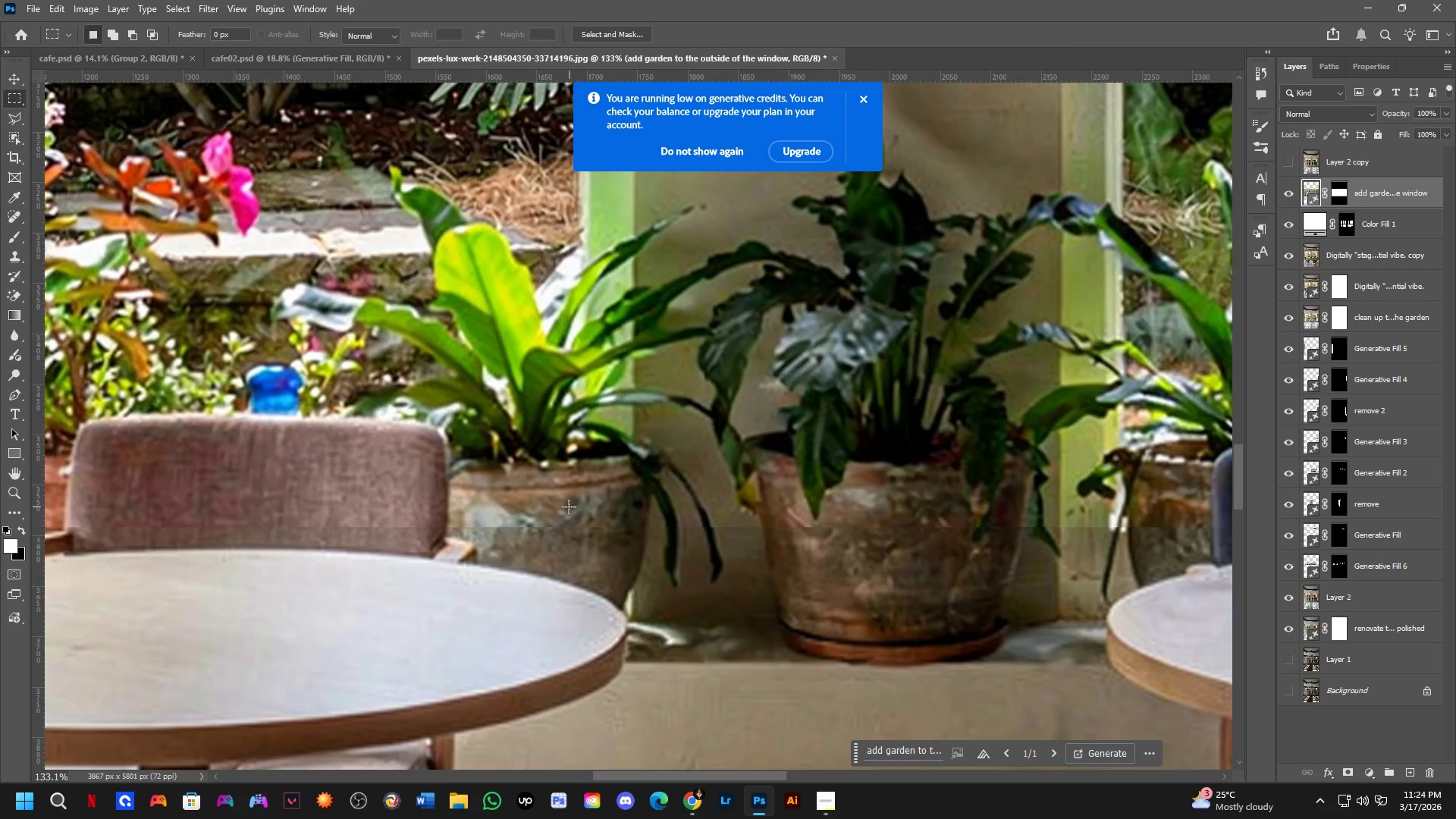 
scroll: coordinate [485, 610], scroll_direction: up, amount: 7.0
 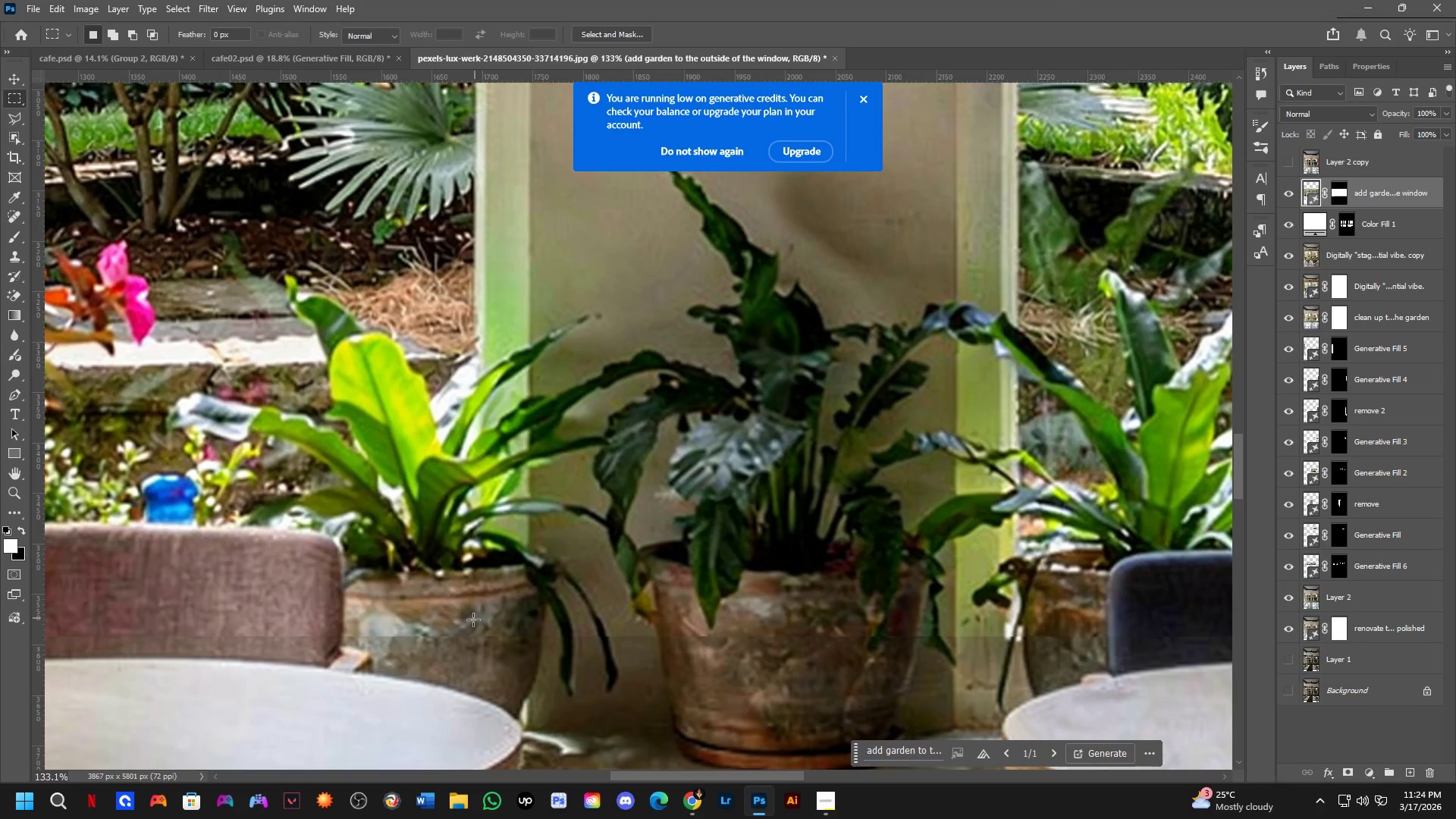 
hold_key(key=ControlLeft, duration=0.42)
left_click([569, 507])
 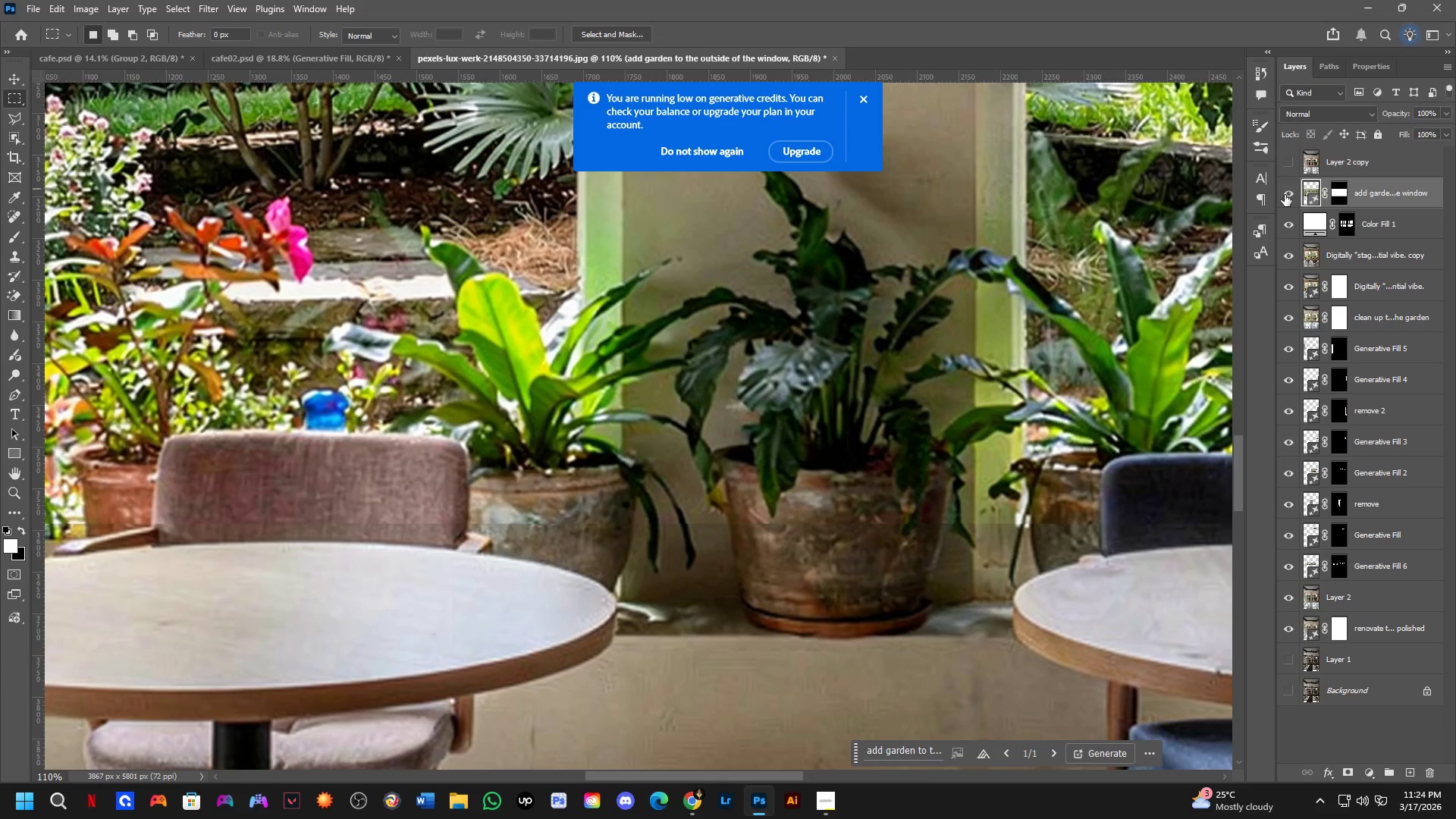 
scroll: coordinate [569, 507], scroll_direction: down, amount: 2.0
 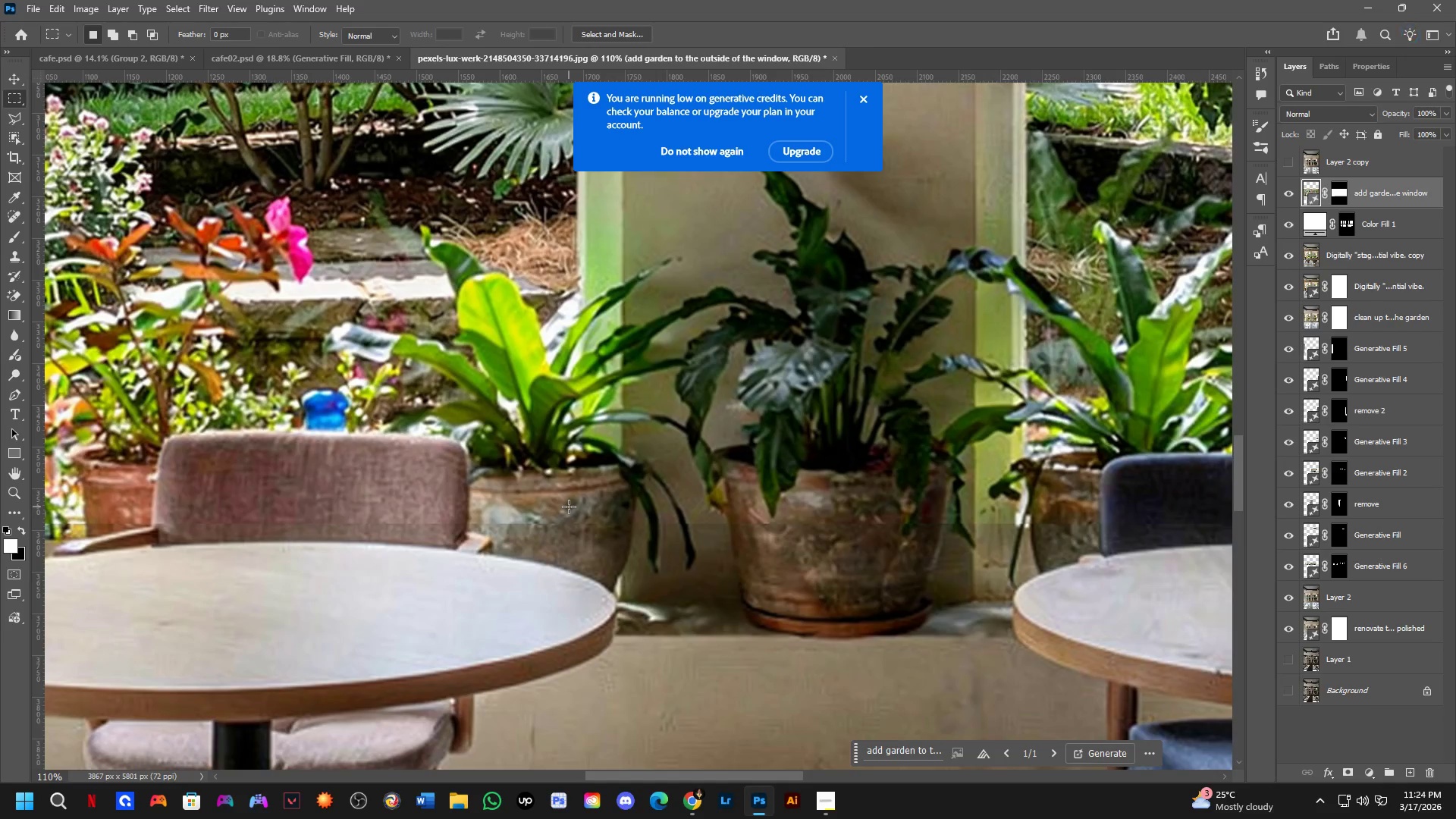 
double_click([1285, 195])
 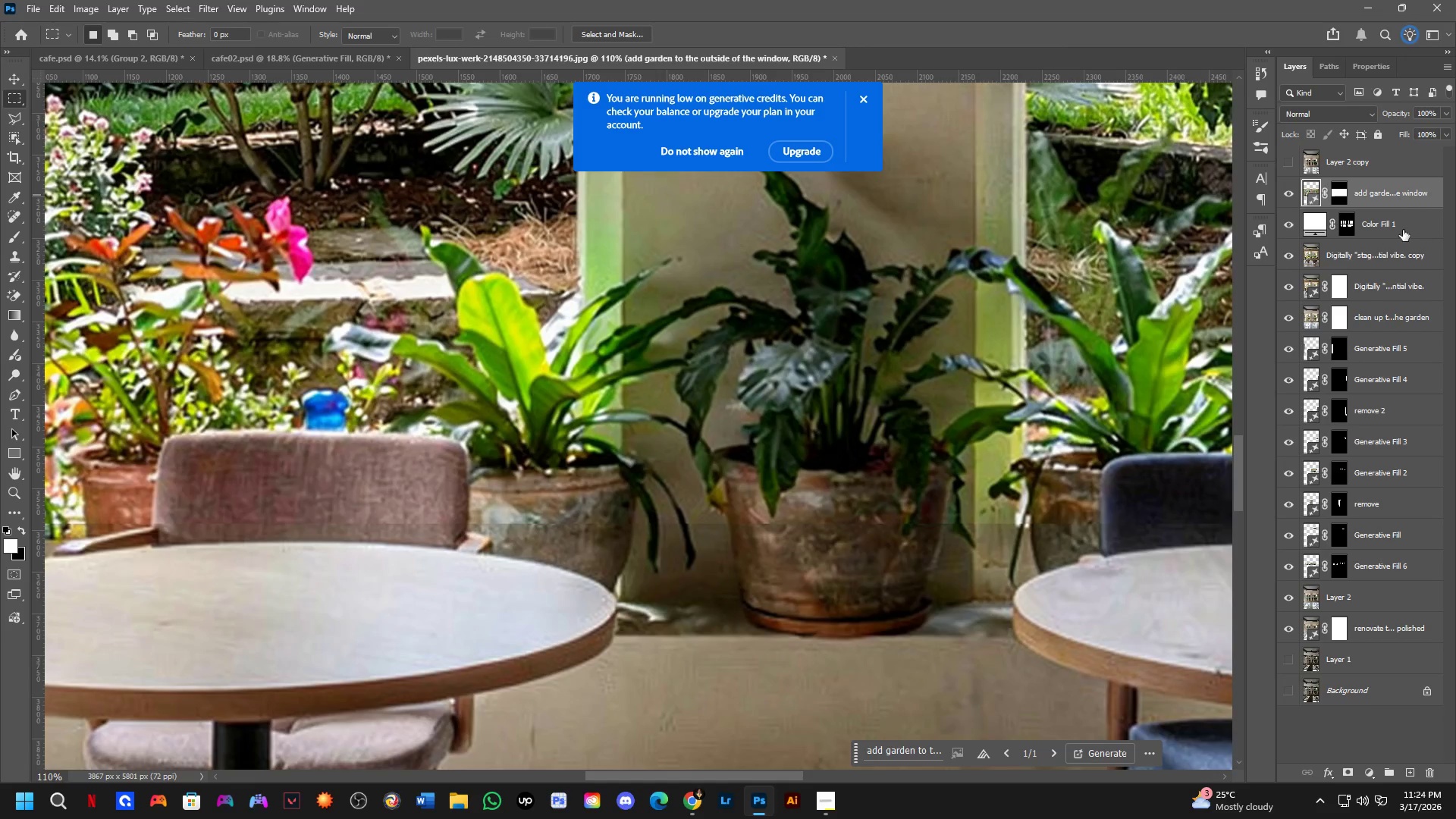 
left_click([1340, 199])
 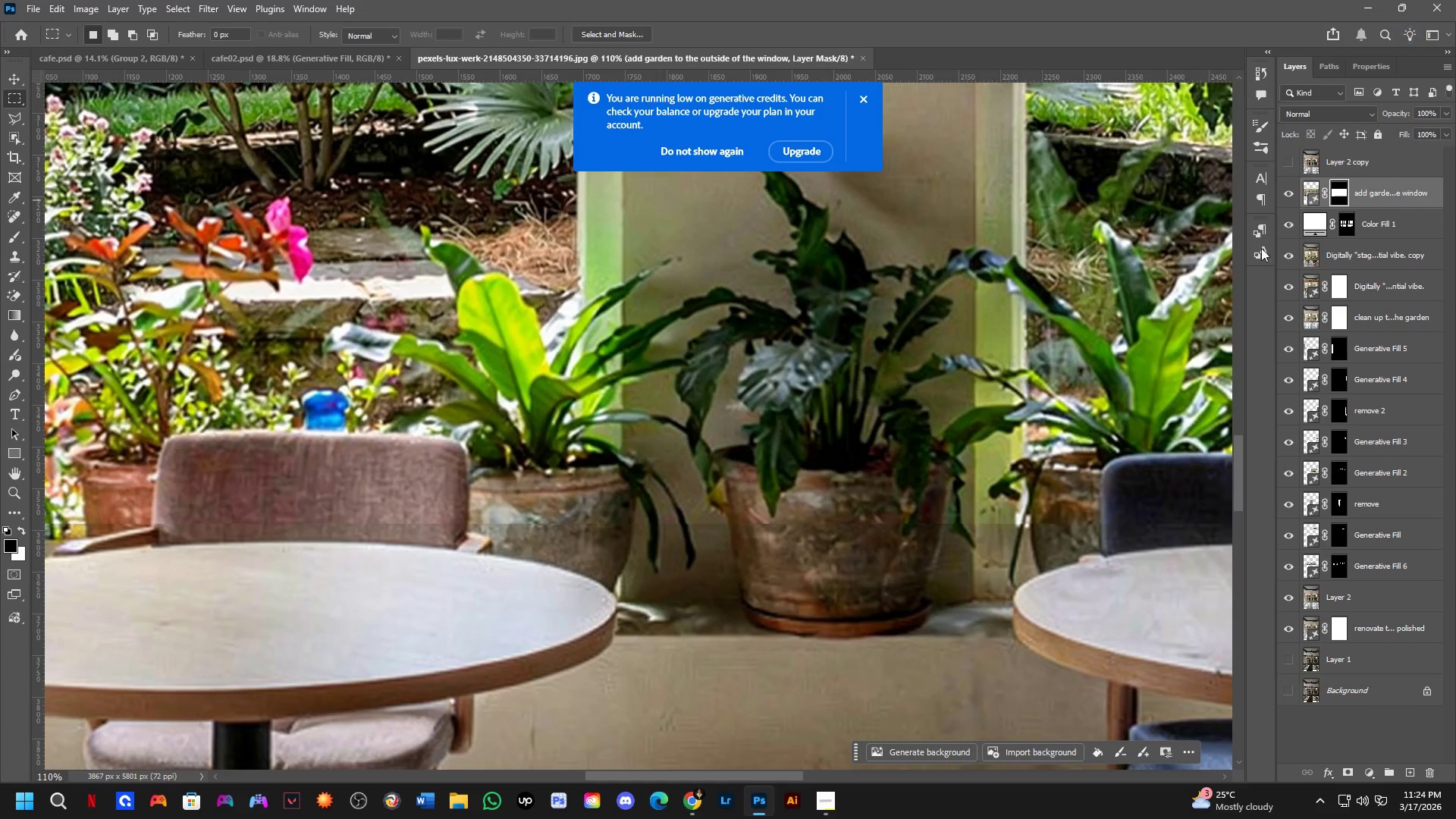 
key(B)
 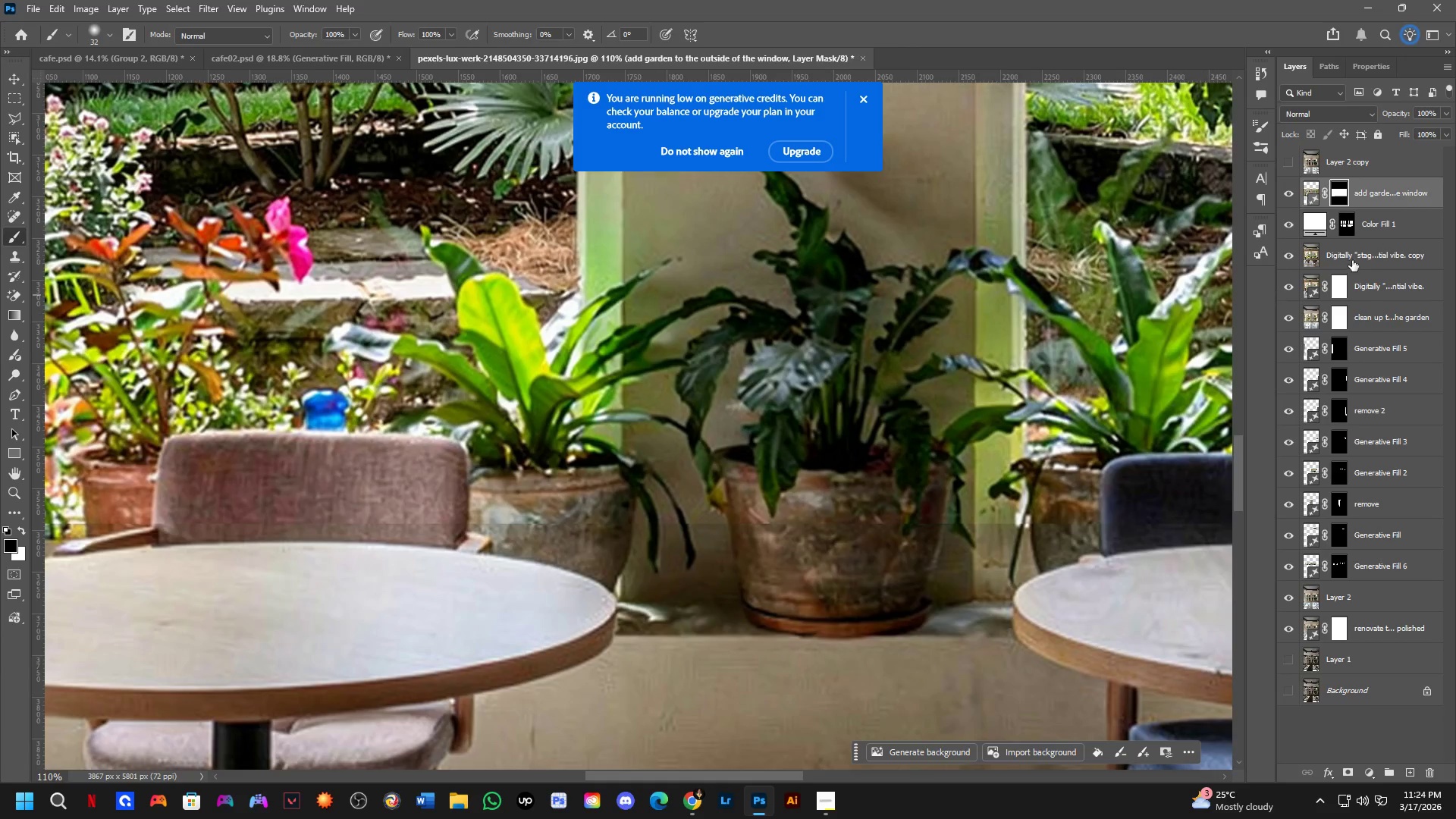 
left_click([1368, 233])
 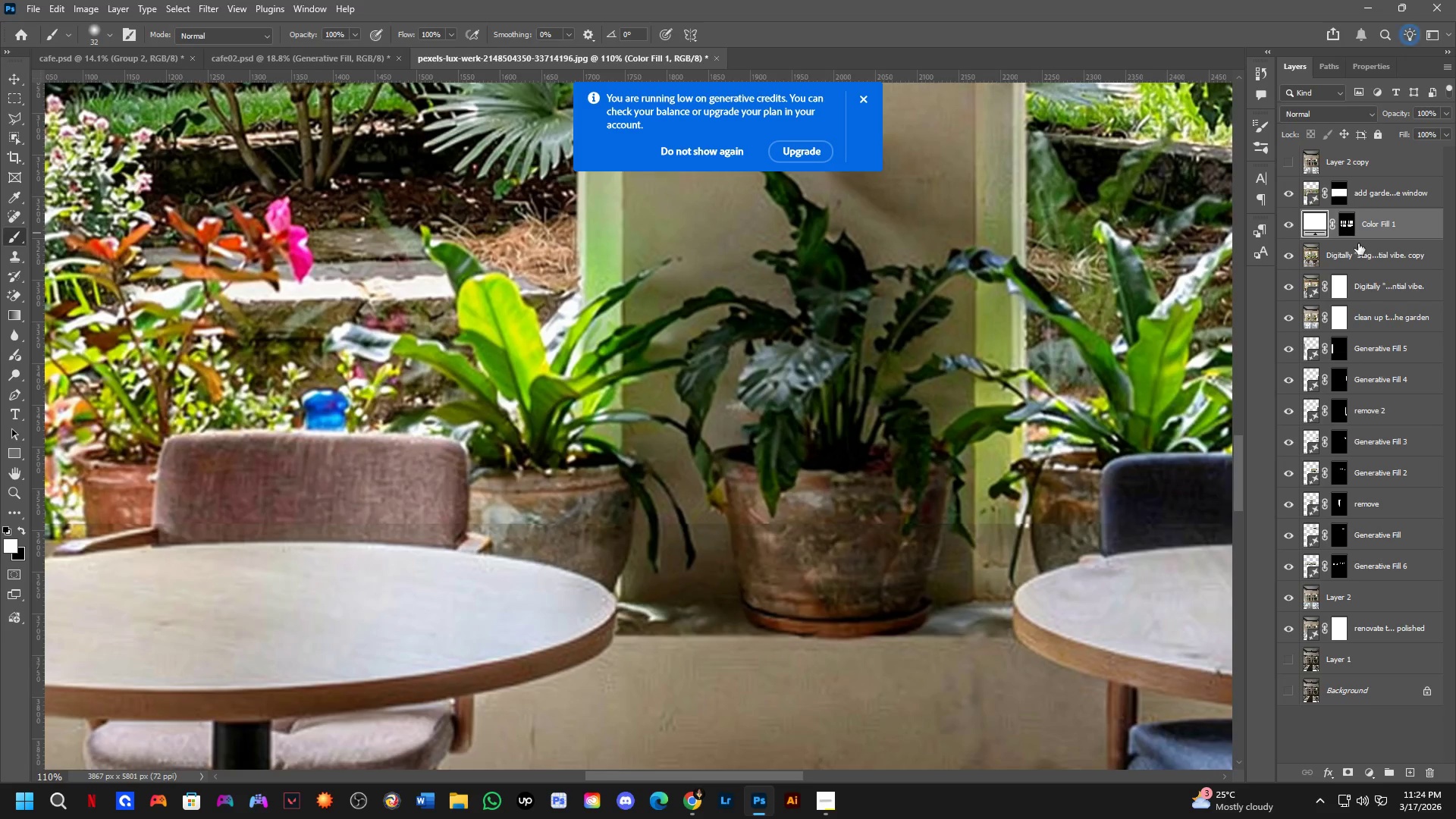 
key(Backspace)
 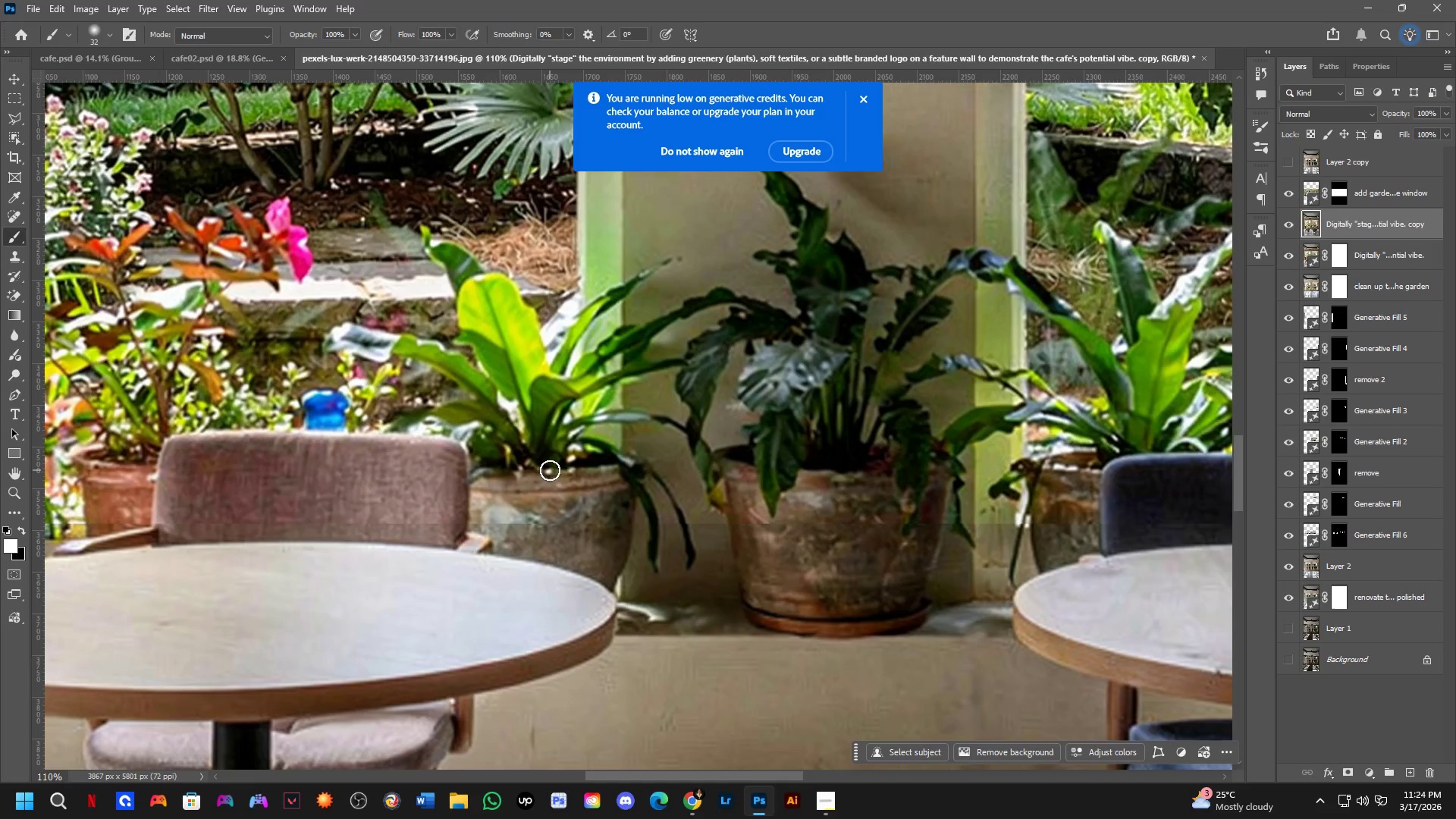 
key(B)
 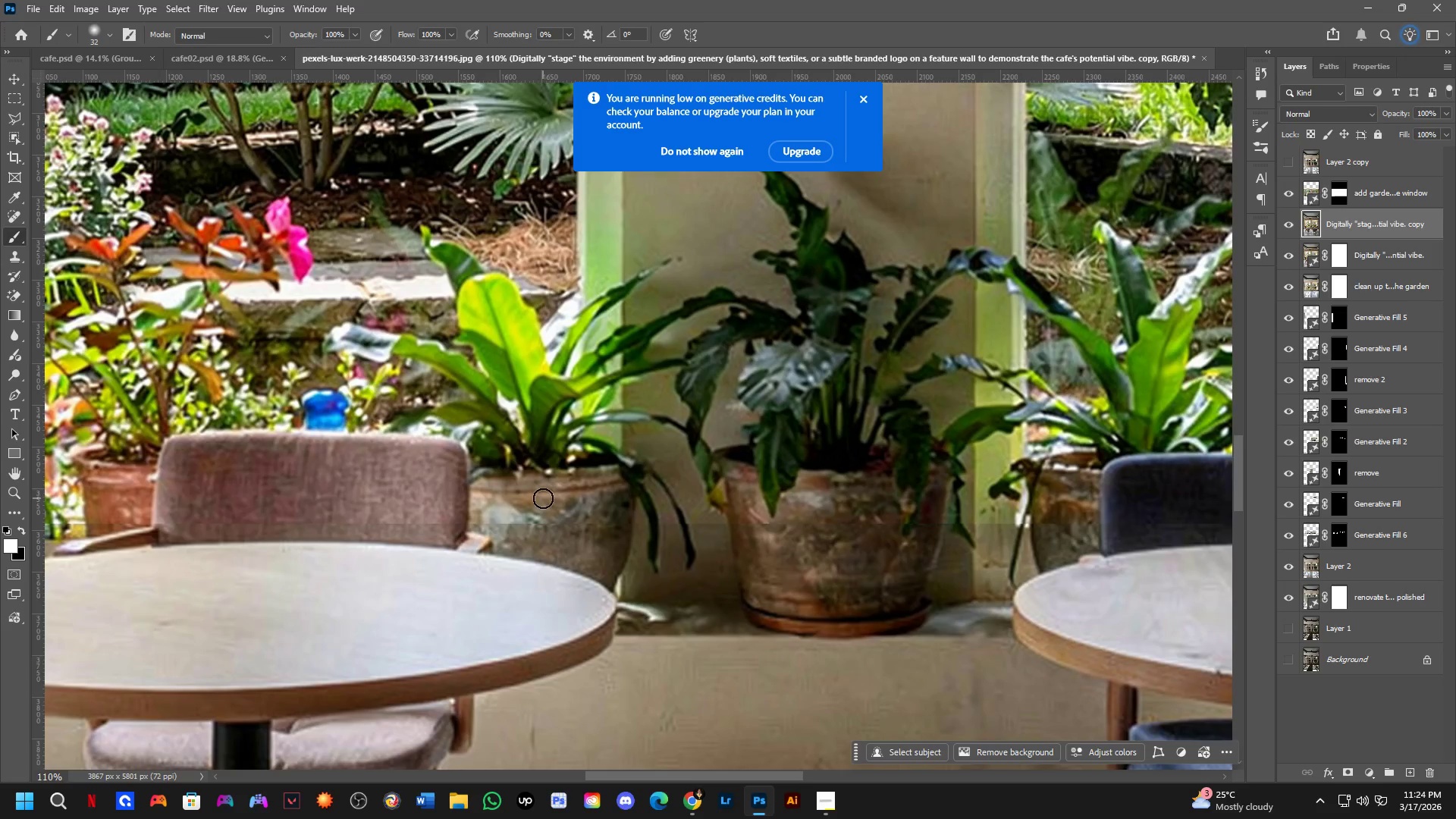 
hold_key(key=AltLeft, duration=0.62)
 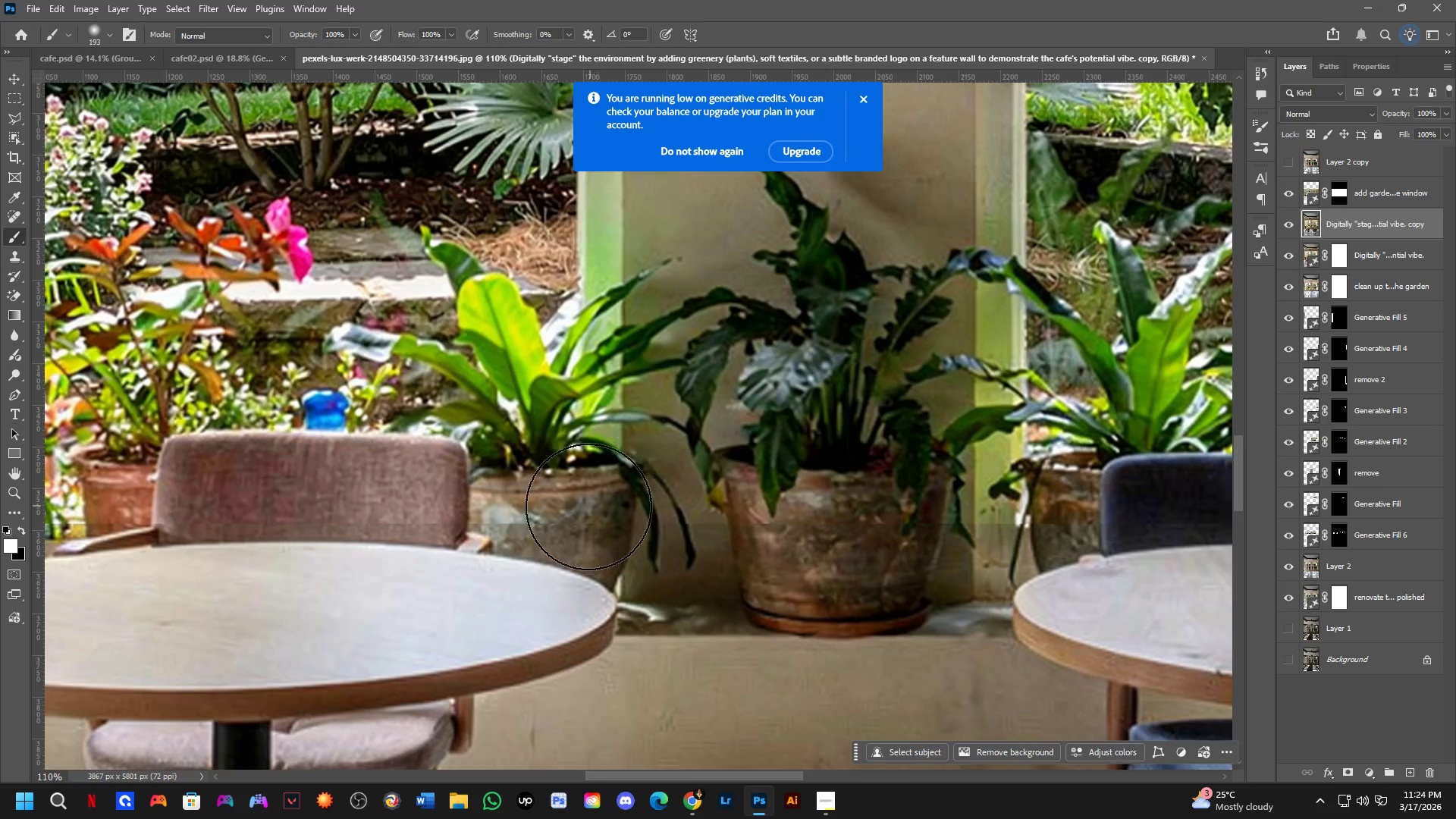 
hold_key(key=AltLeft, duration=0.45)
 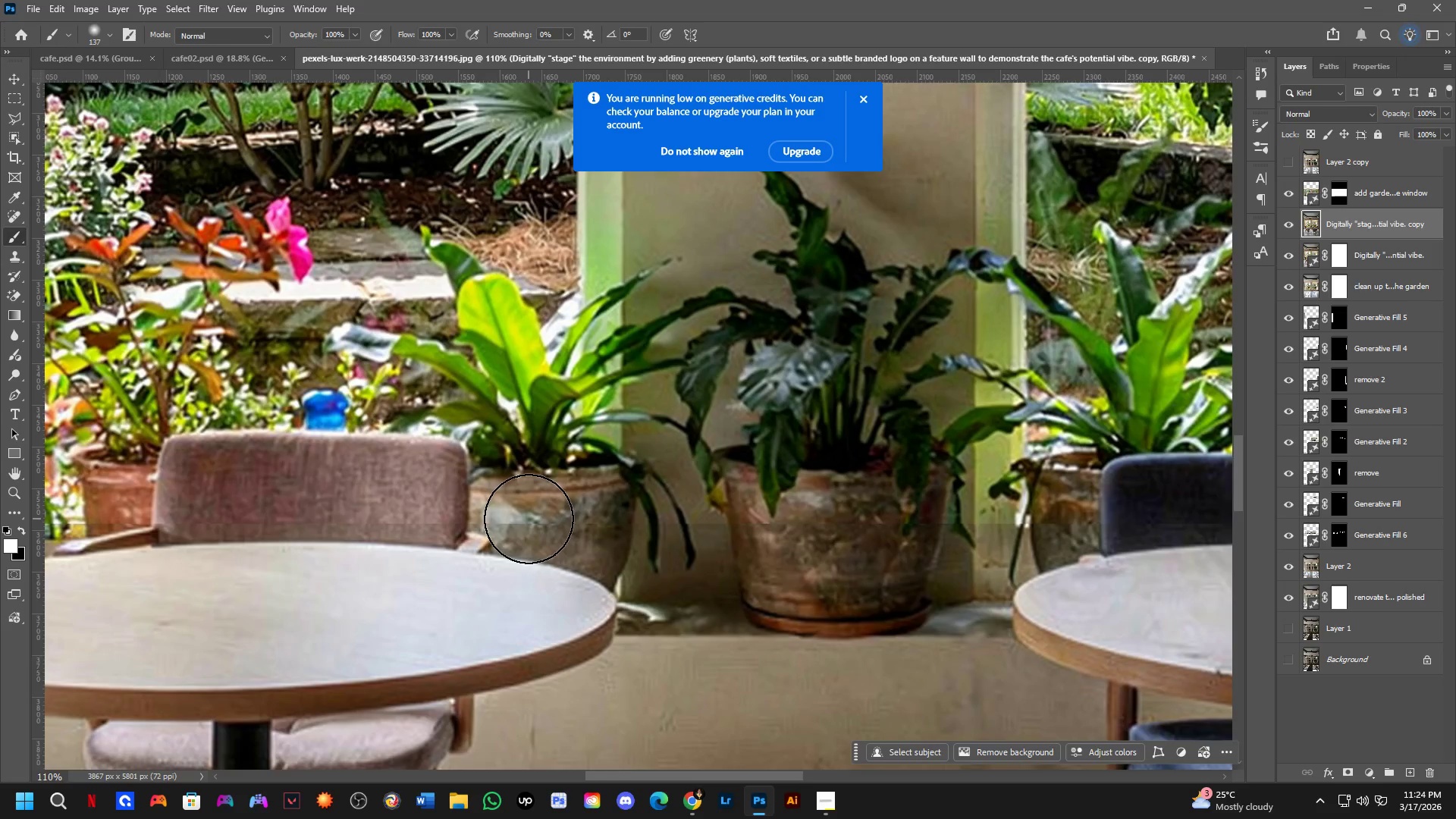 
left_click_drag(start_coordinate=[528, 521], to_coordinate=[540, 531])
 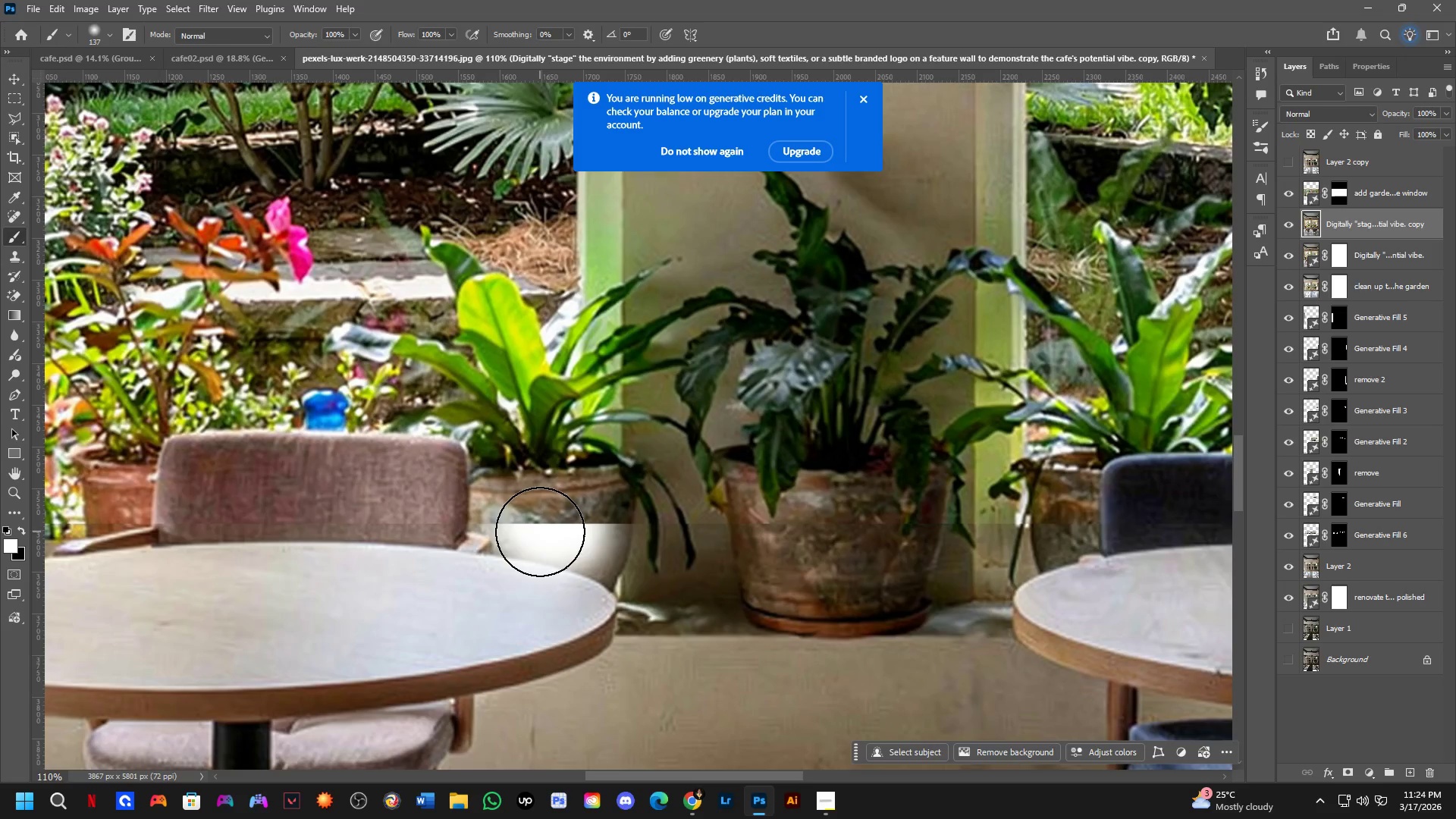 
key(Control+Z)
 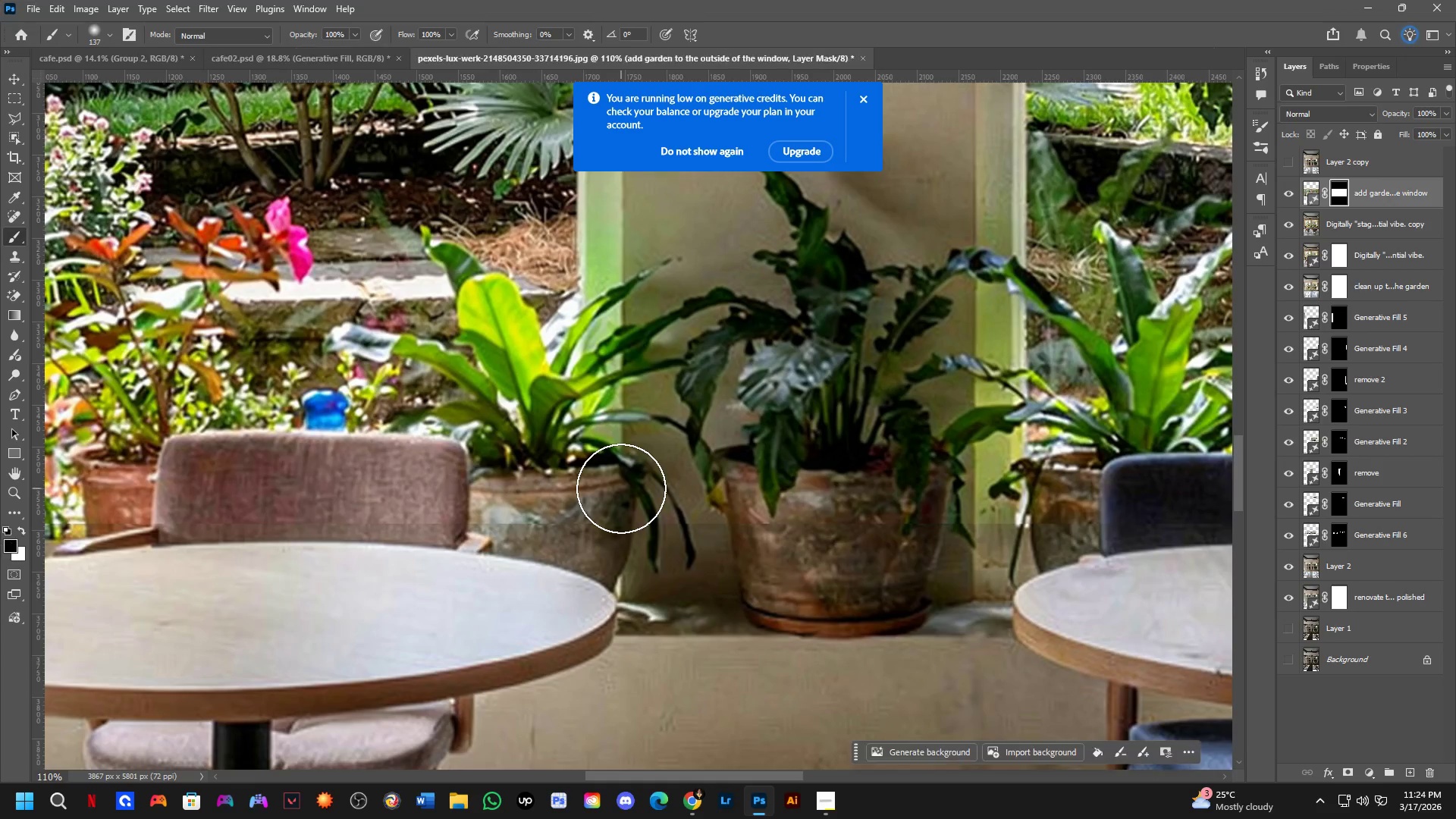 
left_click_drag(start_coordinate=[557, 523], to_coordinate=[339, 563])
 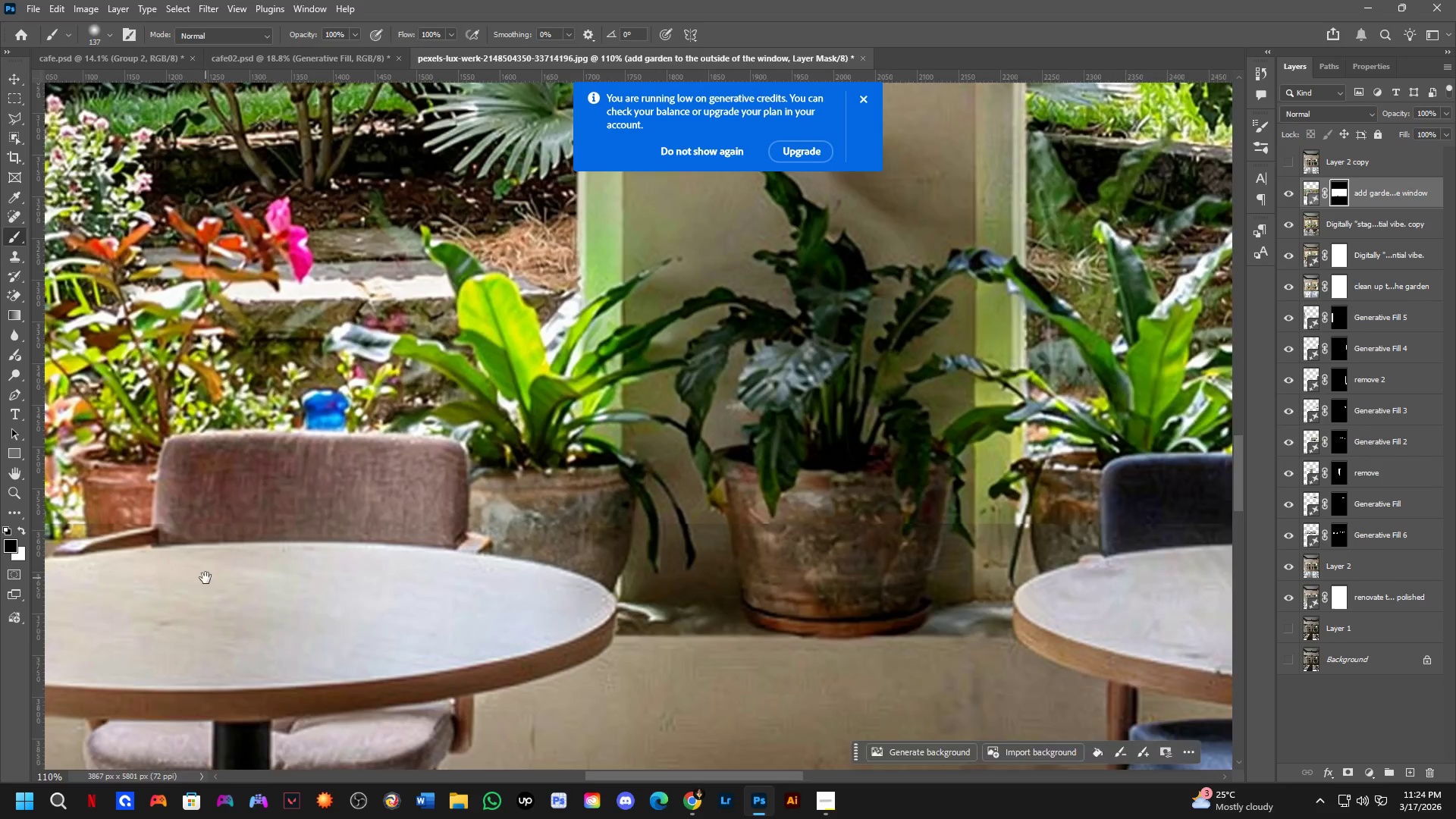 
hold_key(key=Space, duration=0.69)
 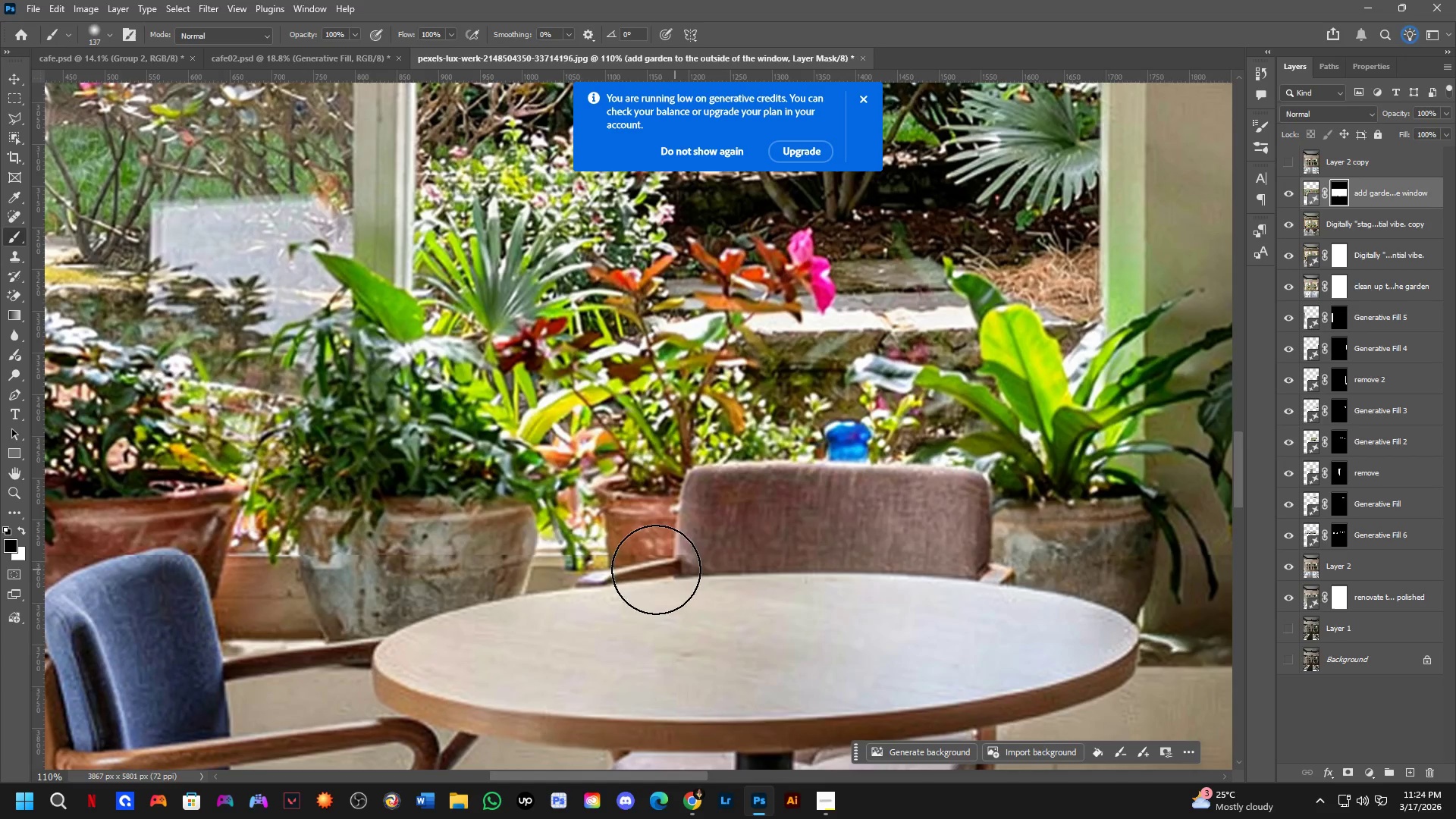 
left_click_drag(start_coordinate=[206, 578], to_coordinate=[728, 609])
 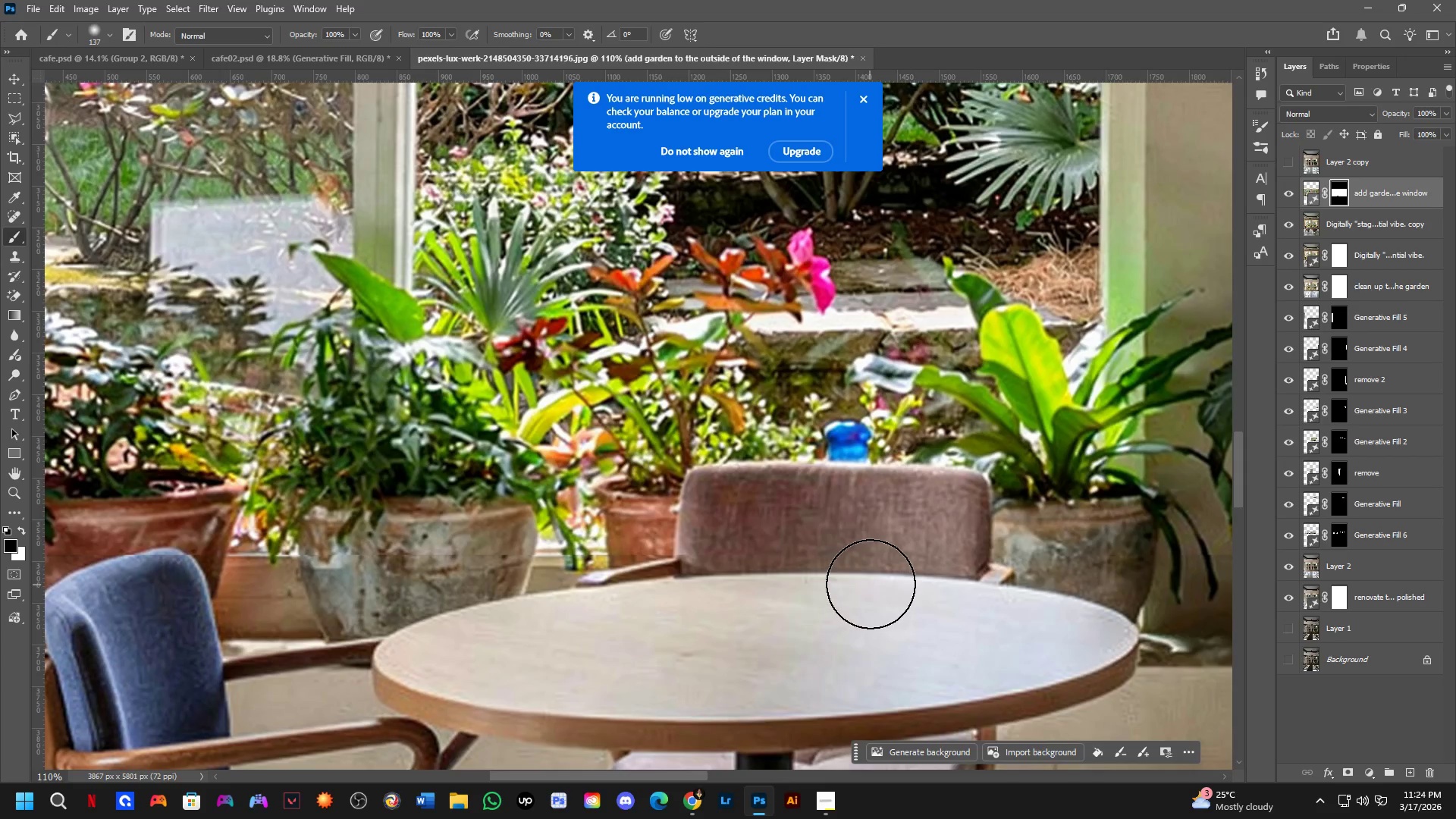 
left_click_drag(start_coordinate=[864, 581], to_coordinate=[189, 568])
 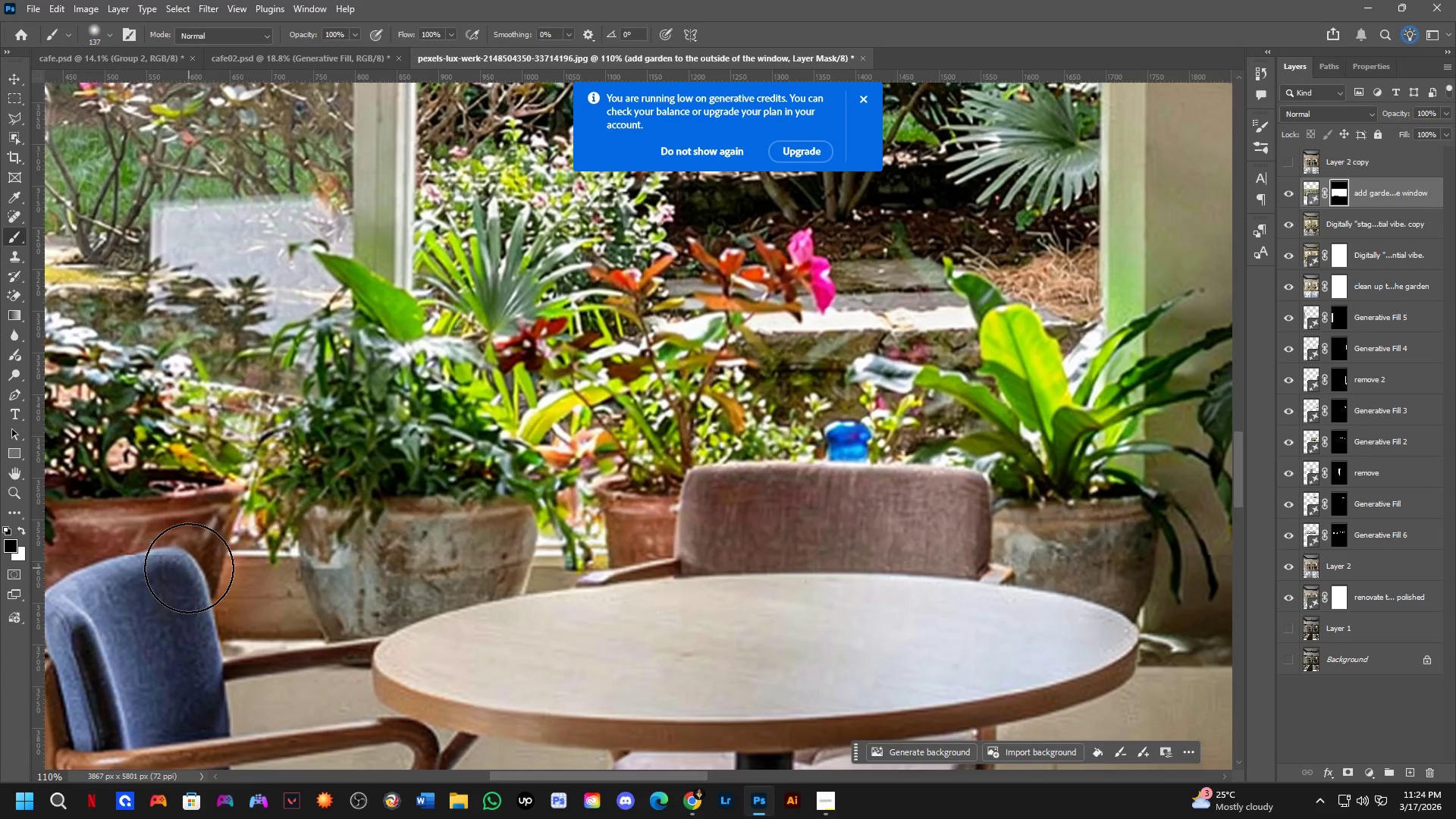 
hold_key(key=Space, duration=0.7)
 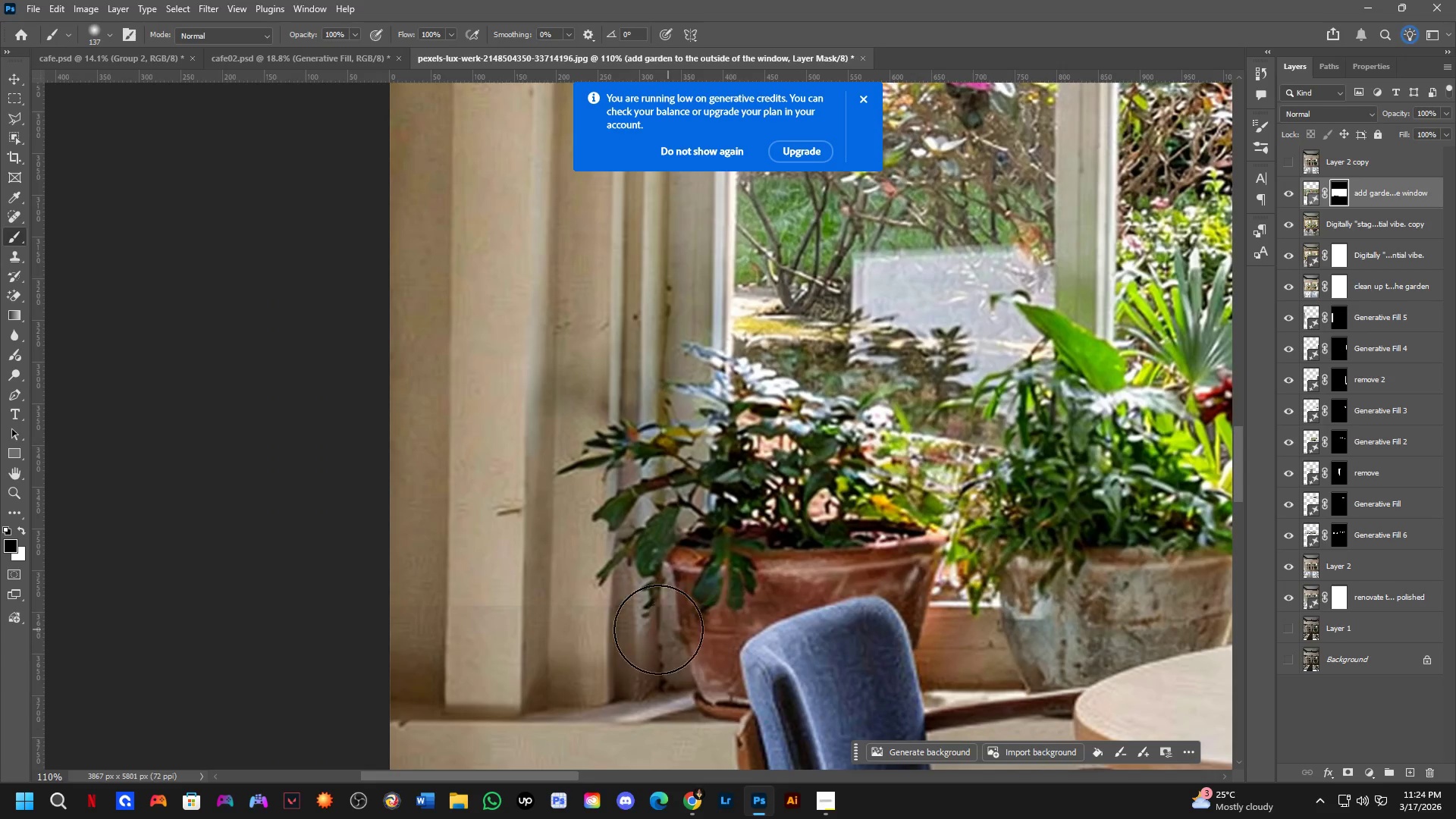 
left_click_drag(start_coordinate=[189, 568], to_coordinate=[890, 619])
 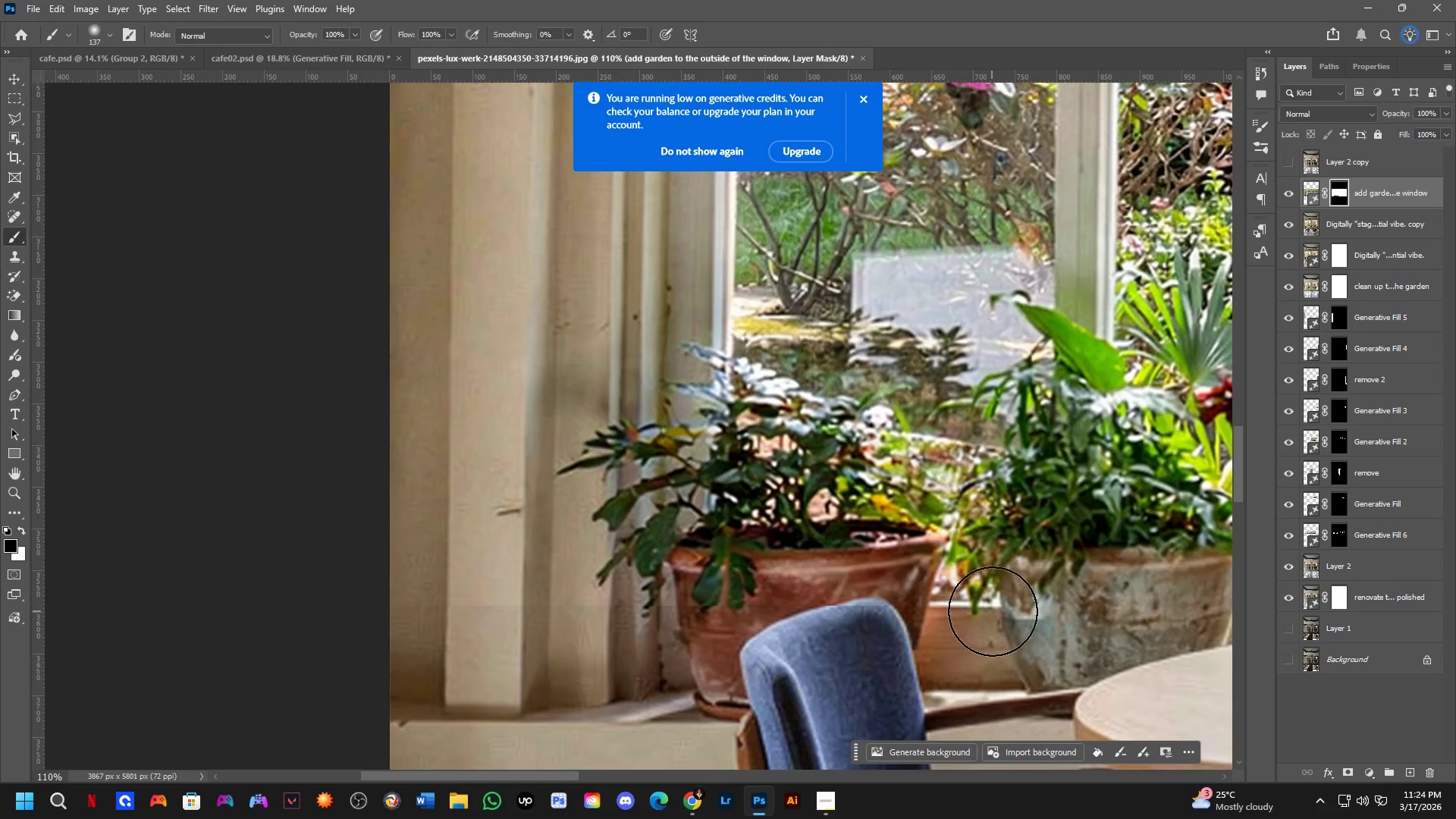 
left_click_drag(start_coordinate=[994, 611], to_coordinate=[1088, 641])
 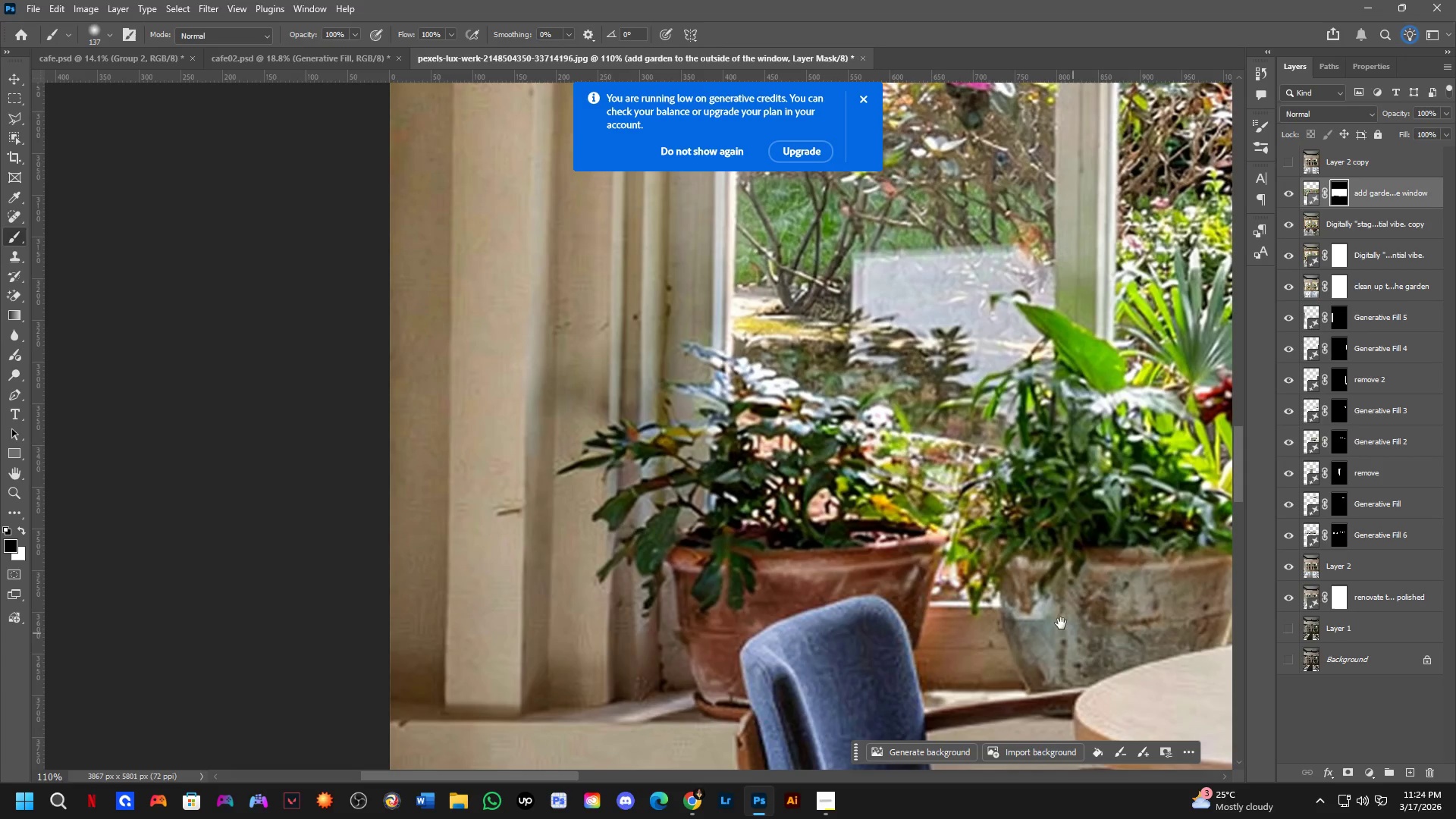 
hold_key(key=Space, duration=1.52)
 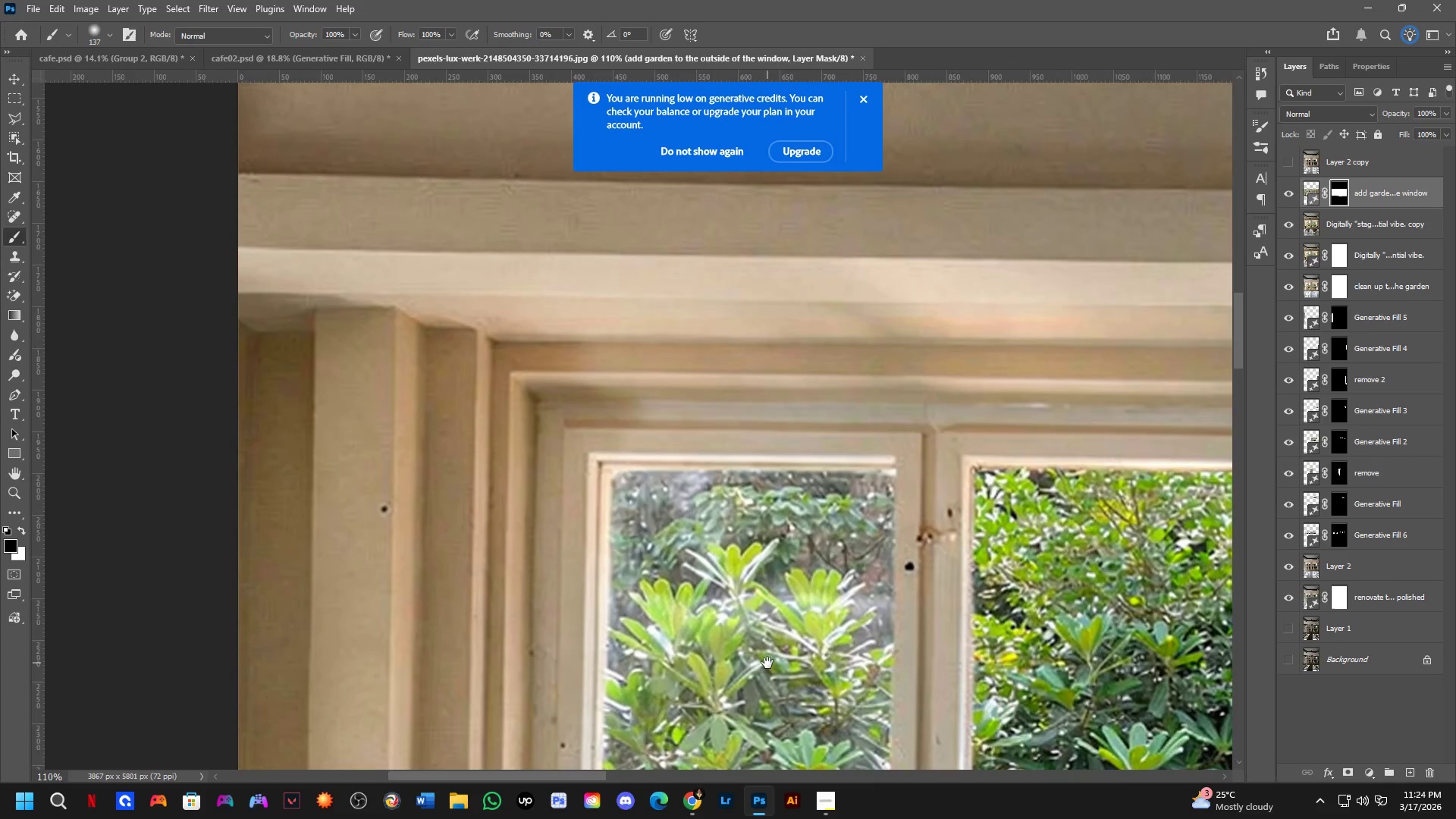 
left_click_drag(start_coordinate=[850, 551], to_coordinate=[834, 704])
 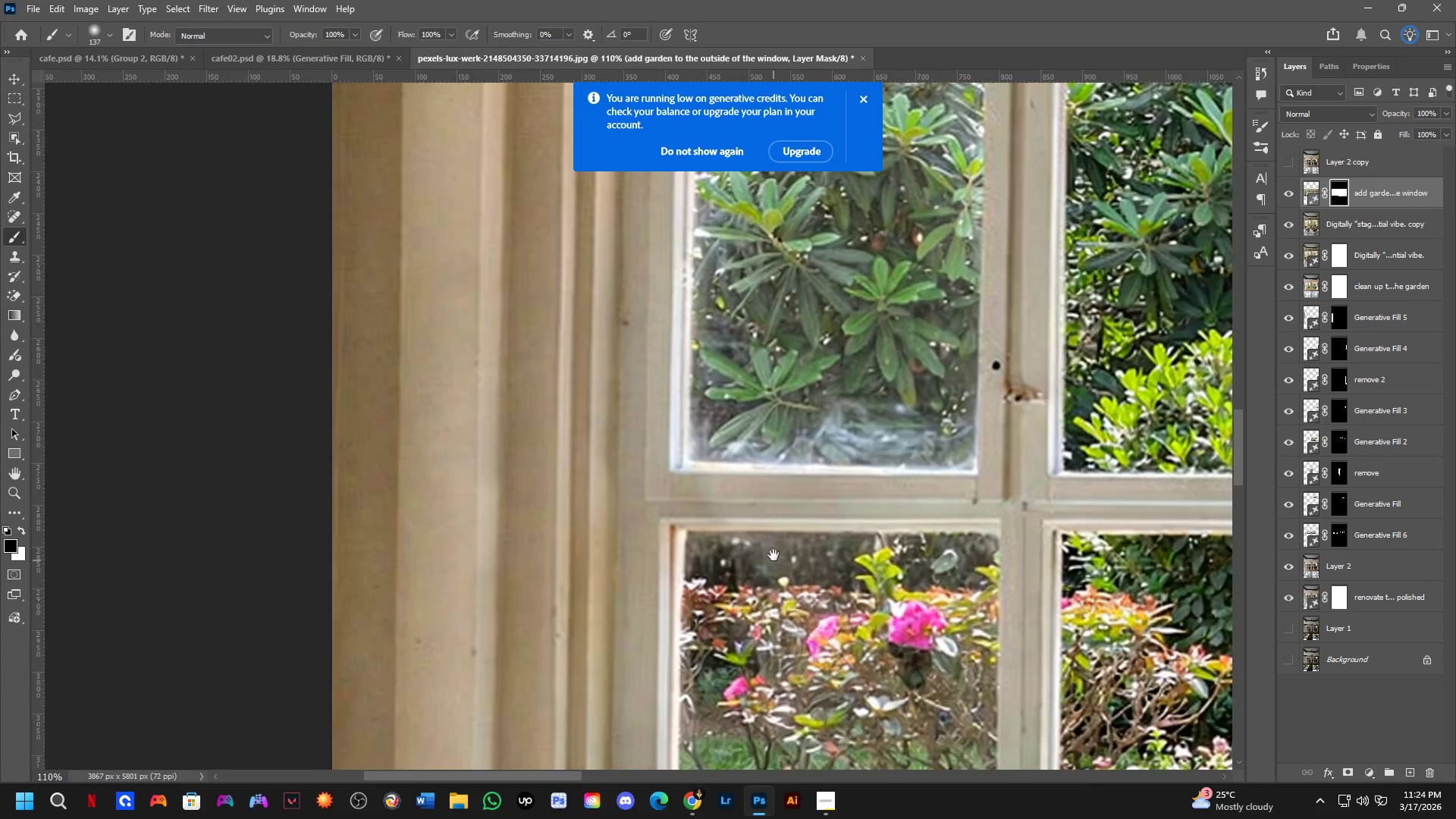 
left_click_drag(start_coordinate=[798, 454], to_coordinate=[769, 601])
 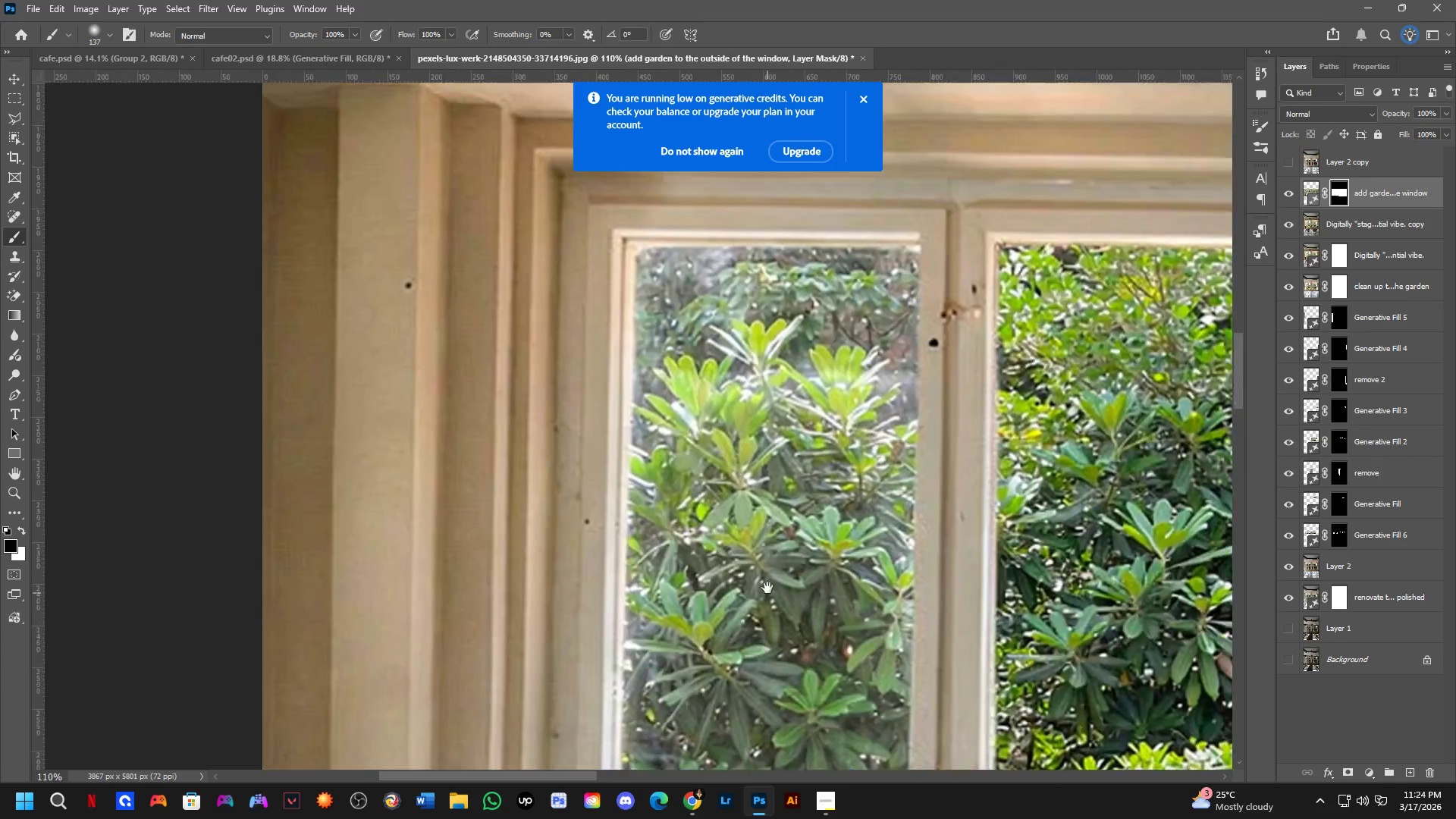 
left_click_drag(start_coordinate=[767, 563], to_coordinate=[767, 663])
 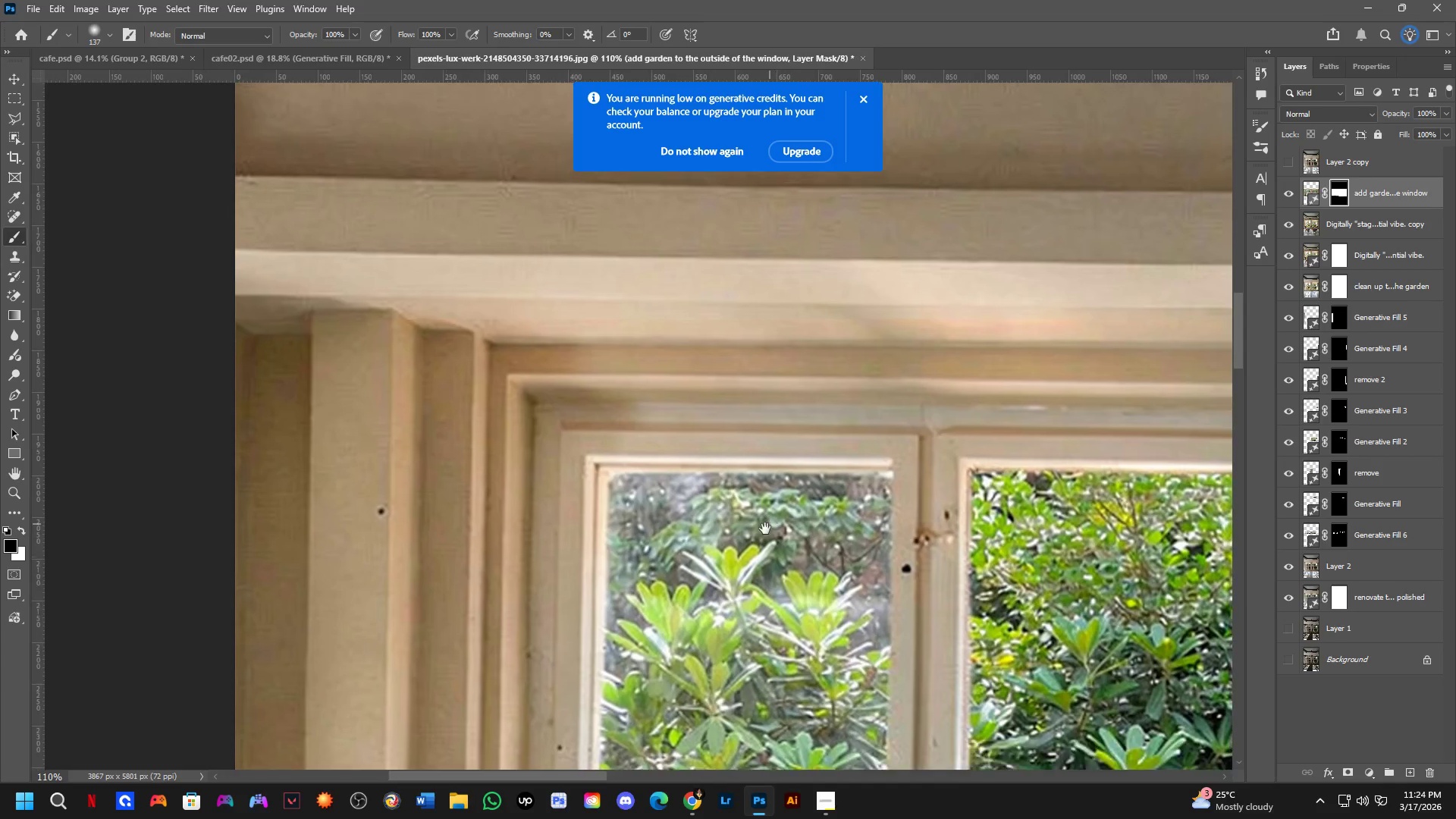 
hold_key(key=Space, duration=0.66)
 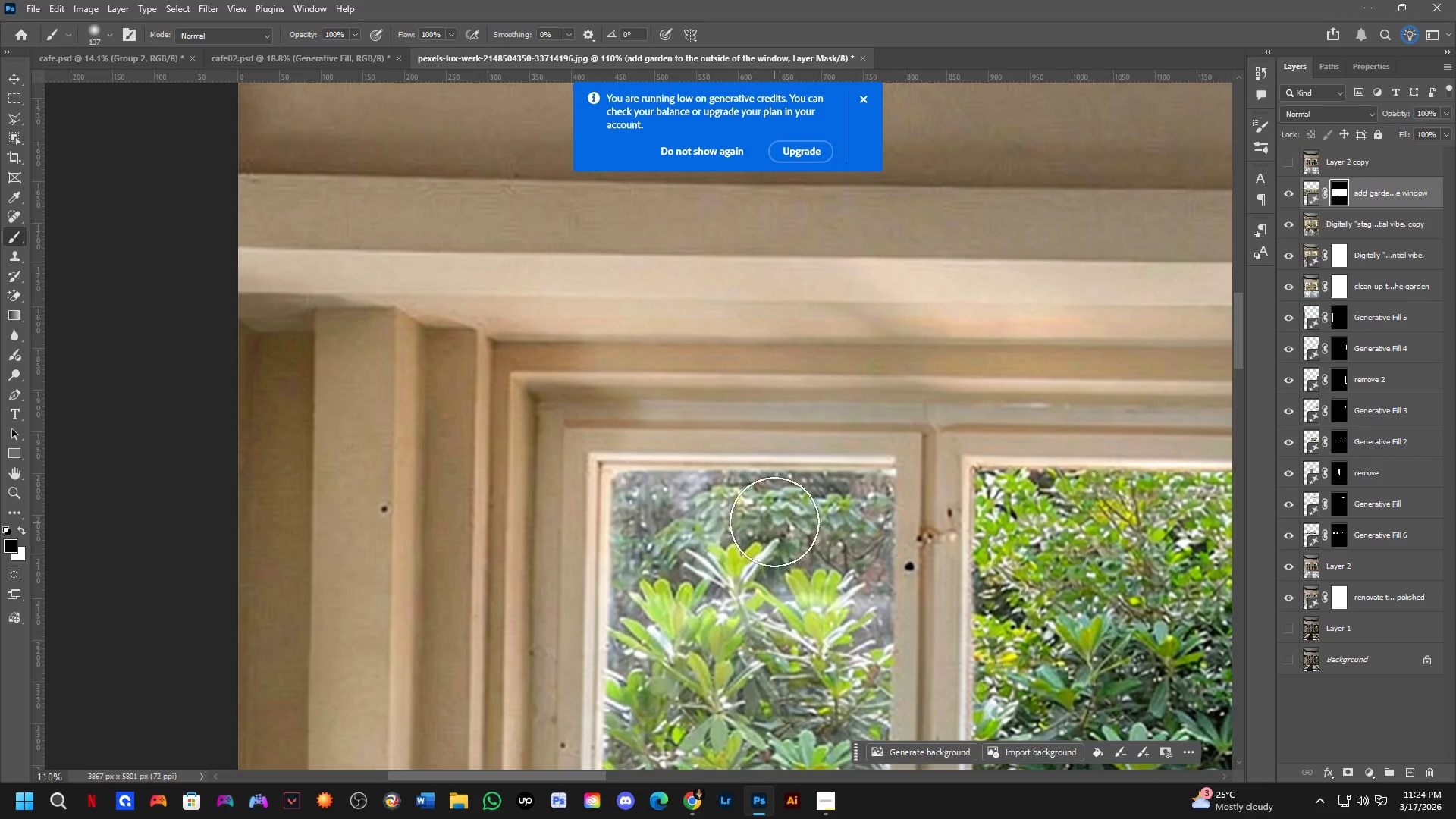 
hold_key(key=Space, duration=0.45)
 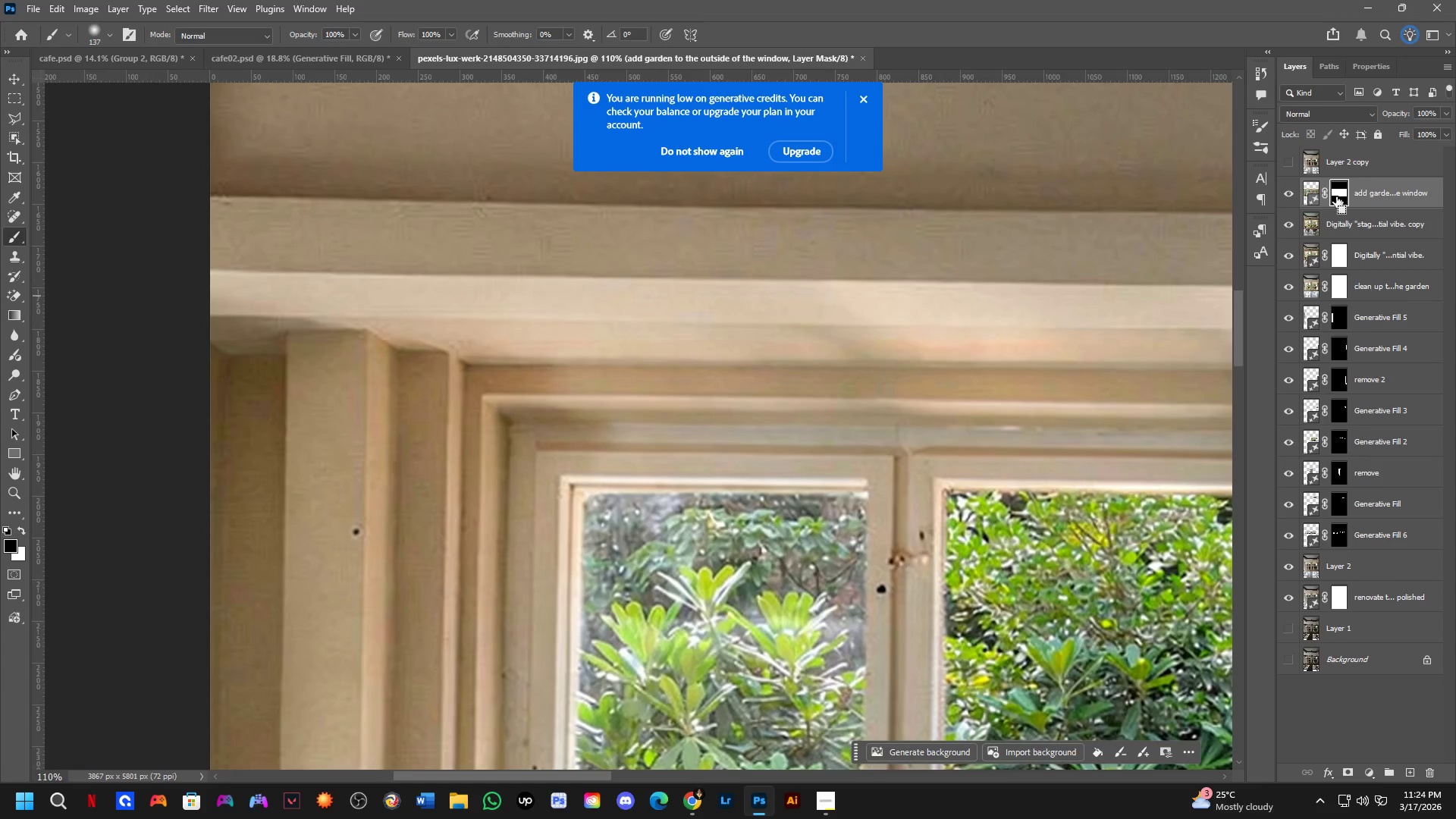 
left_click_drag(start_coordinate=[774, 521], to_coordinate=[746, 544])
 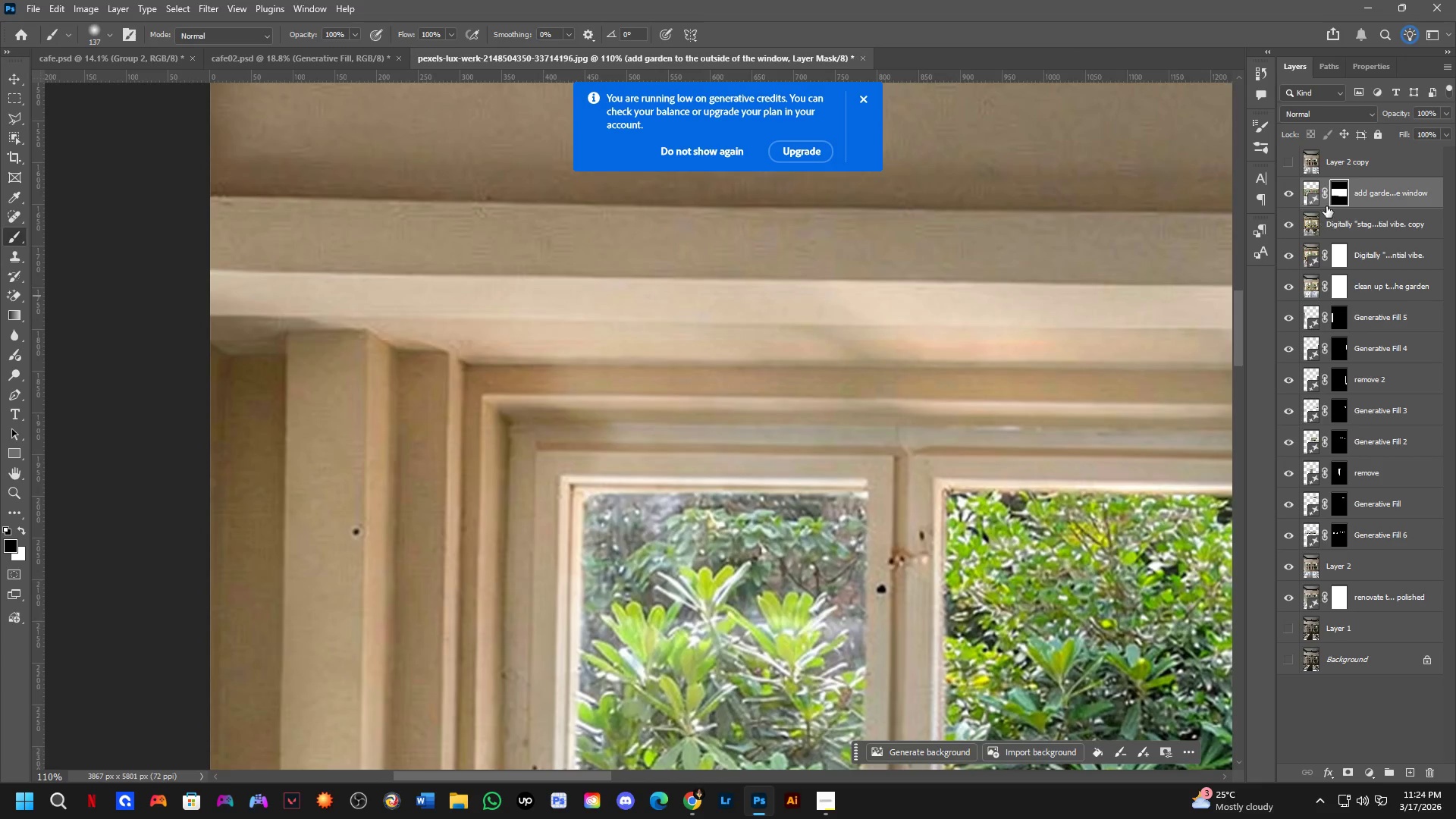 
hold_key(key=ControlLeft, duration=0.33)
left_click([1336, 197])
 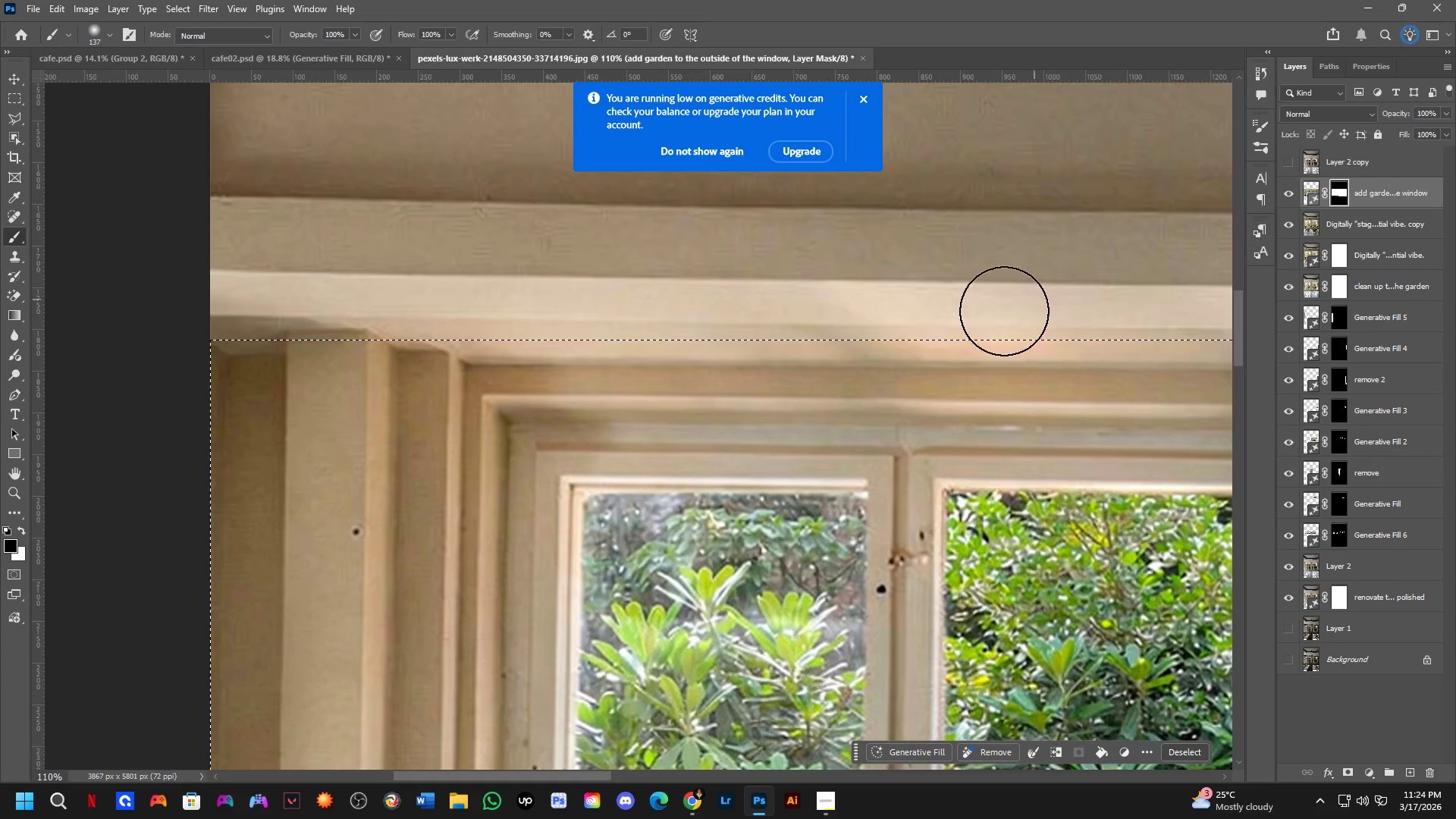 
hold_key(key=Space, duration=0.41)
 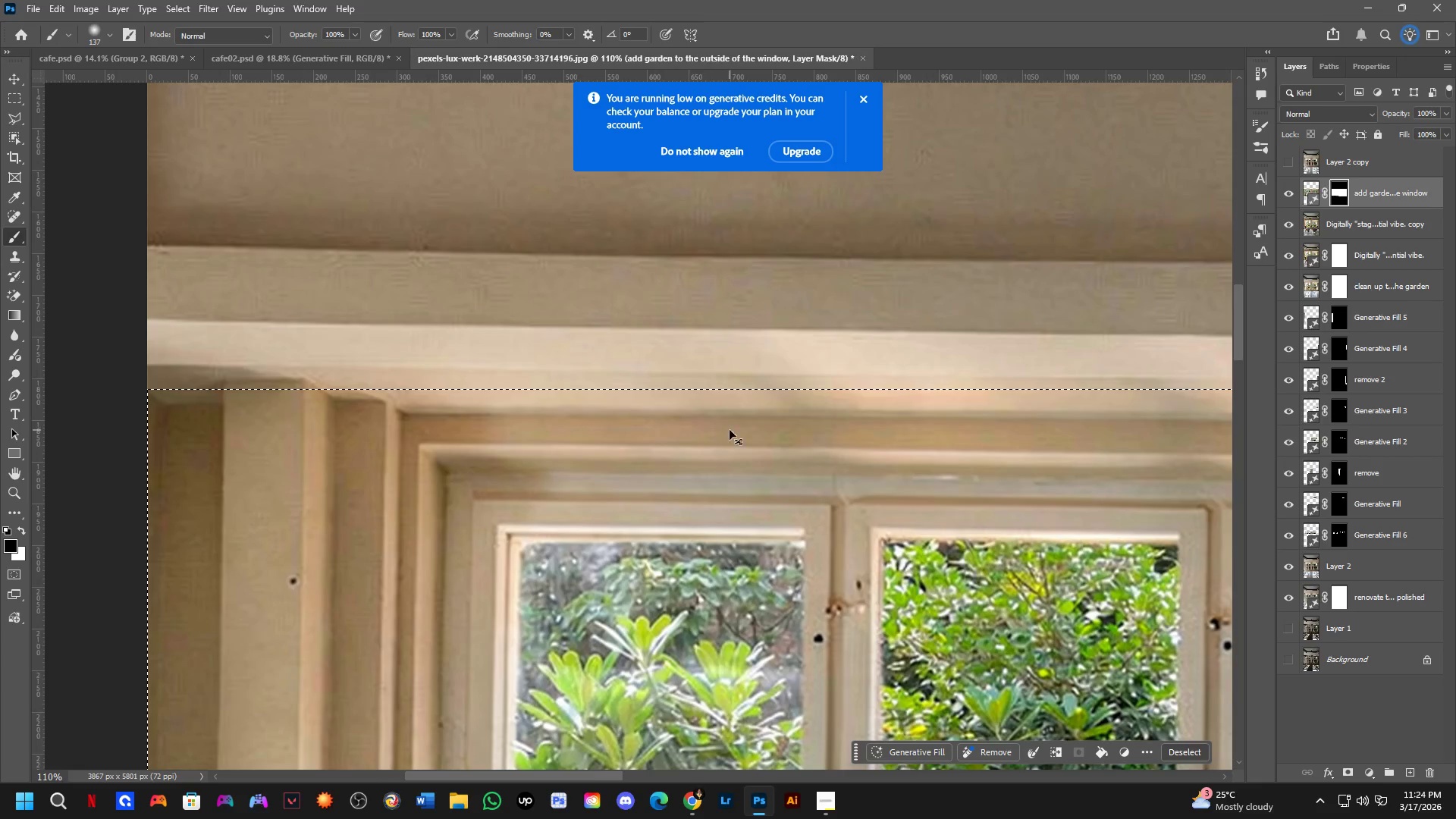 
left_click_drag(start_coordinate=[871, 360], to_coordinate=[808, 410])
 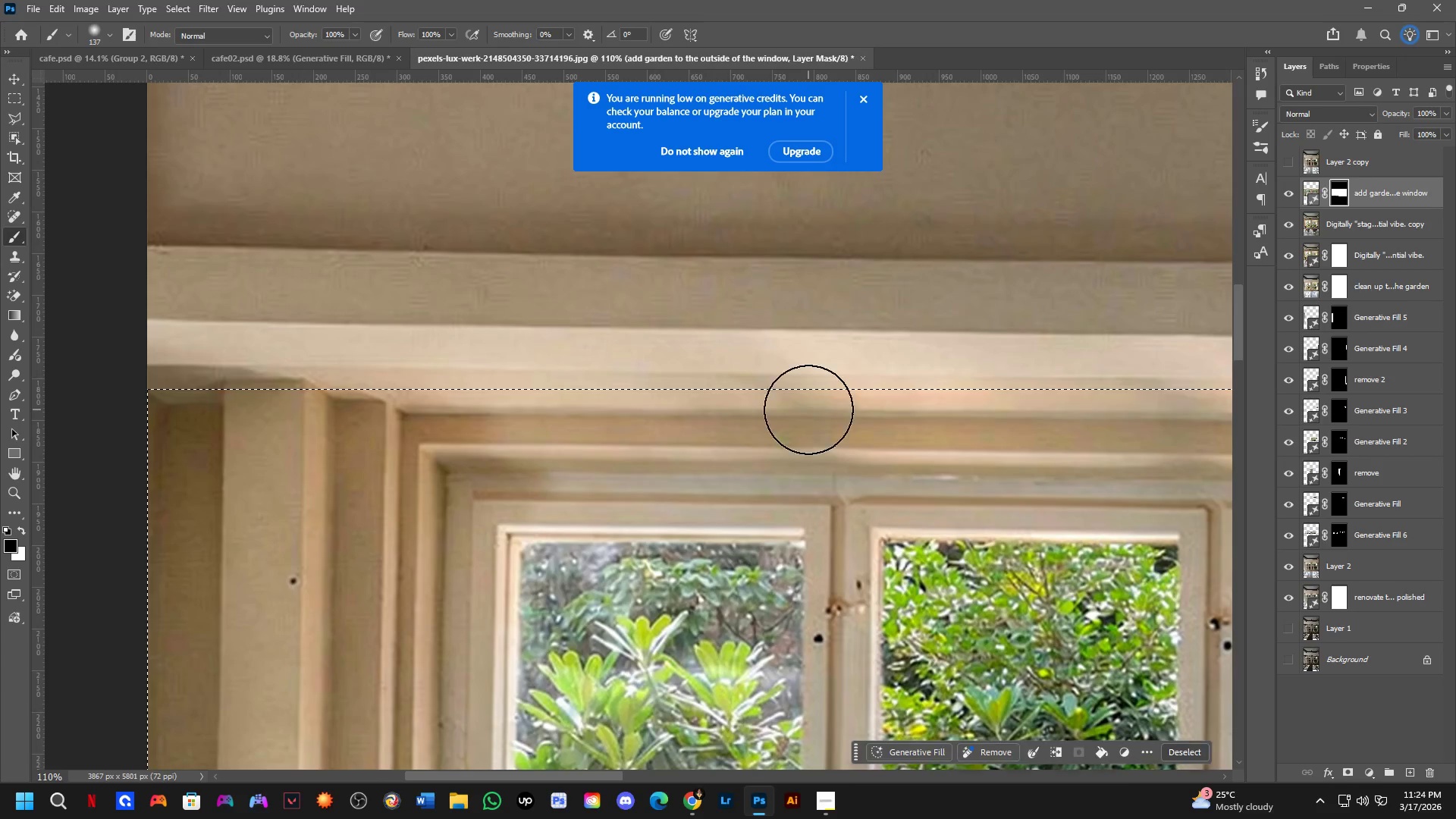 
key(Control+D)
 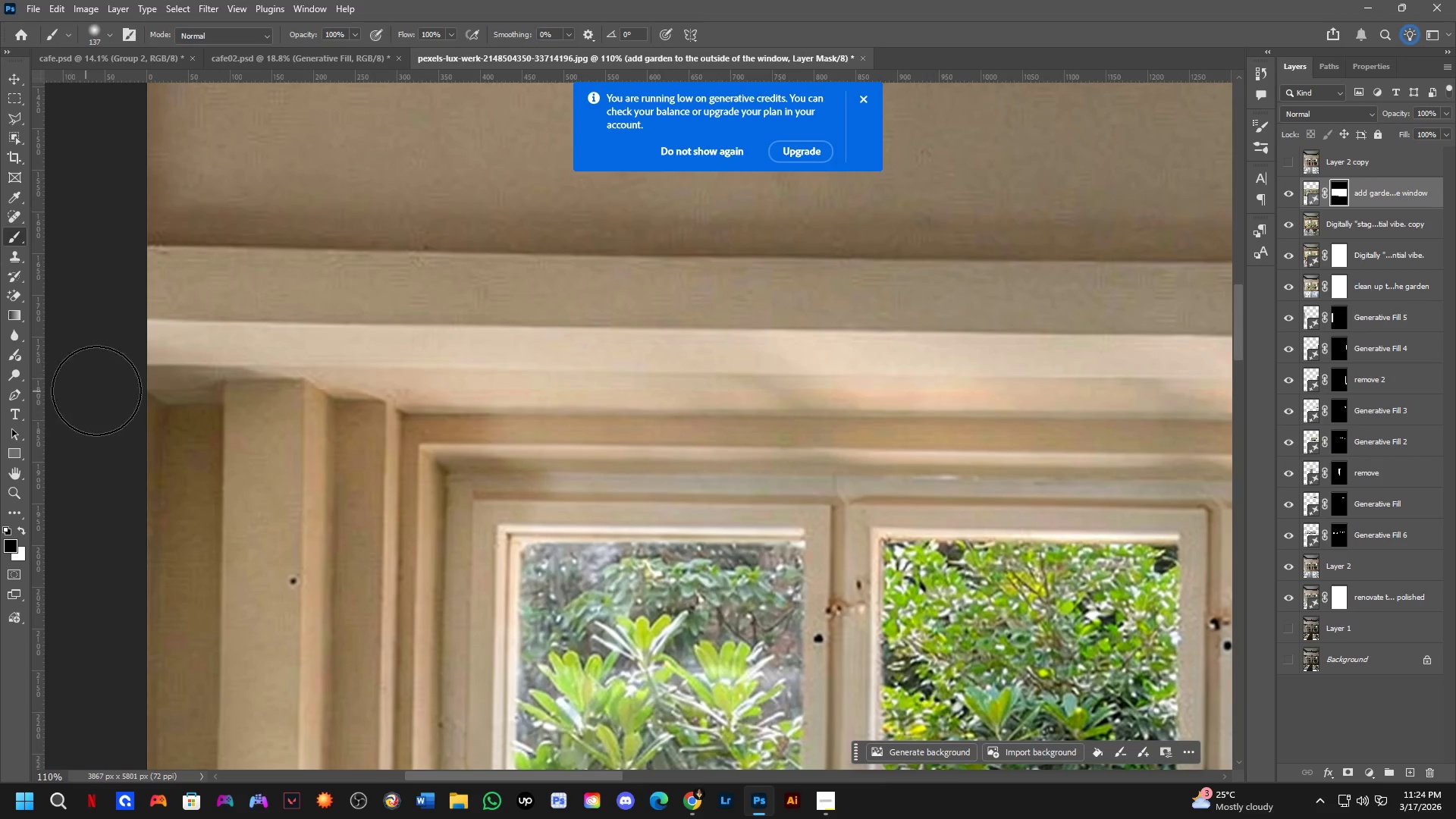 
left_click_drag(start_coordinate=[132, 393], to_coordinate=[1066, 403])
 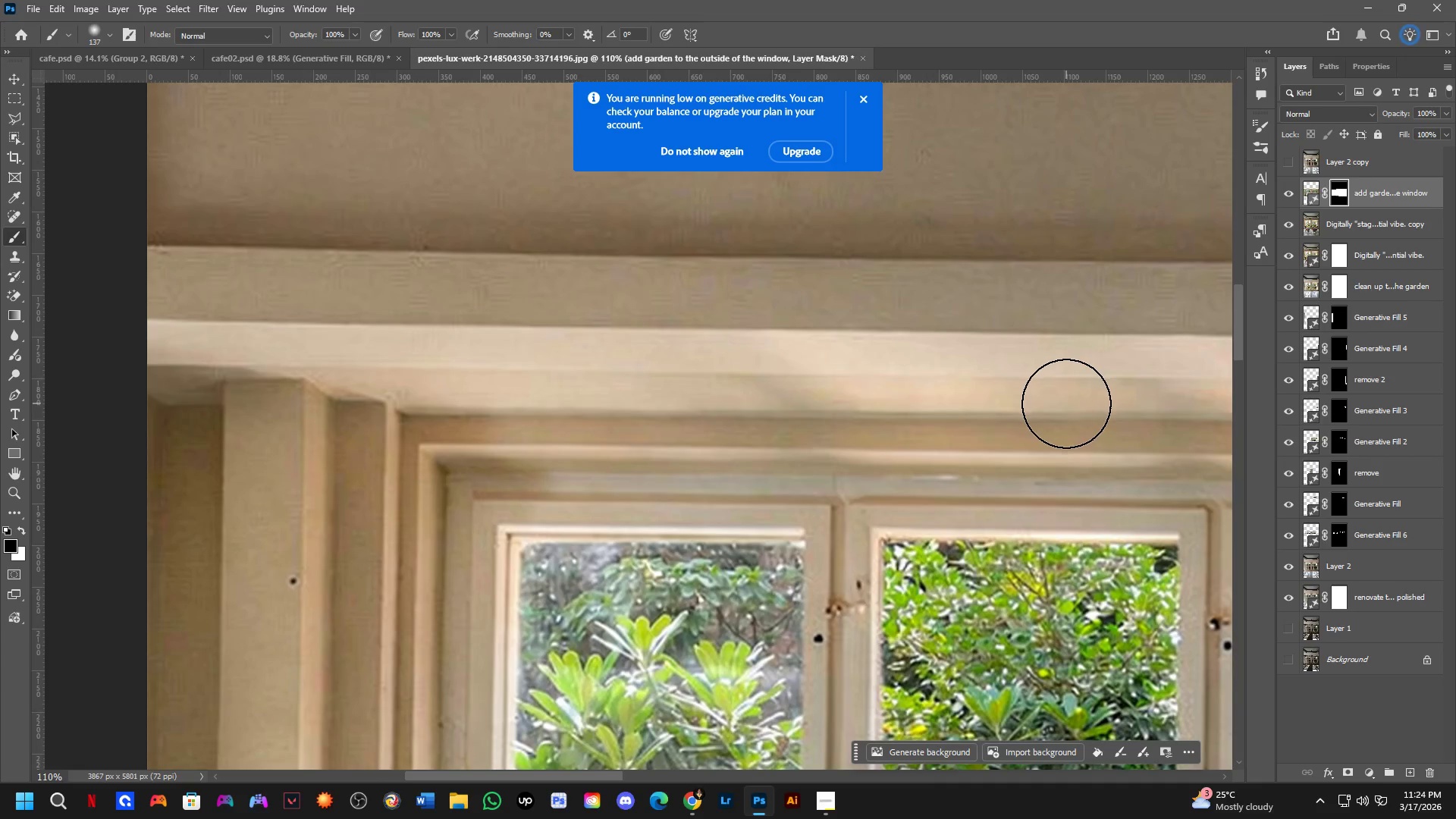 
hold_key(key=Space, duration=0.62)
 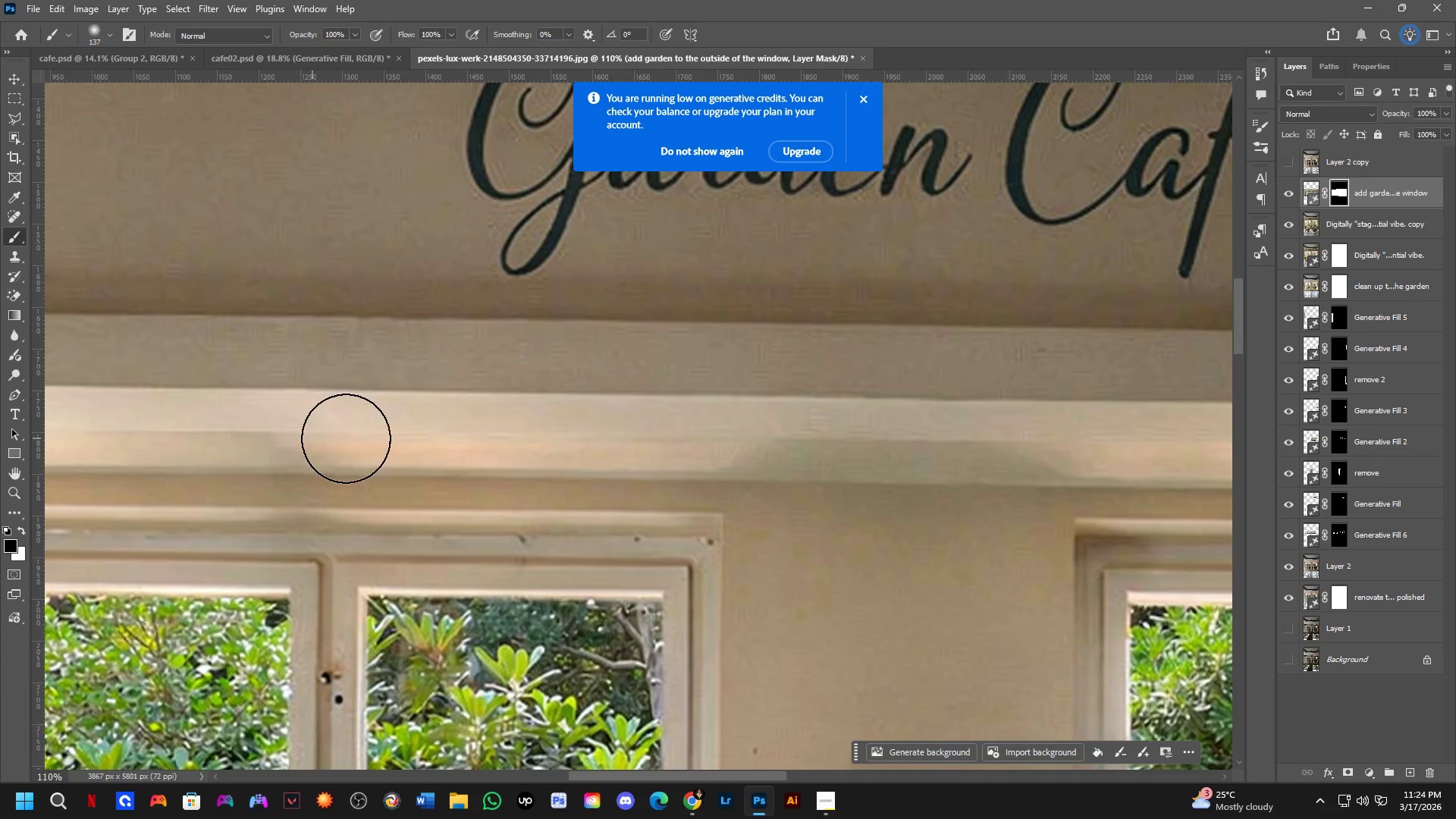 
left_click_drag(start_coordinate=[1062, 405], to_coordinate=[215, 453])
 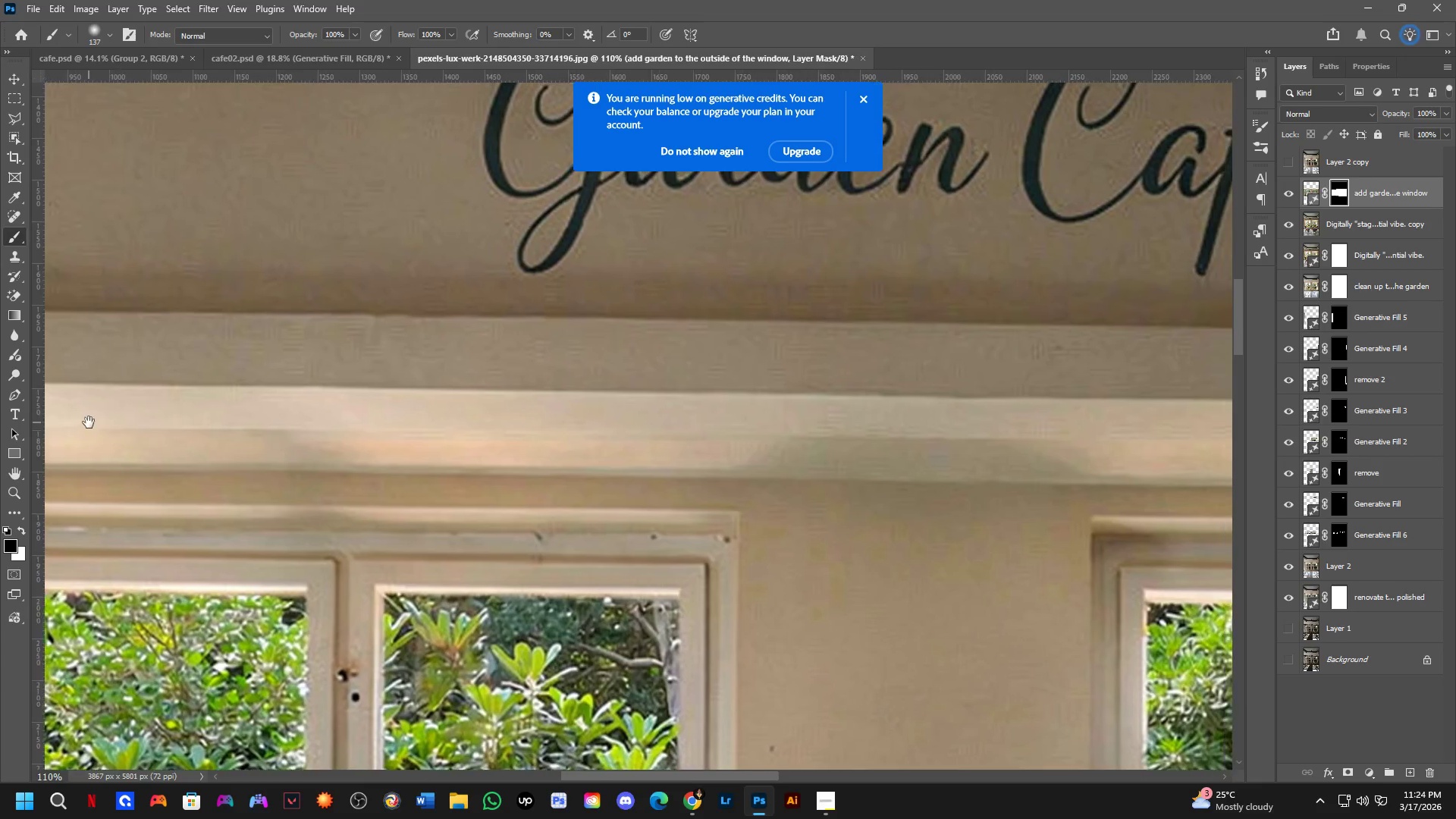 
left_click_drag(start_coordinate=[89, 422], to_coordinate=[1109, 453])
 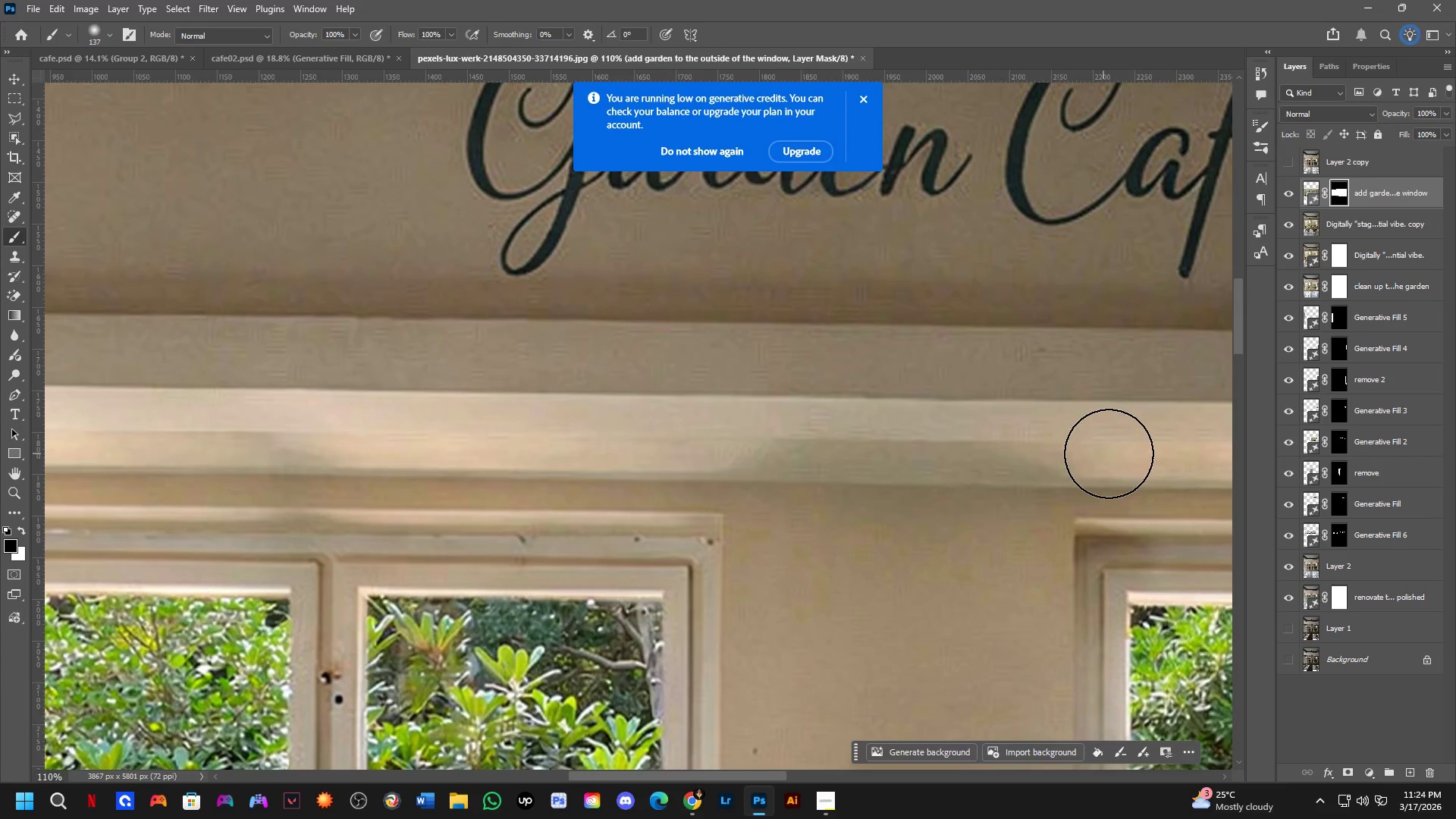 
hold_key(key=Space, duration=0.64)
 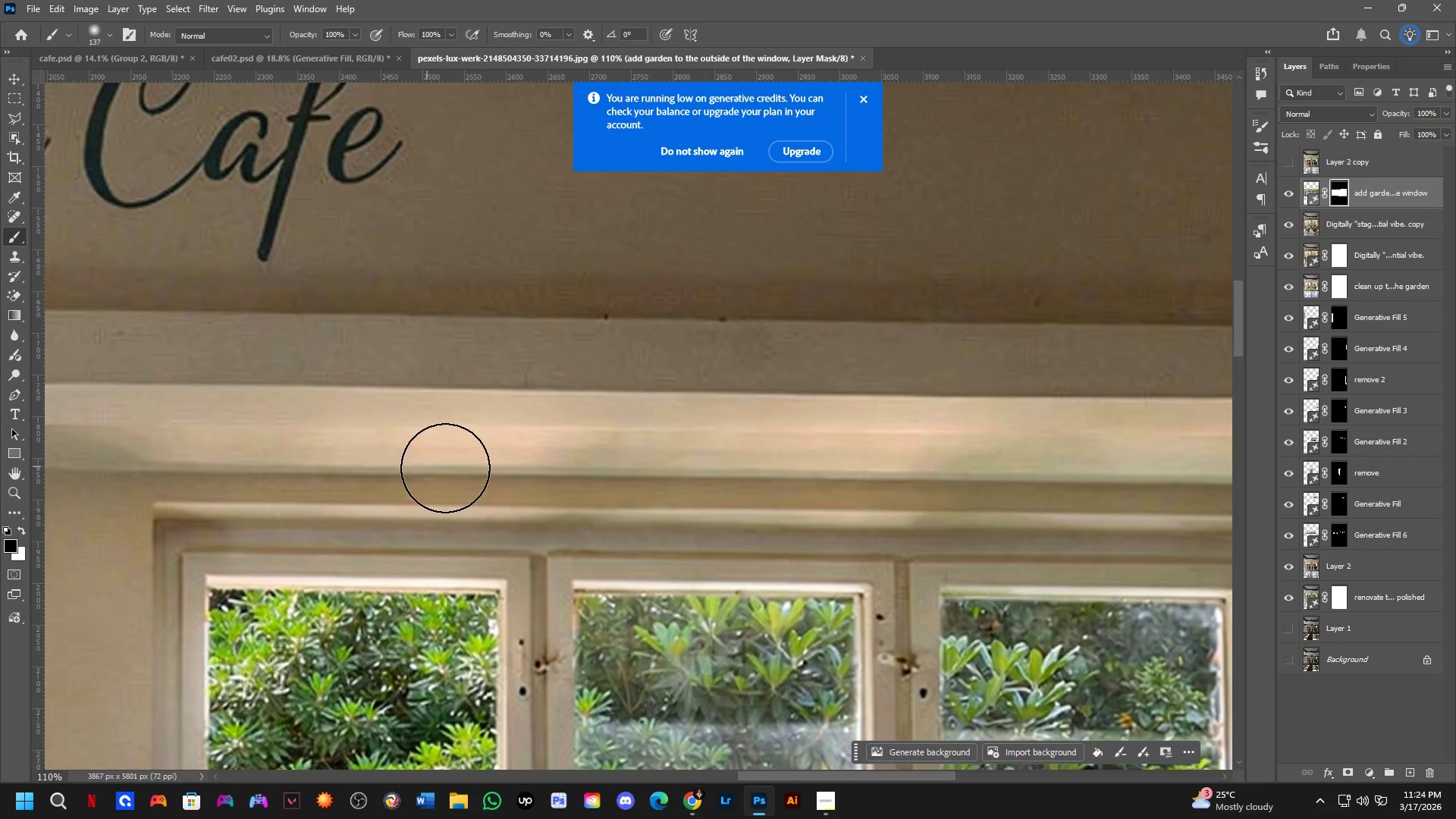 
left_click_drag(start_coordinate=[1036, 458], to_coordinate=[174, 436])
 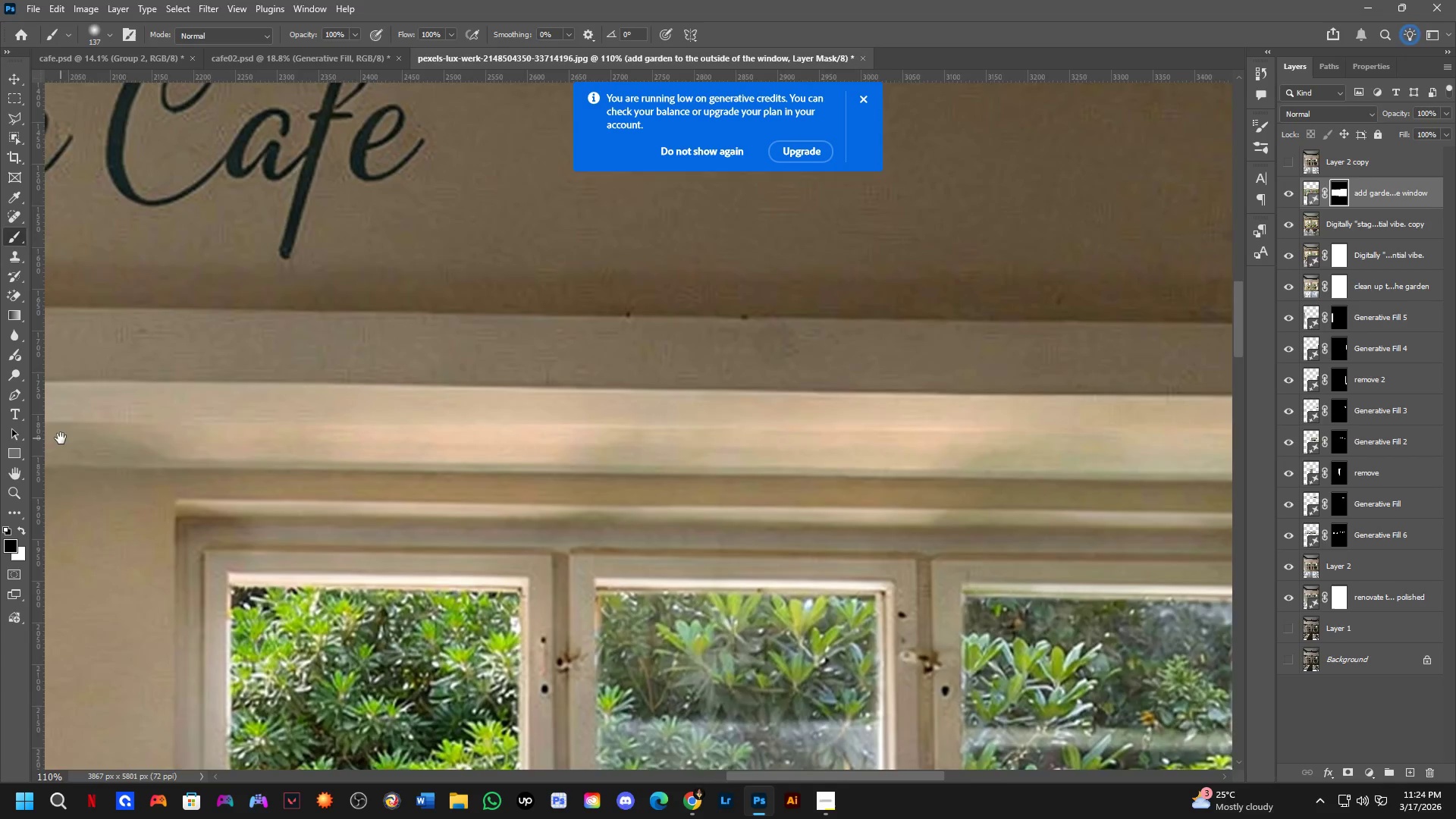 
left_click_drag(start_coordinate=[61, 438], to_coordinate=[1061, 457])
 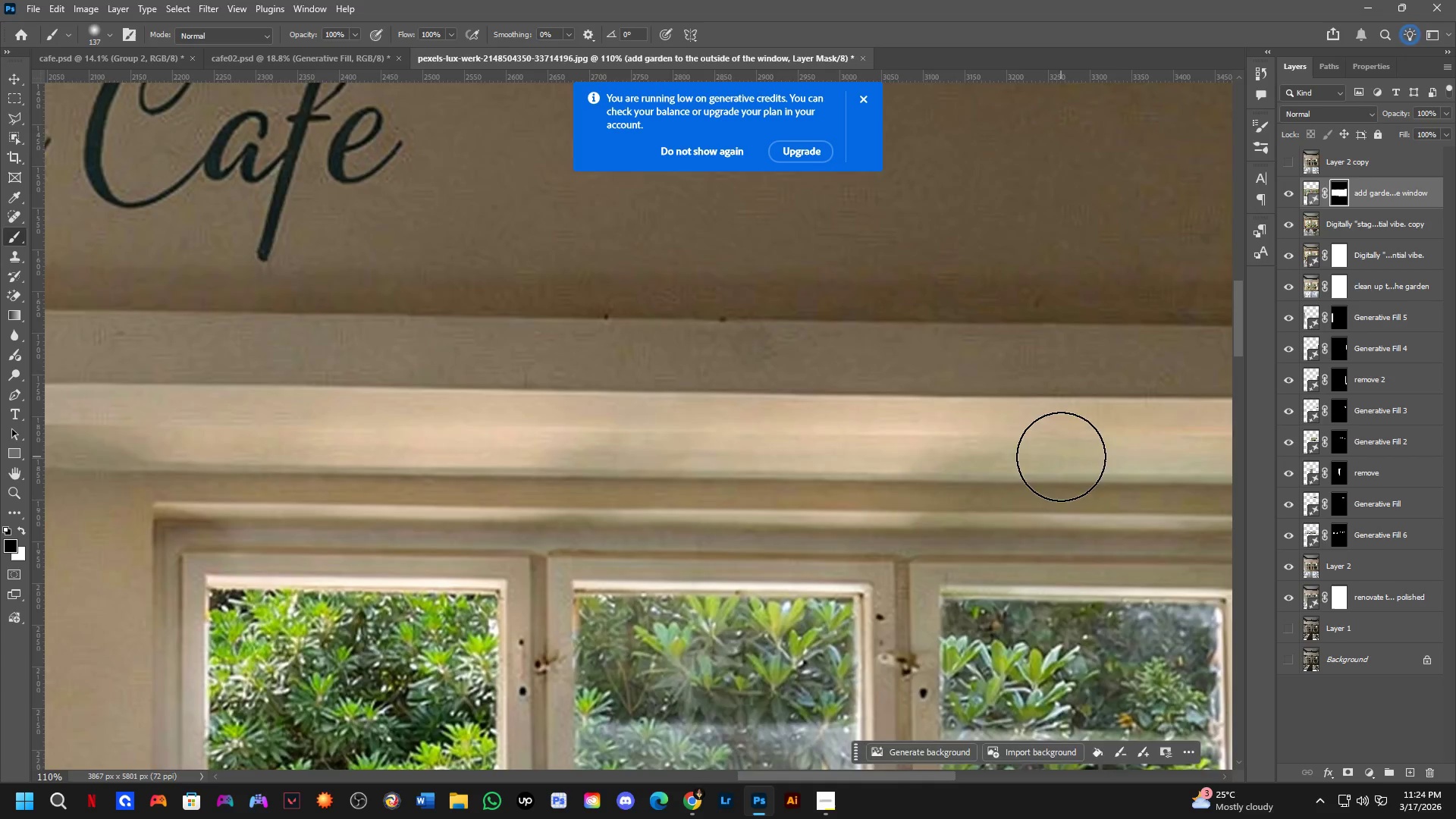 
hold_key(key=Space, duration=0.59)
 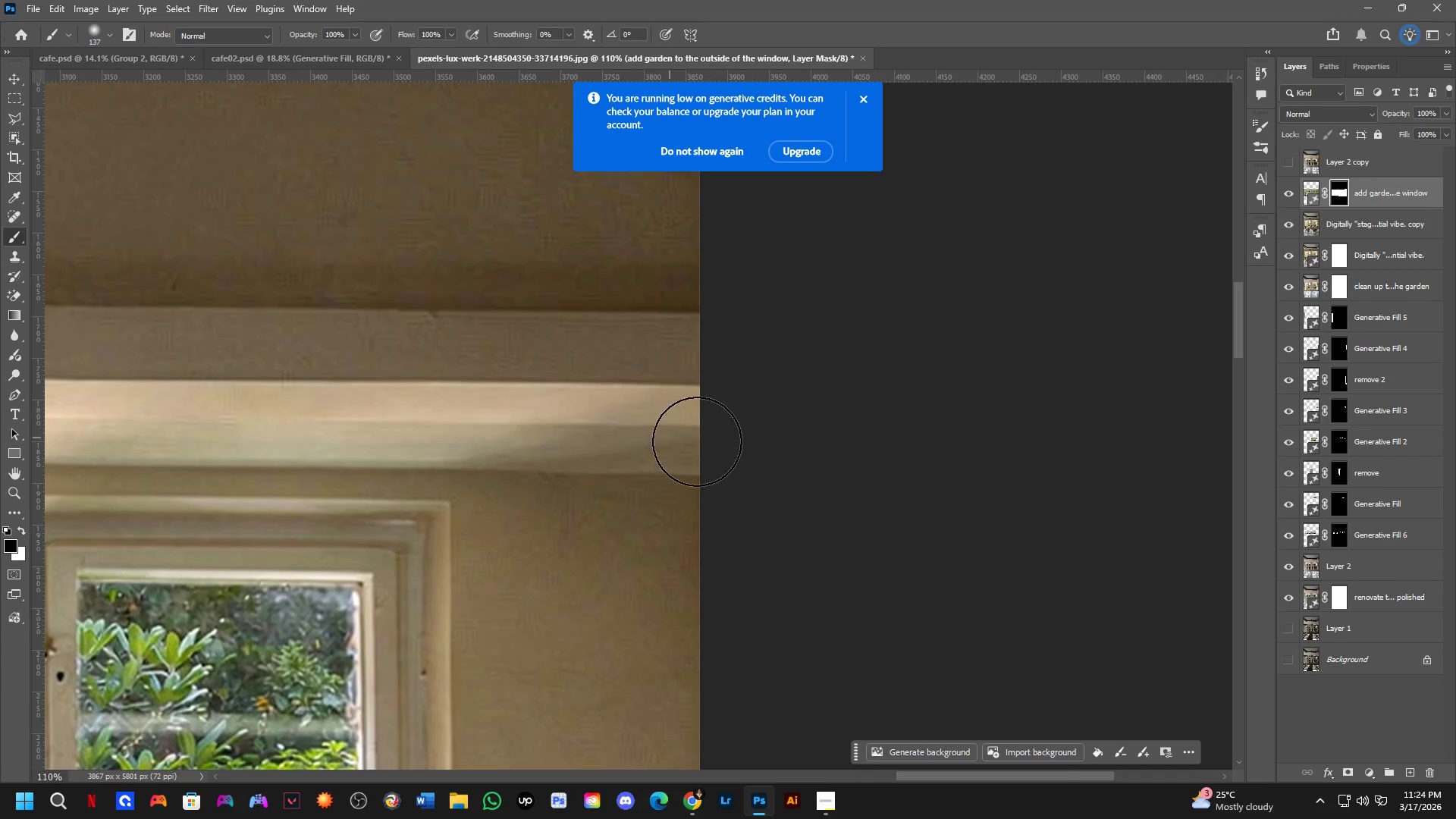 
left_click_drag(start_coordinate=[1054, 457], to_coordinate=[191, 440])
 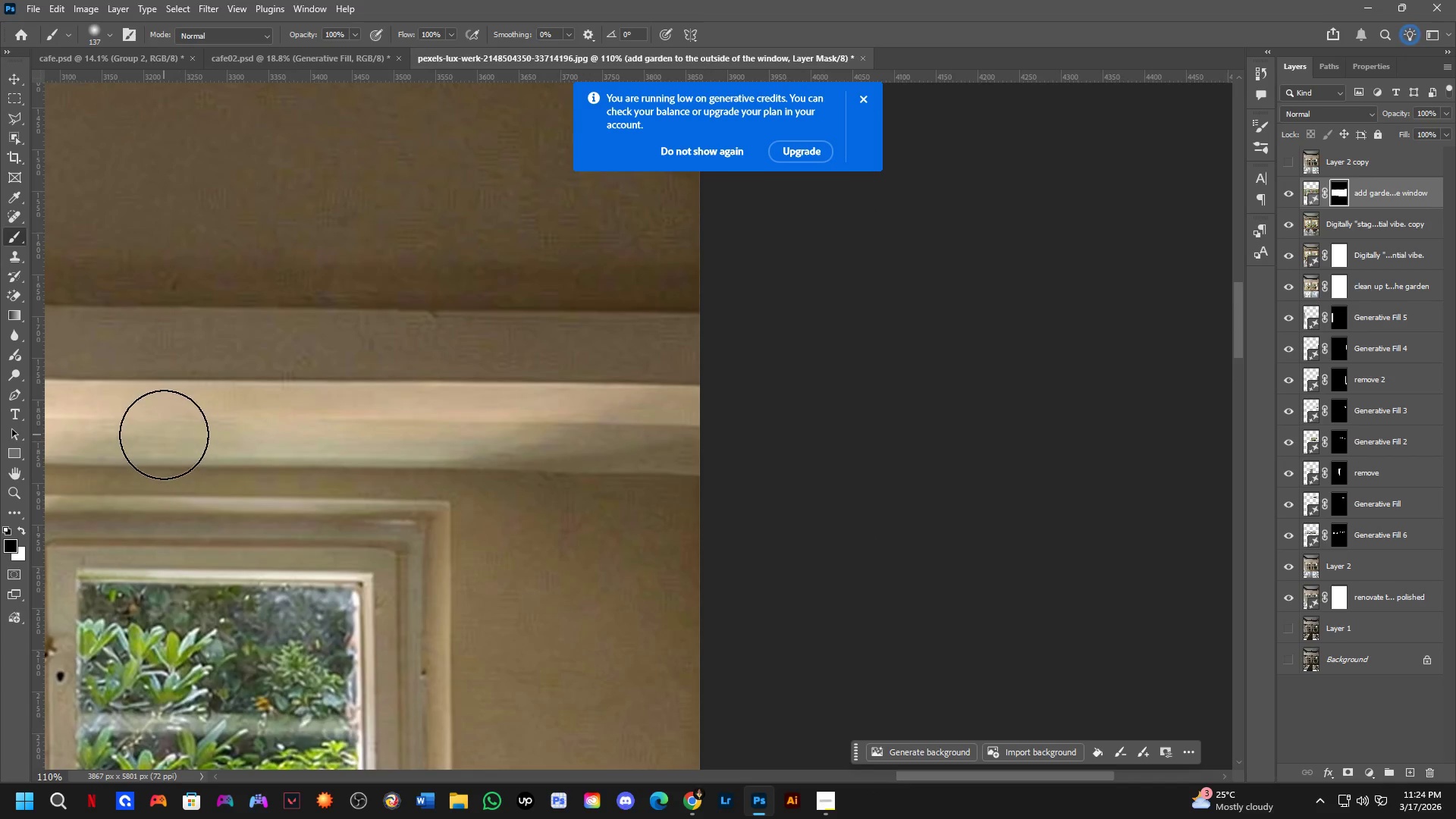 
left_click_drag(start_coordinate=[163, 435], to_coordinate=[210, 406])
 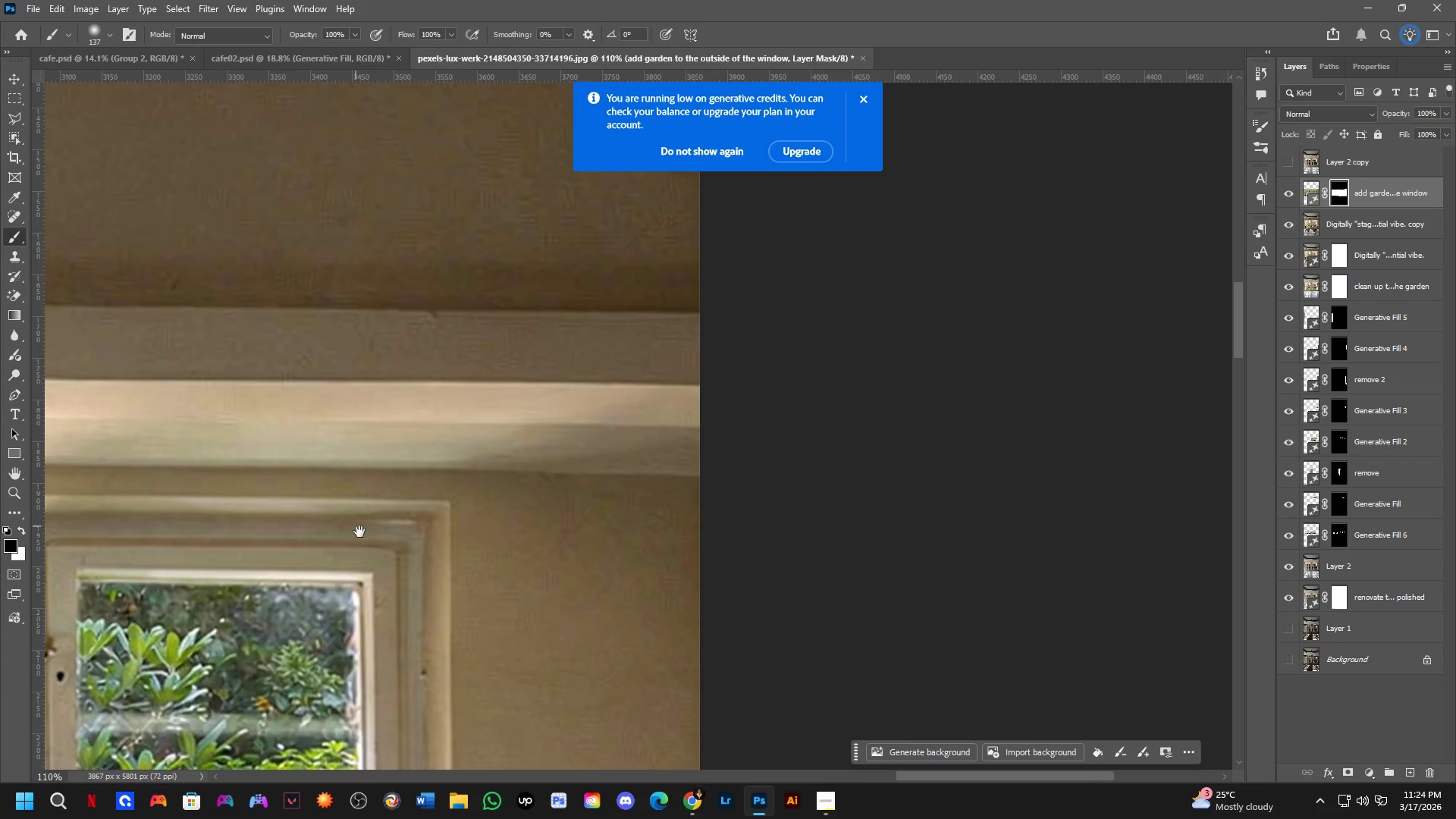 
hold_key(key=Space, duration=1.5)
 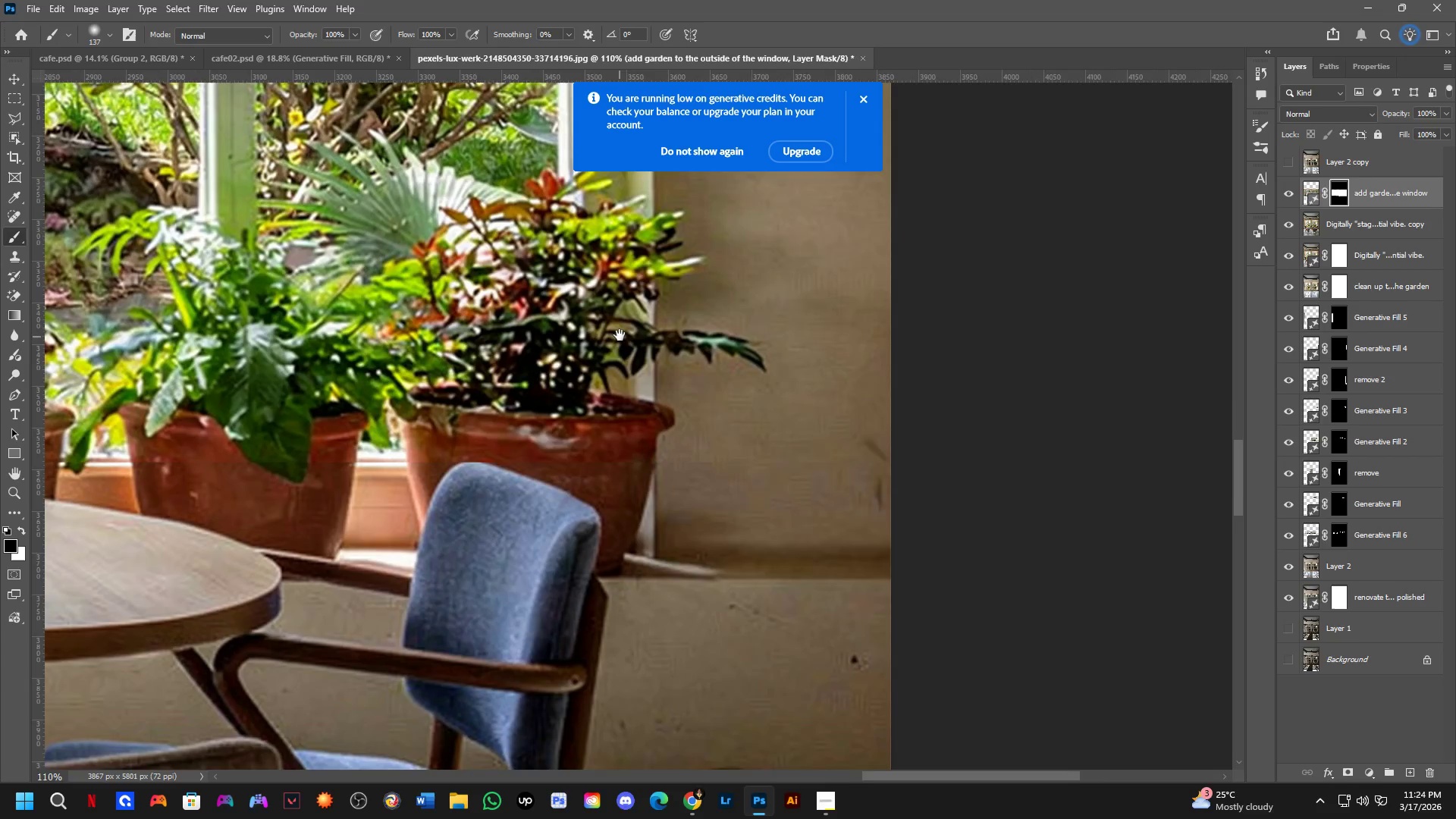 
left_click_drag(start_coordinate=[360, 532], to_coordinate=[363, 403])
 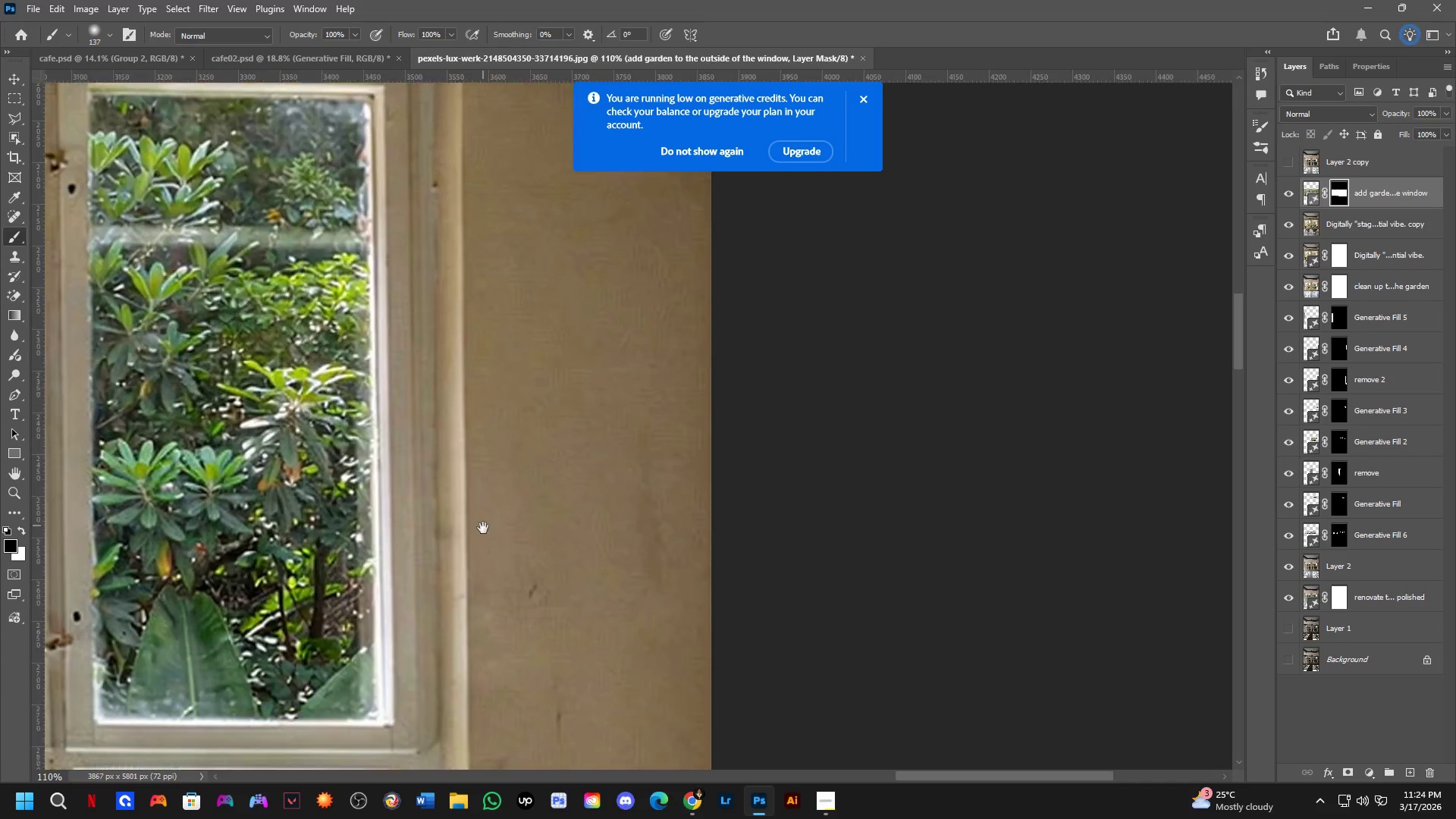 
left_click_drag(start_coordinate=[479, 544], to_coordinate=[447, 420])
 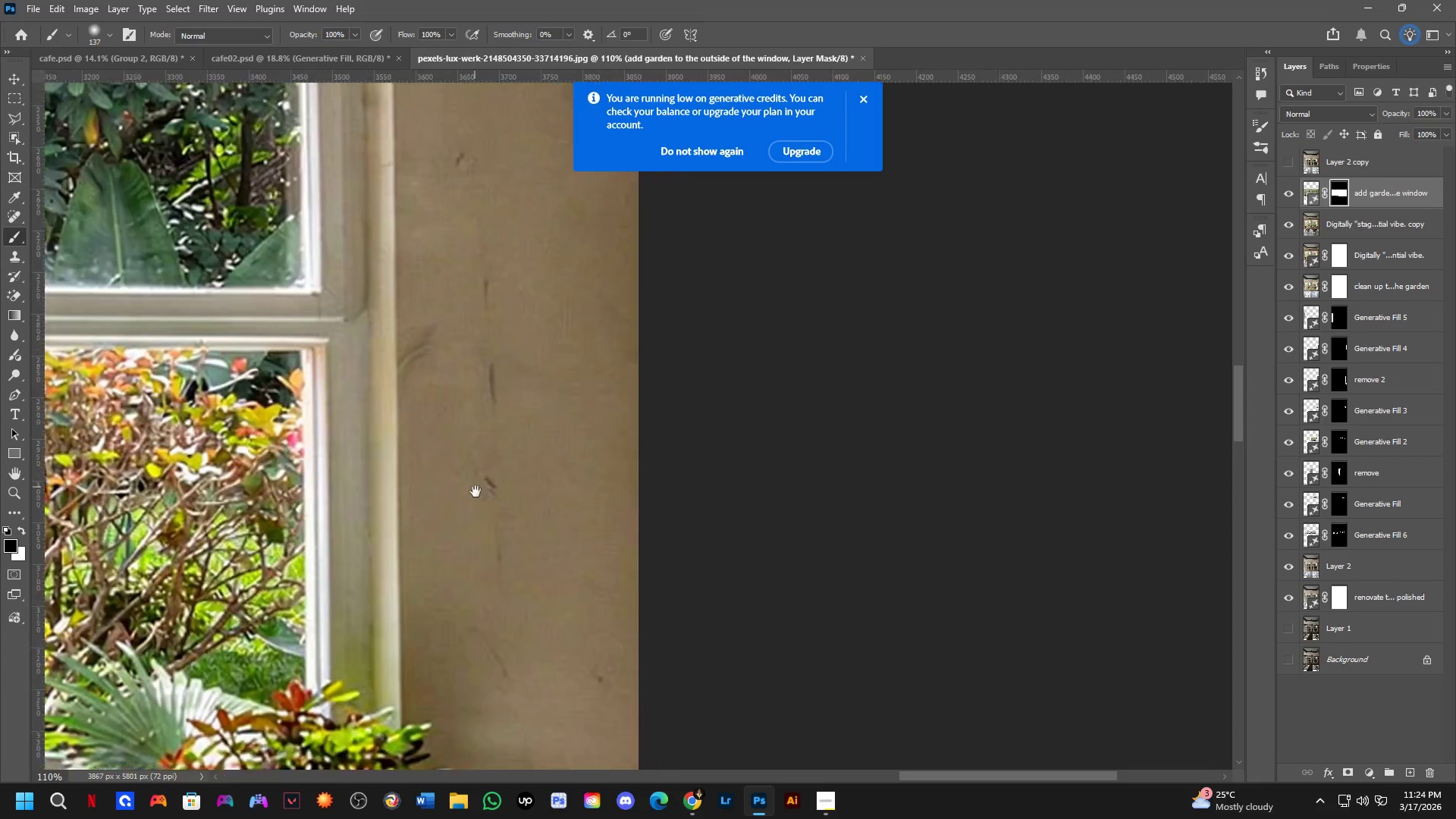 
left_click_drag(start_coordinate=[477, 494], to_coordinate=[572, 377])
 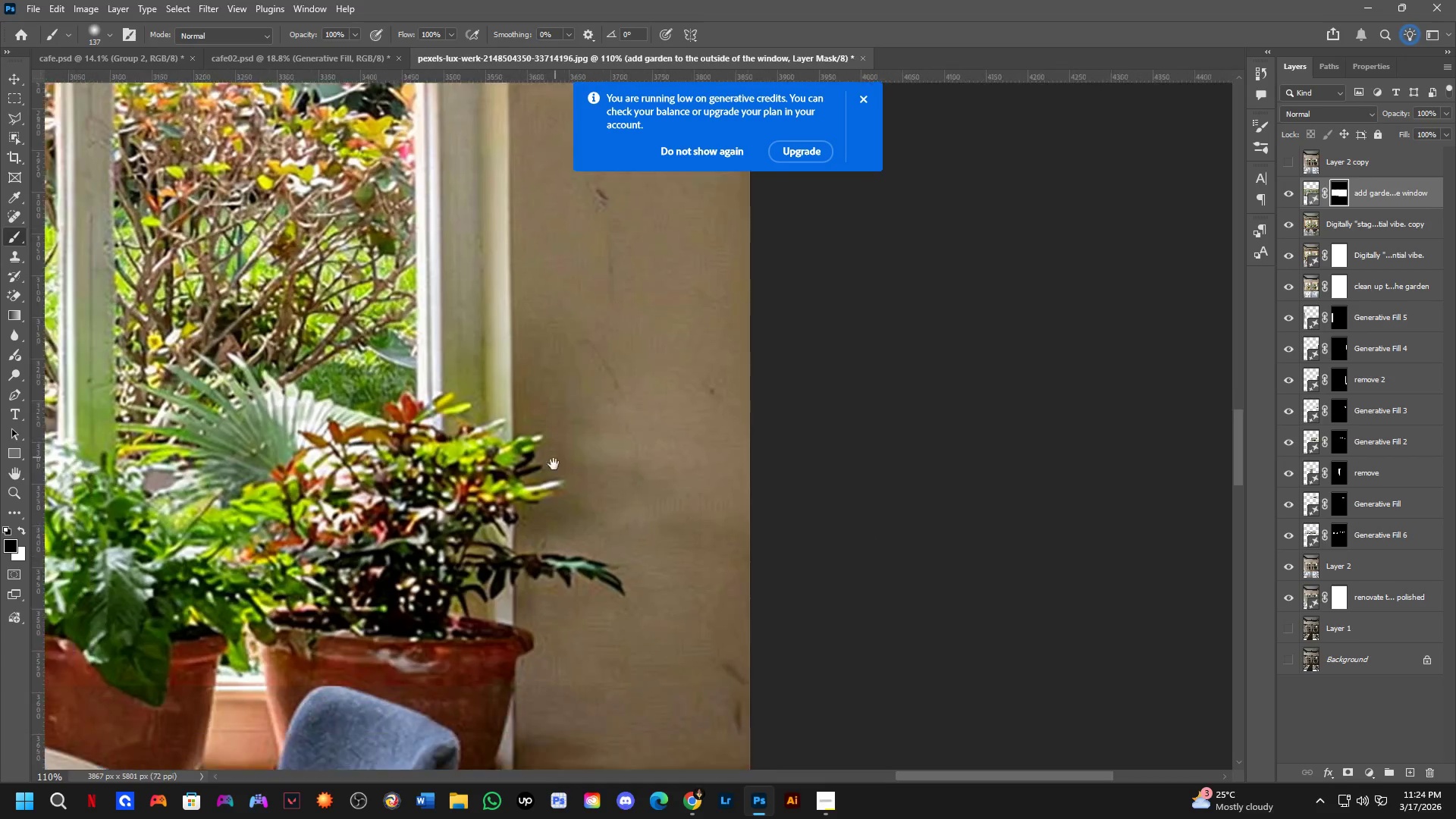 
left_click_drag(start_coordinate=[552, 469], to_coordinate=[620, 335])
 